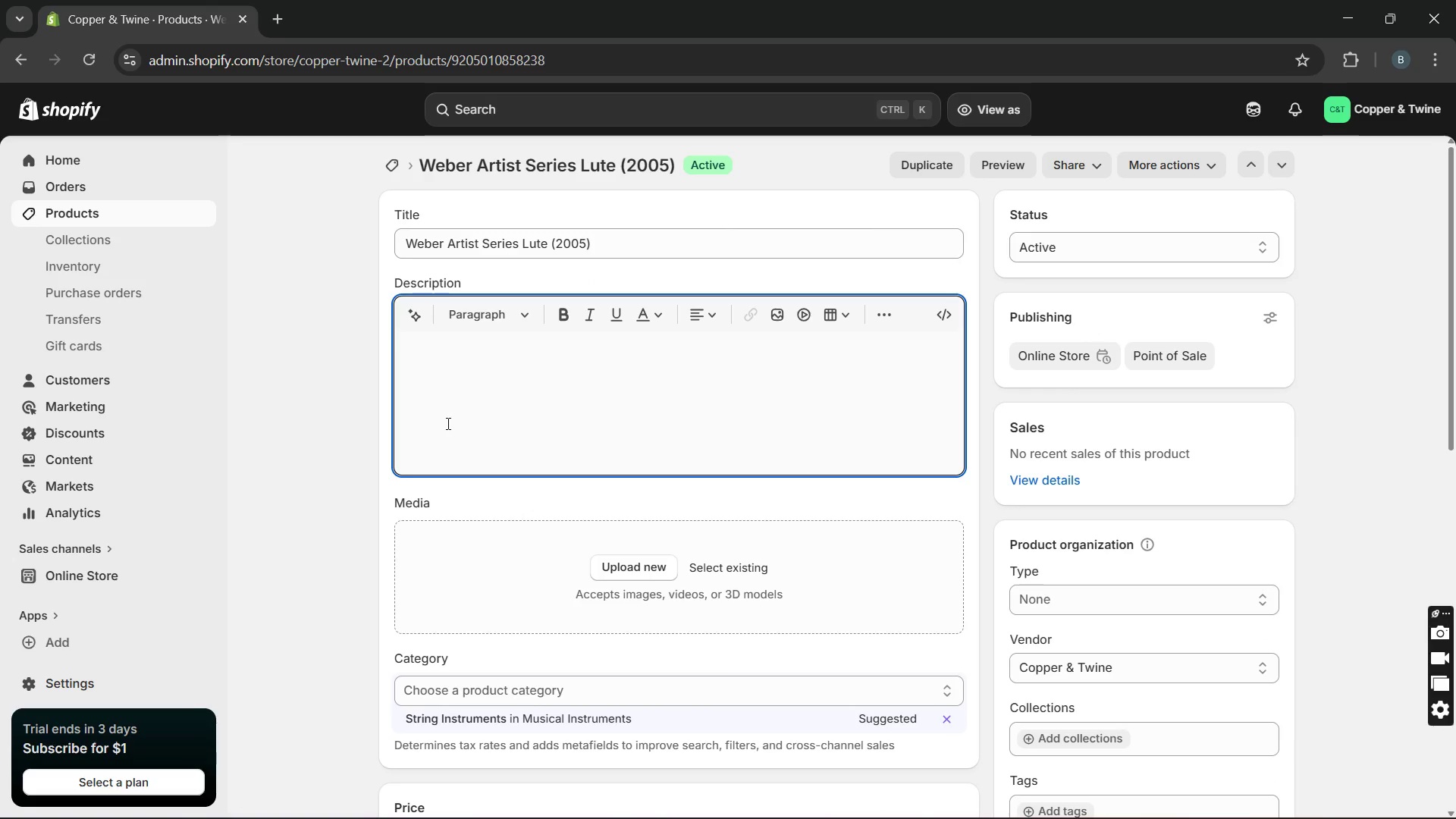 
type(THhis ha)
 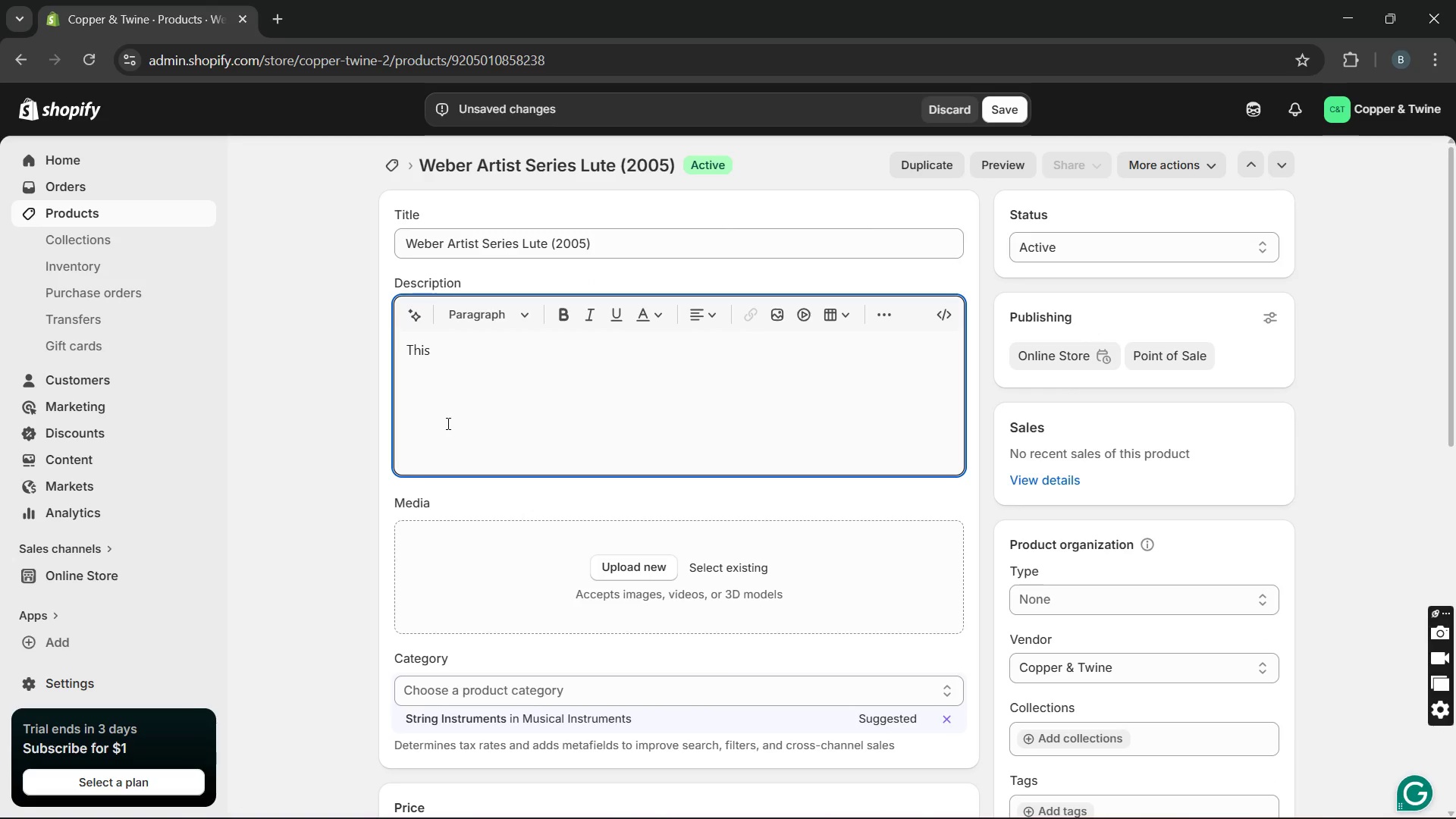 
hold_key(key=Backspace, duration=25.45)
 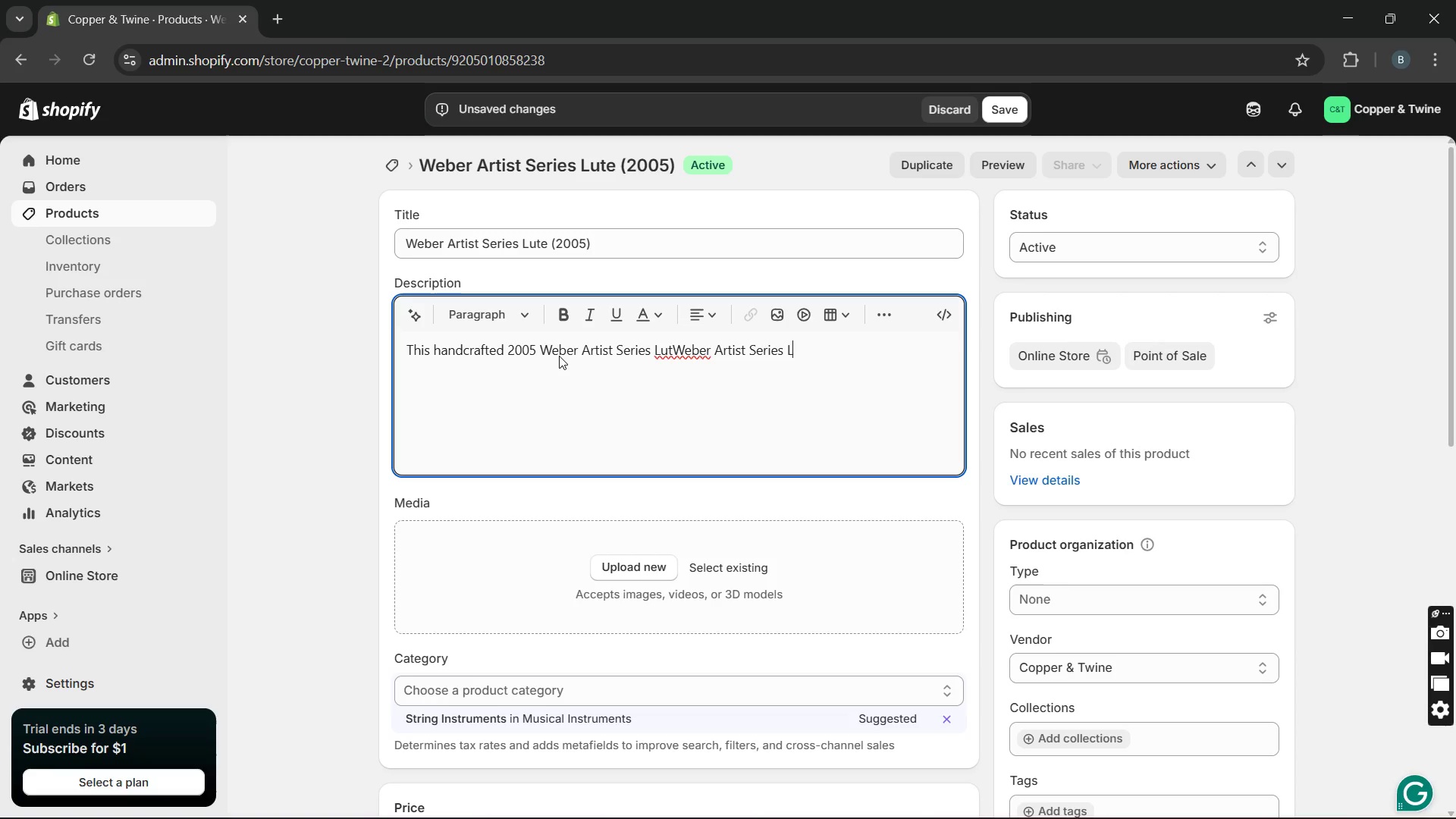 
type(ndcrafted 2005)
 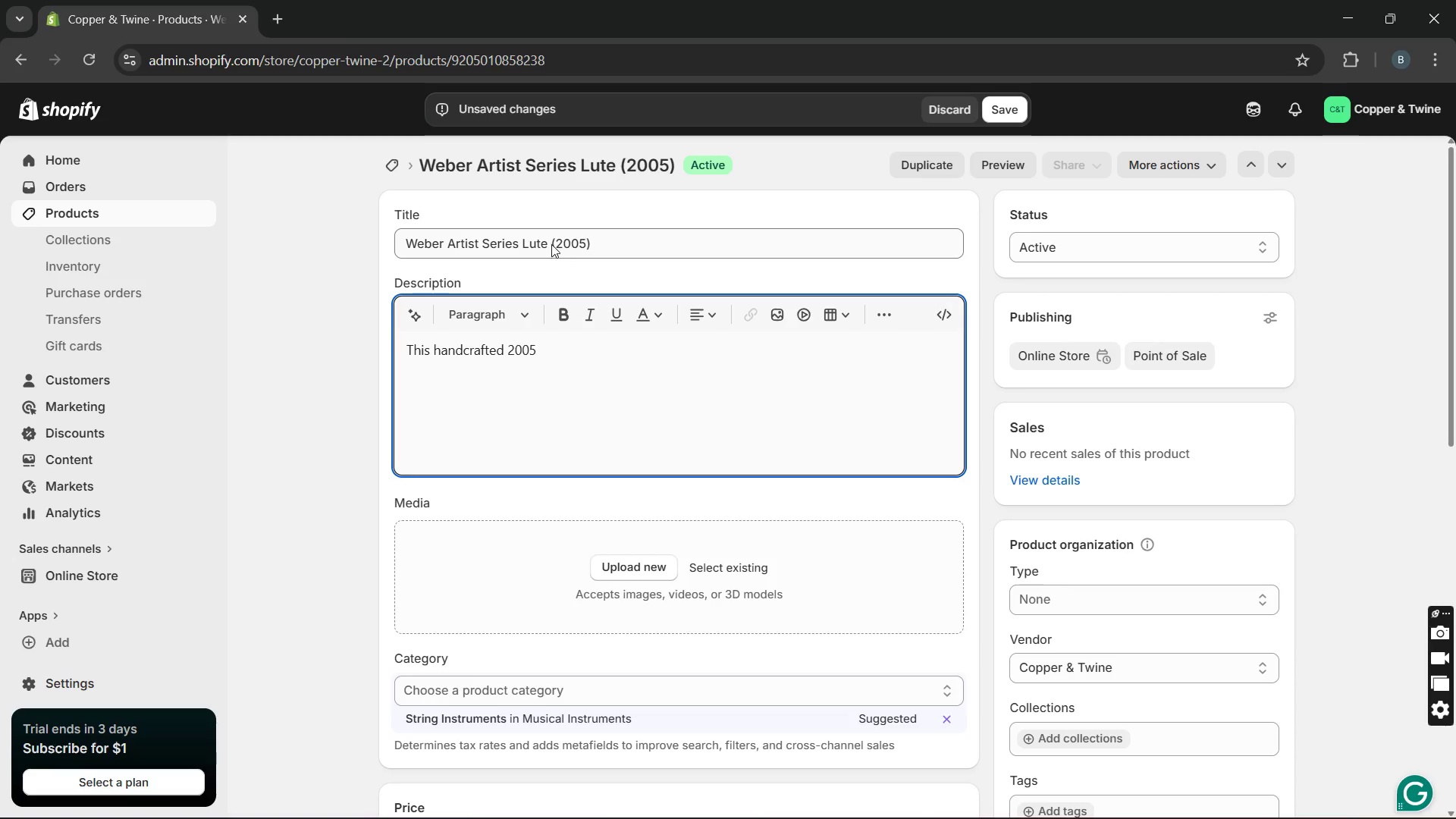 
left_click_drag(start_coordinate=[541, 240], to_coordinate=[395, 234])
 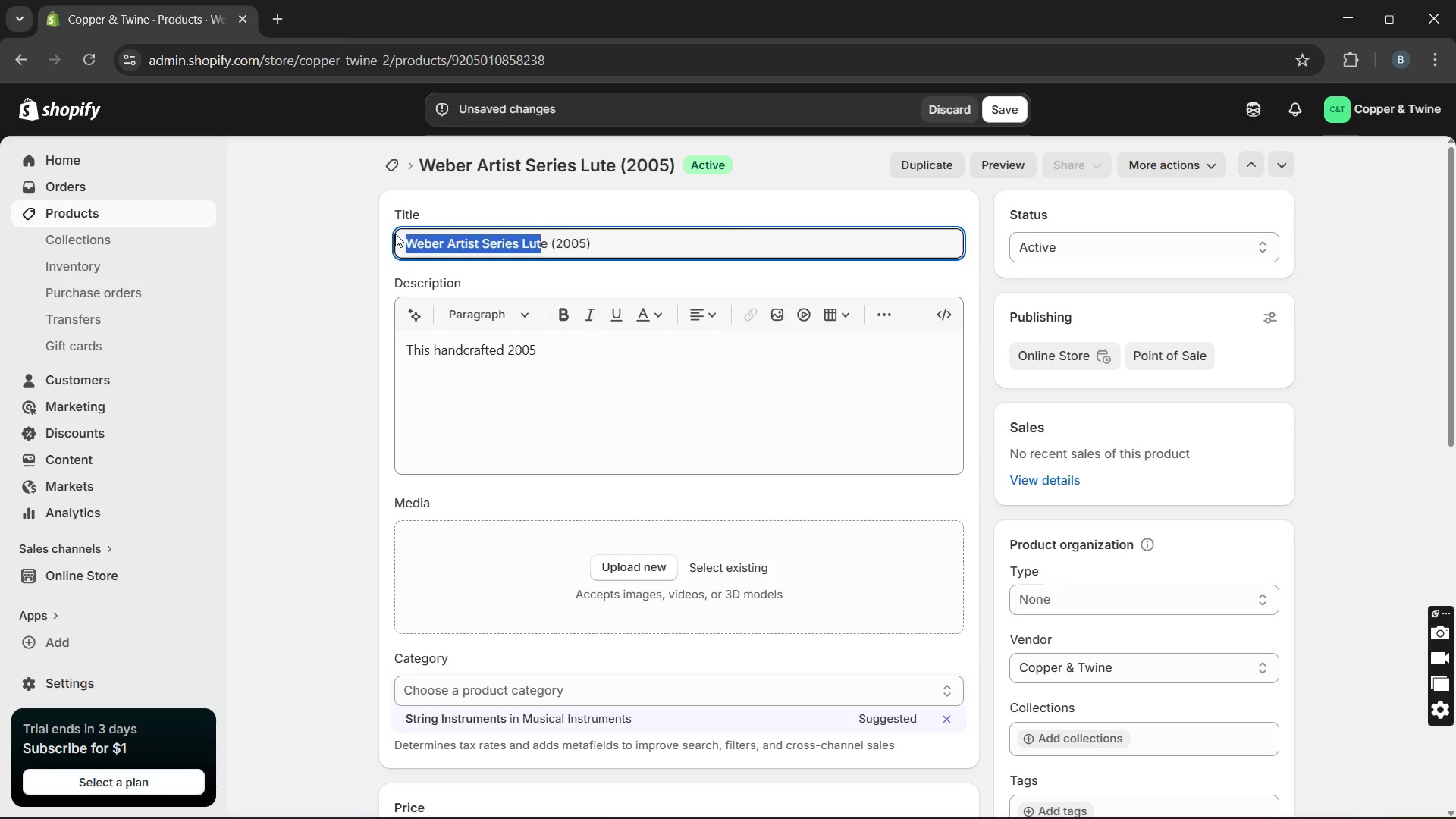 
key(Control+C)
 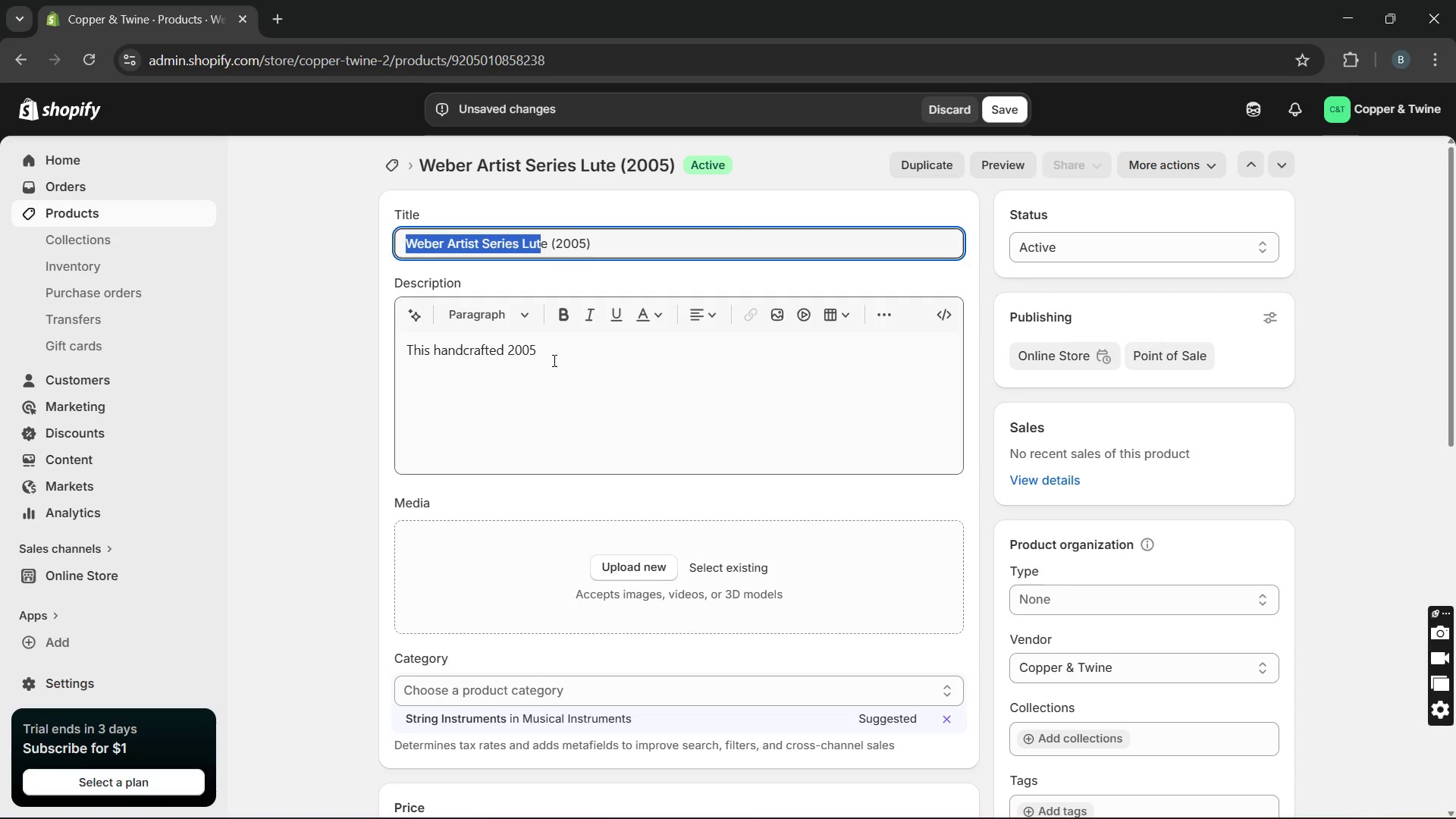 
left_click([559, 356])
 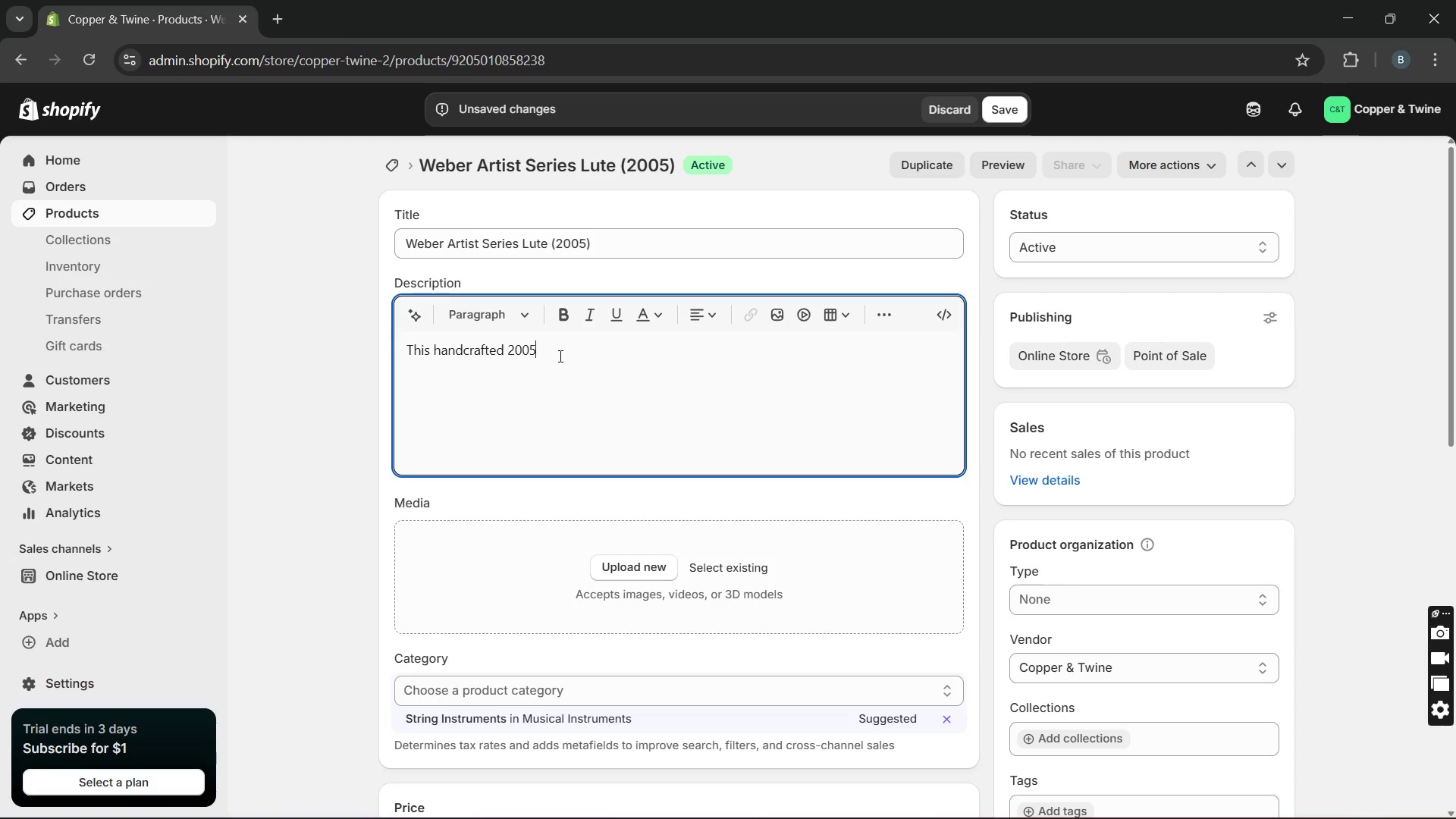 
hold_key(key=ControlLeft, duration=1.33)
 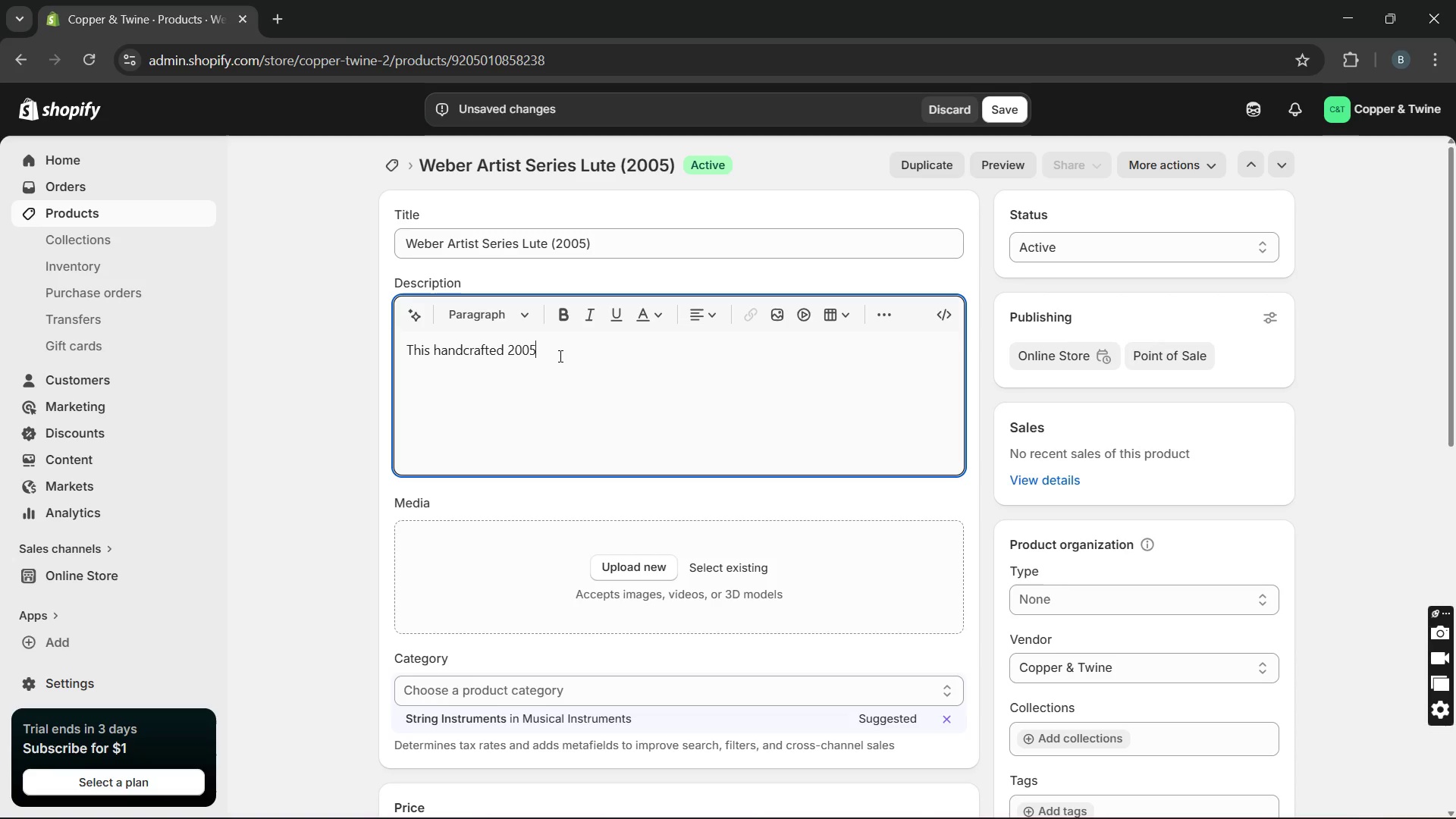 
key(Space)
 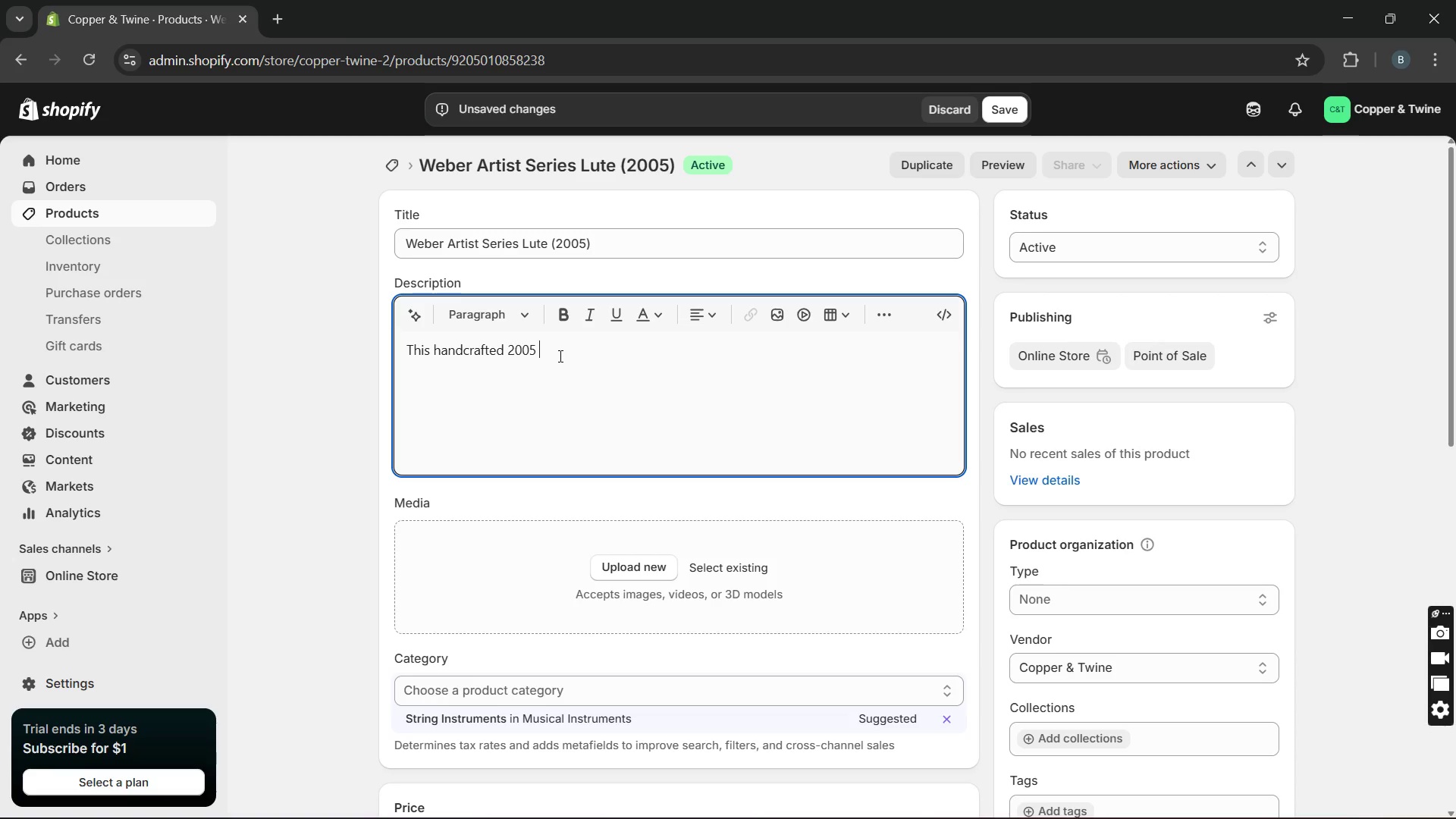 
key(Control+V)
 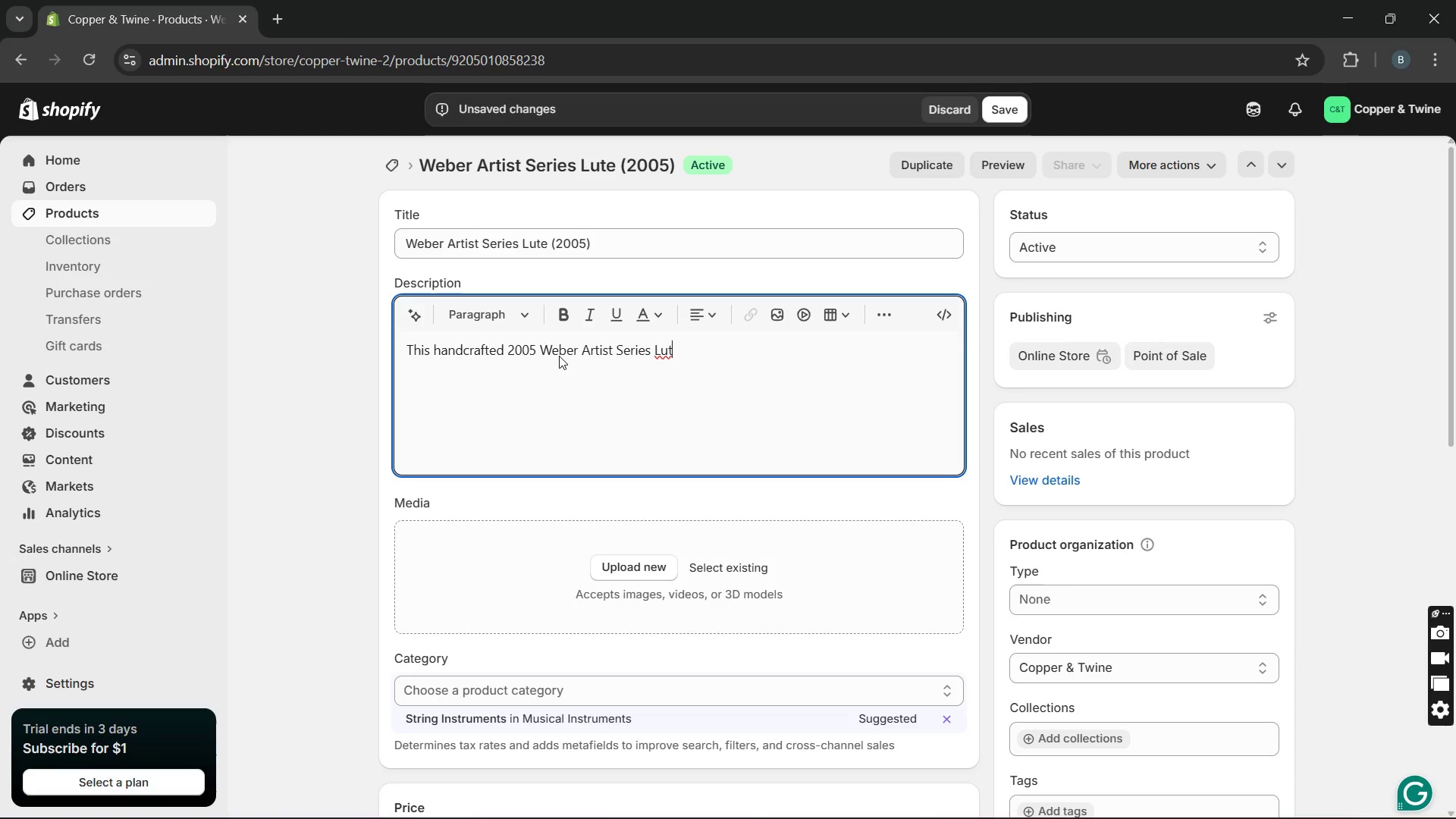 
key(Control+V)
 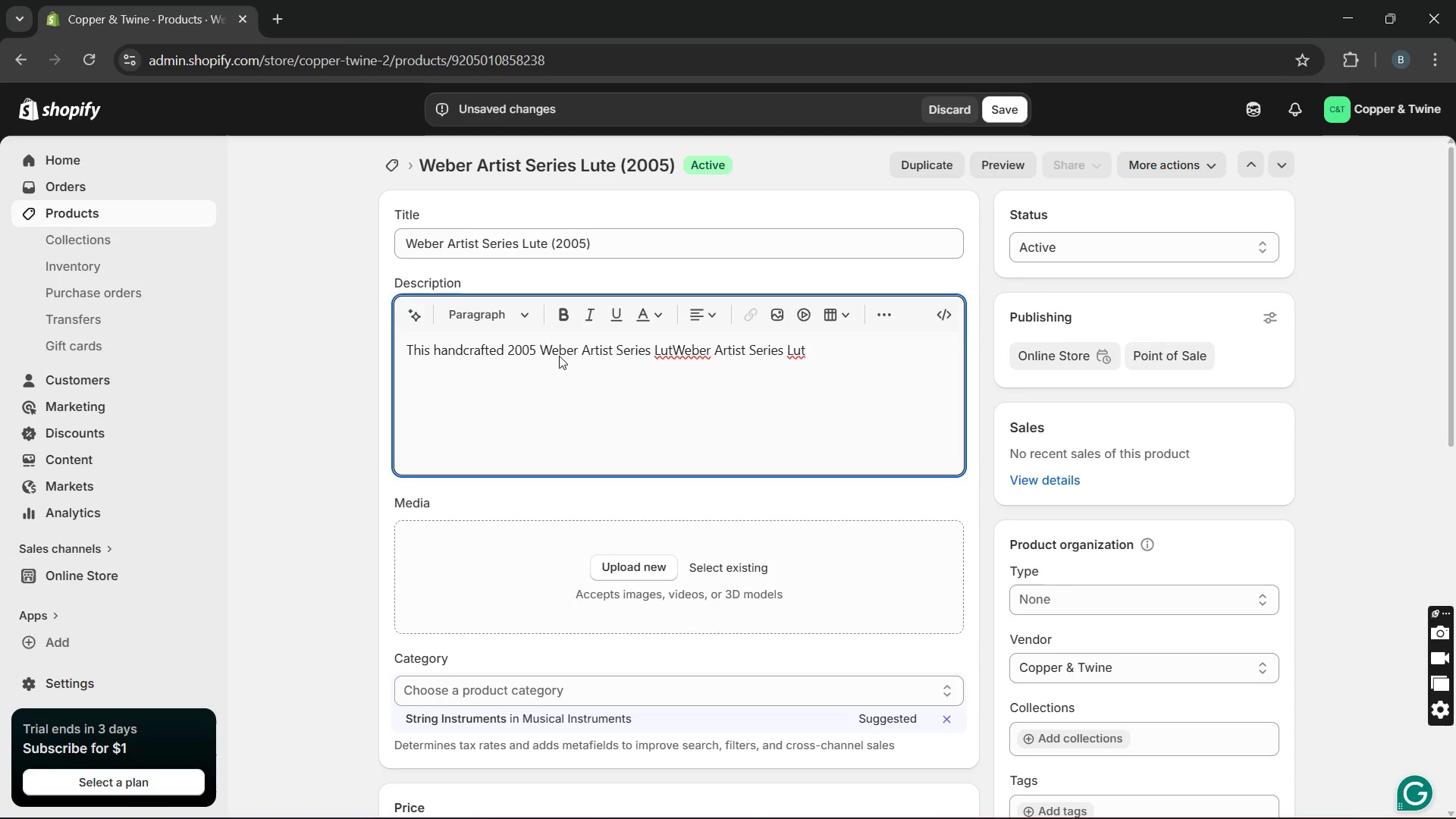 
hold_key(key=Backspace, duration=1.2)
 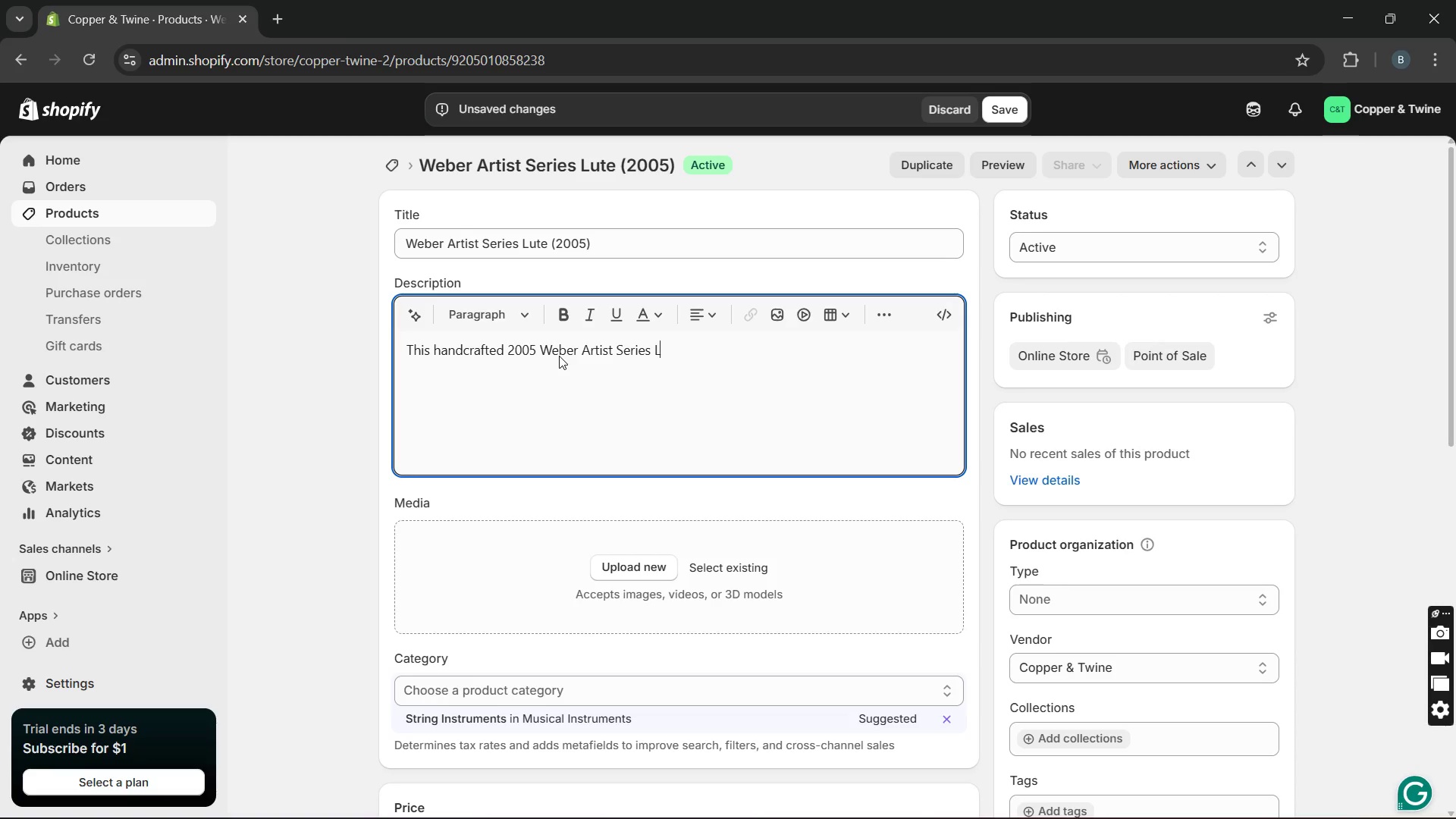 
type(ute )
 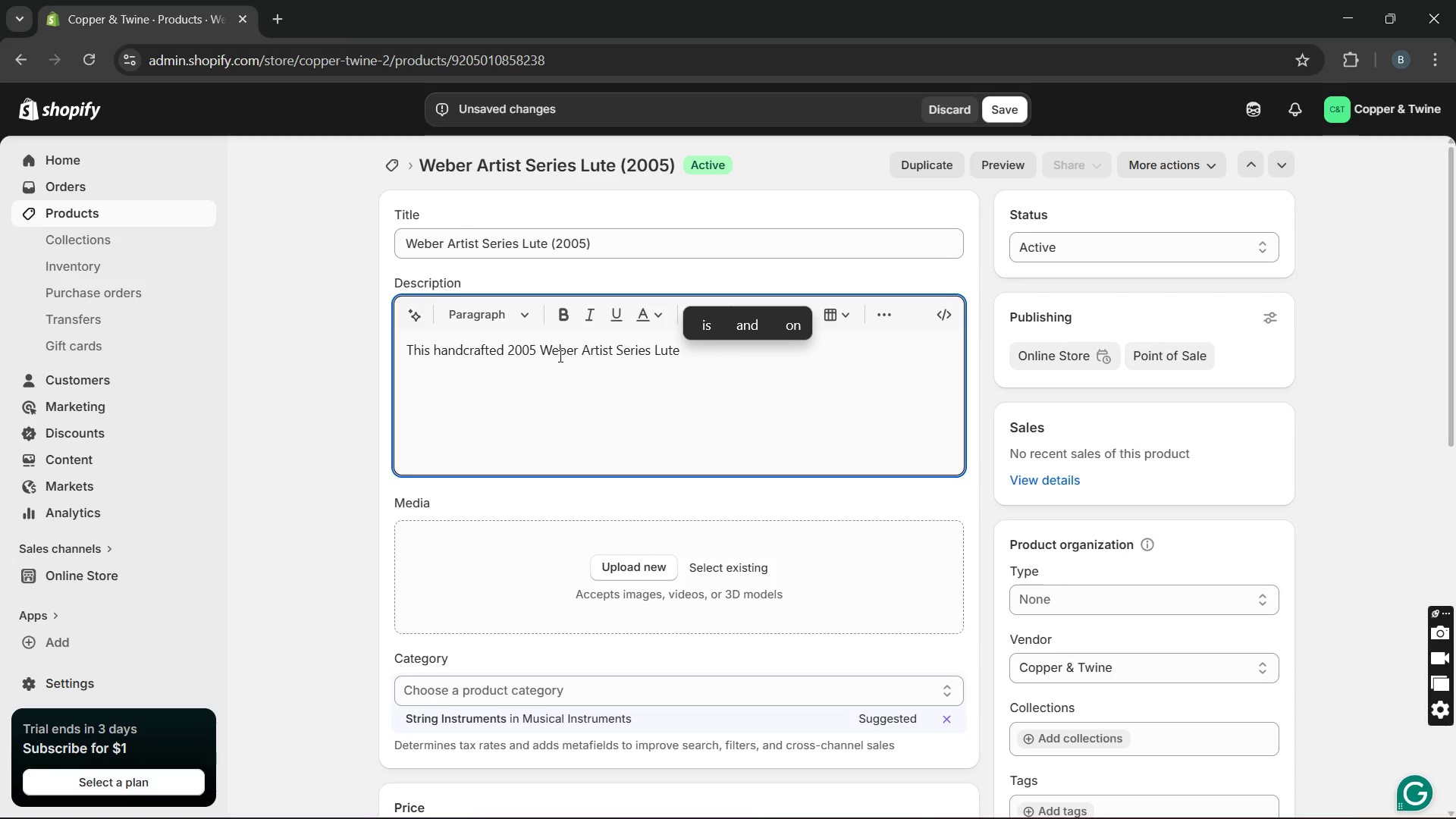 
type(created for traditional  )
 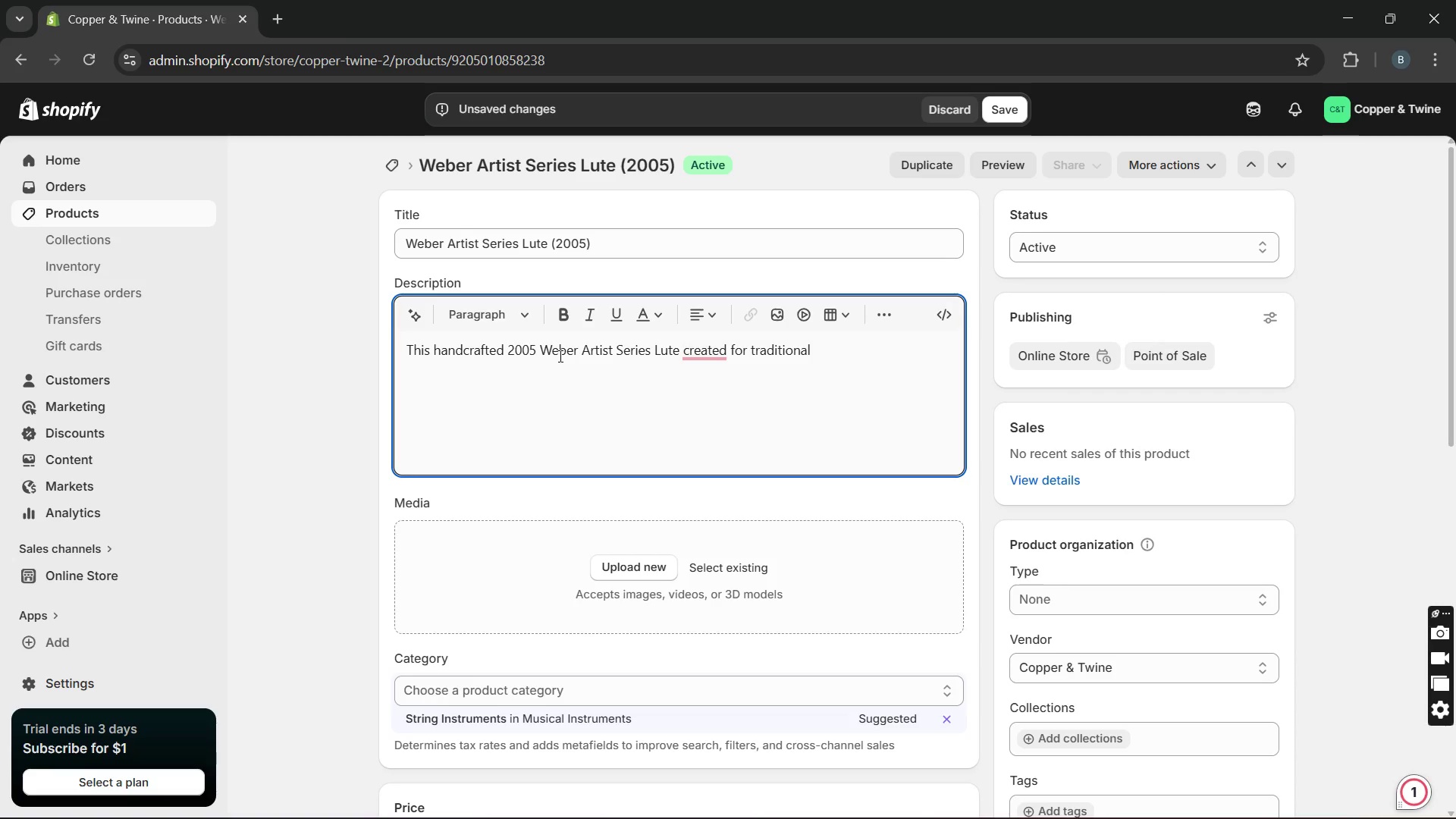 
type(folk and classical-inspired performance. Built with quited maple and refined detailing. )
 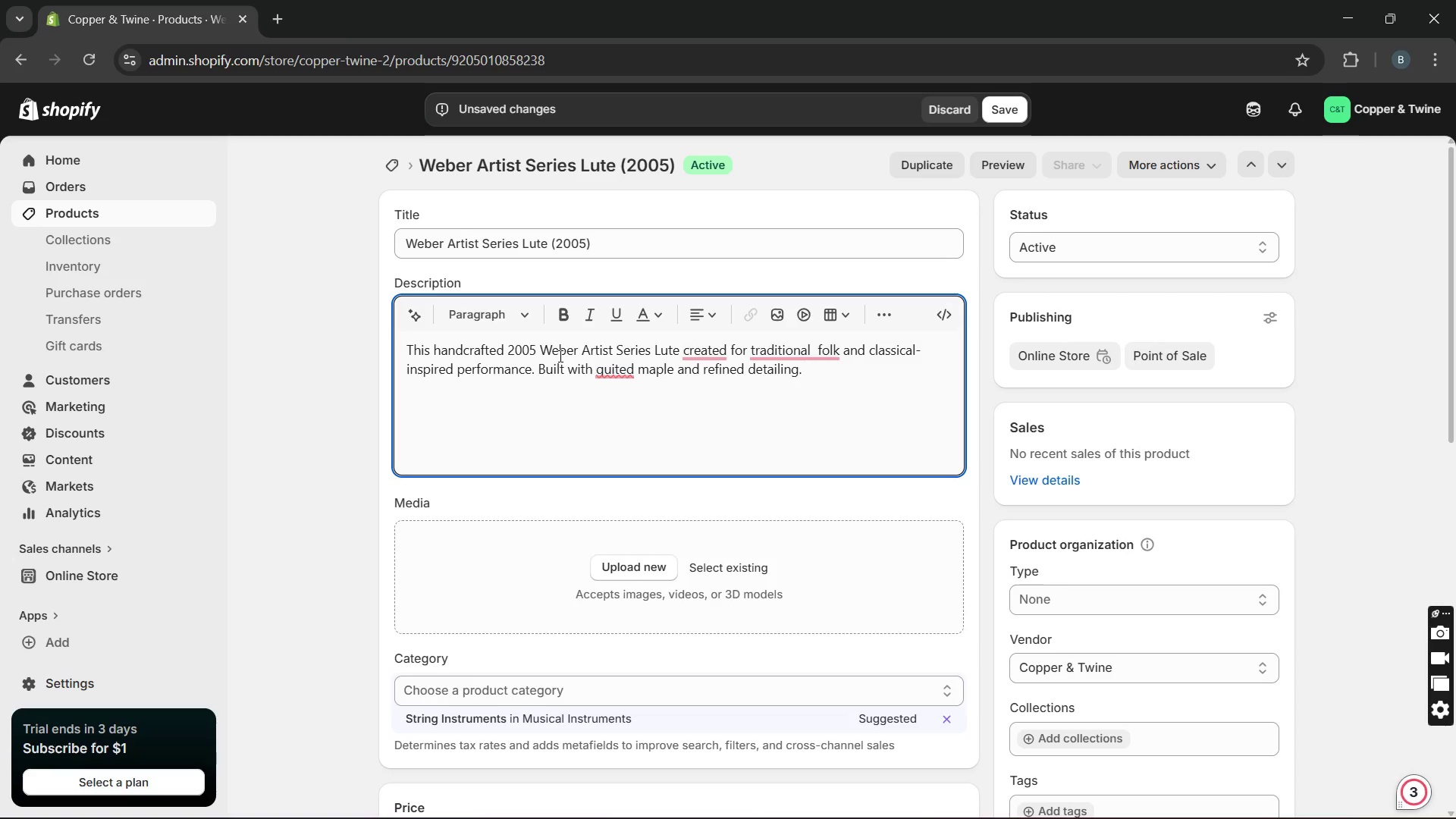 
key(Backspace)
key(Backspace)
type(, the instrucr)
key(Backspace)
type(tion highlights)
 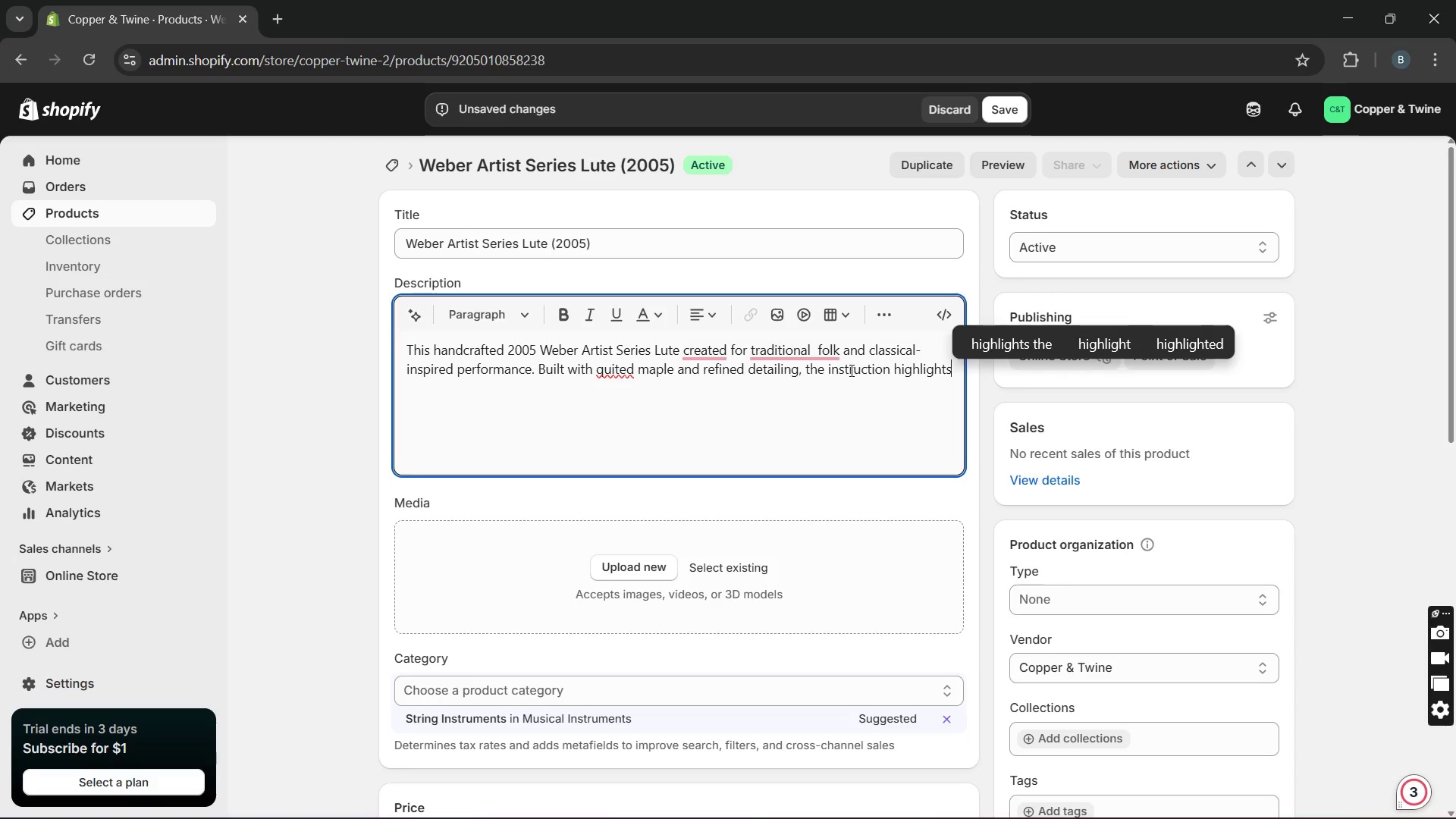 
left_click_drag(start_coordinate=[852, 369], to_coordinate=[891, 371])
 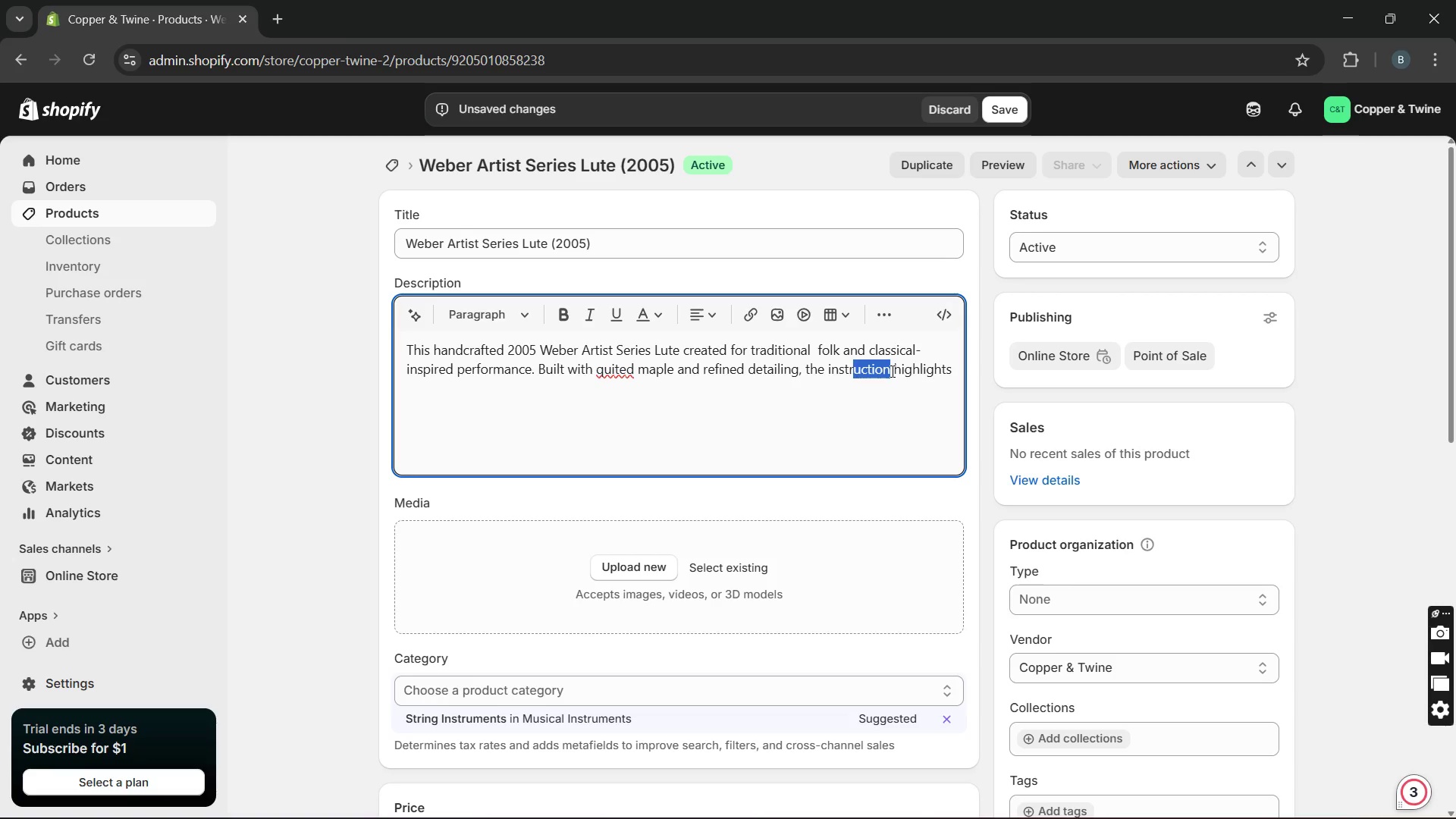 
type(ument)
 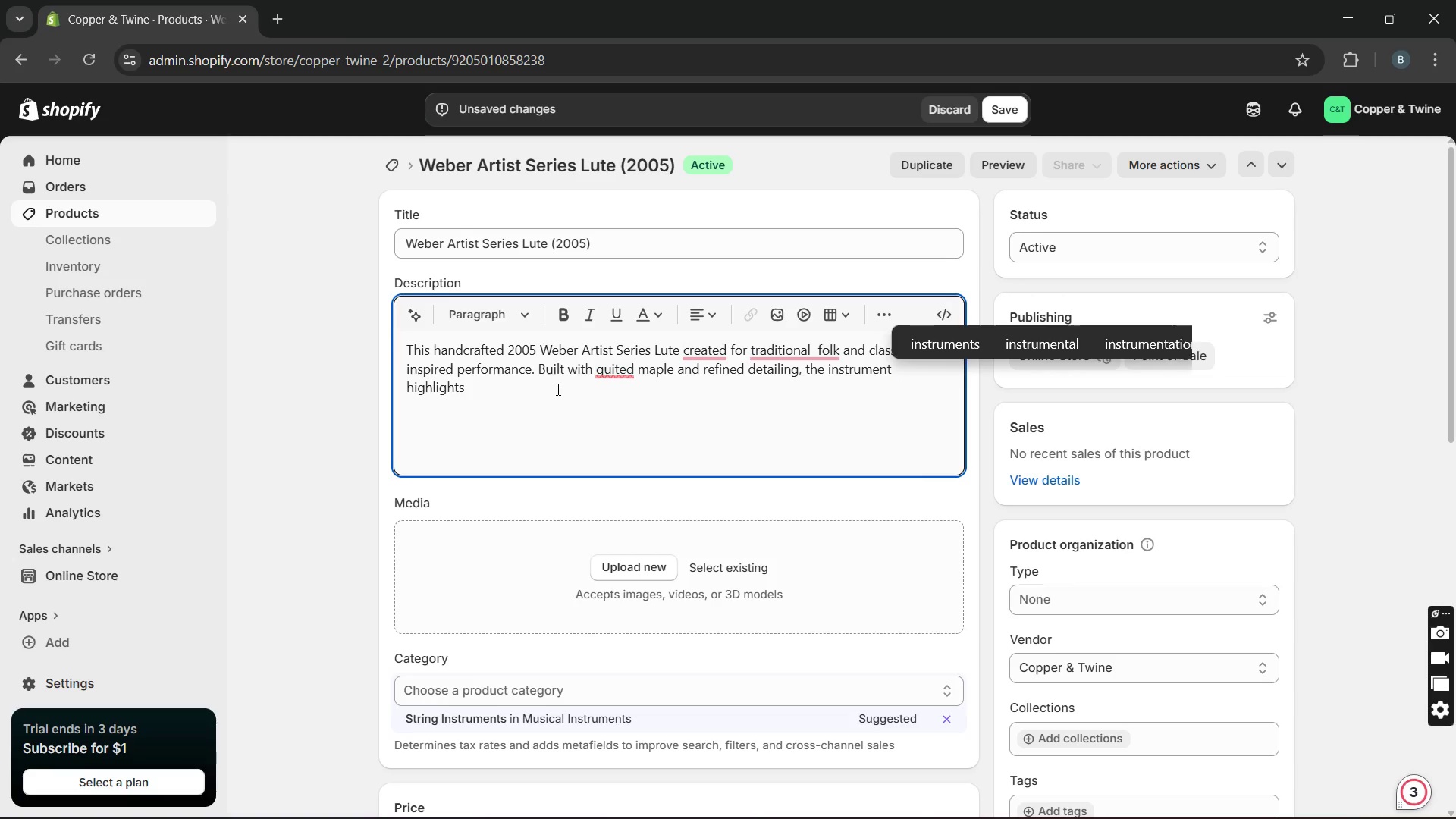 
left_click([548, 388])
 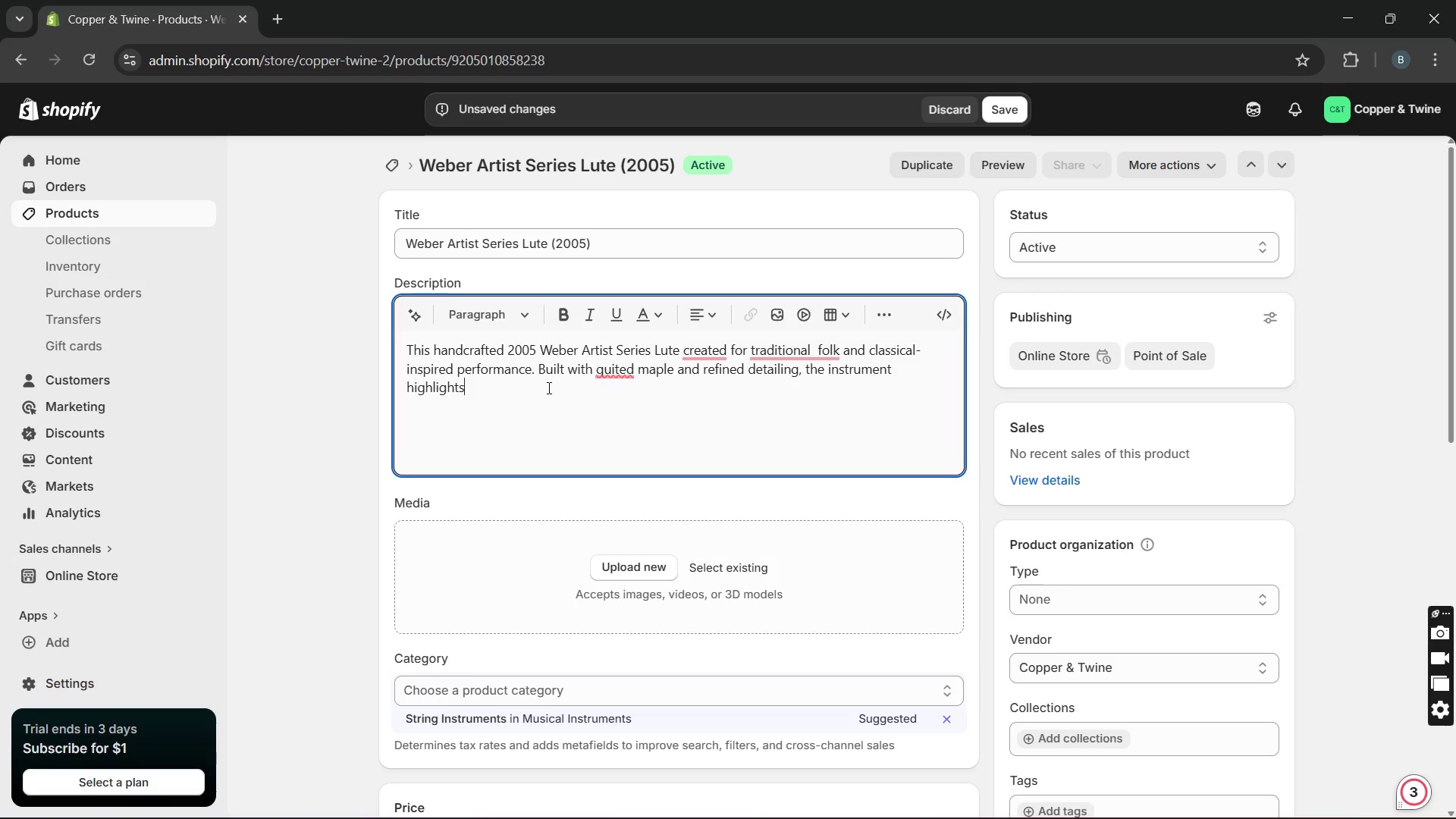 
type( elegant )
 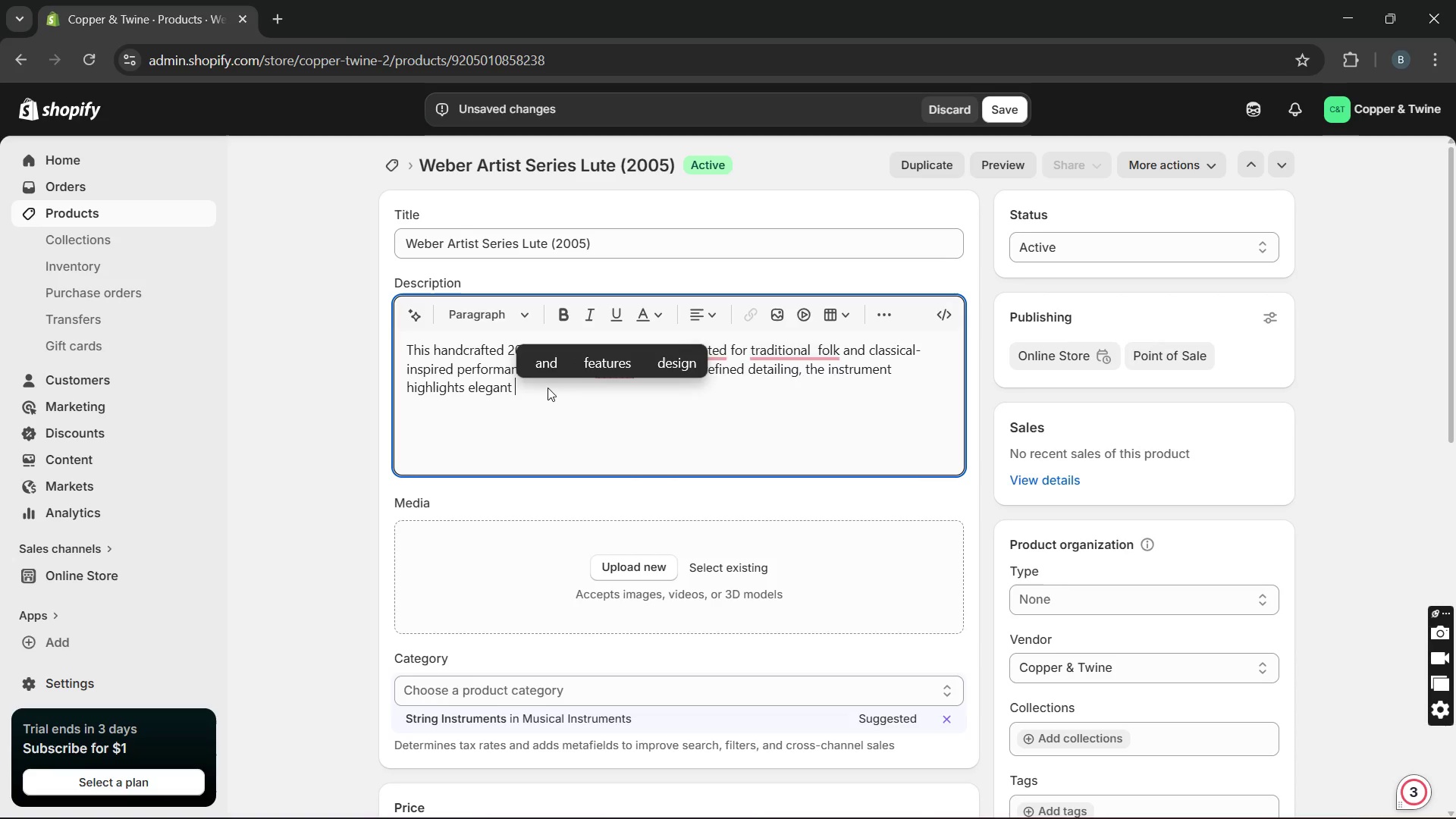 
type(craftsmanshipand vintage )
key(Backspace)
type(-inspired styling. The lute remains in excellent condition within )
 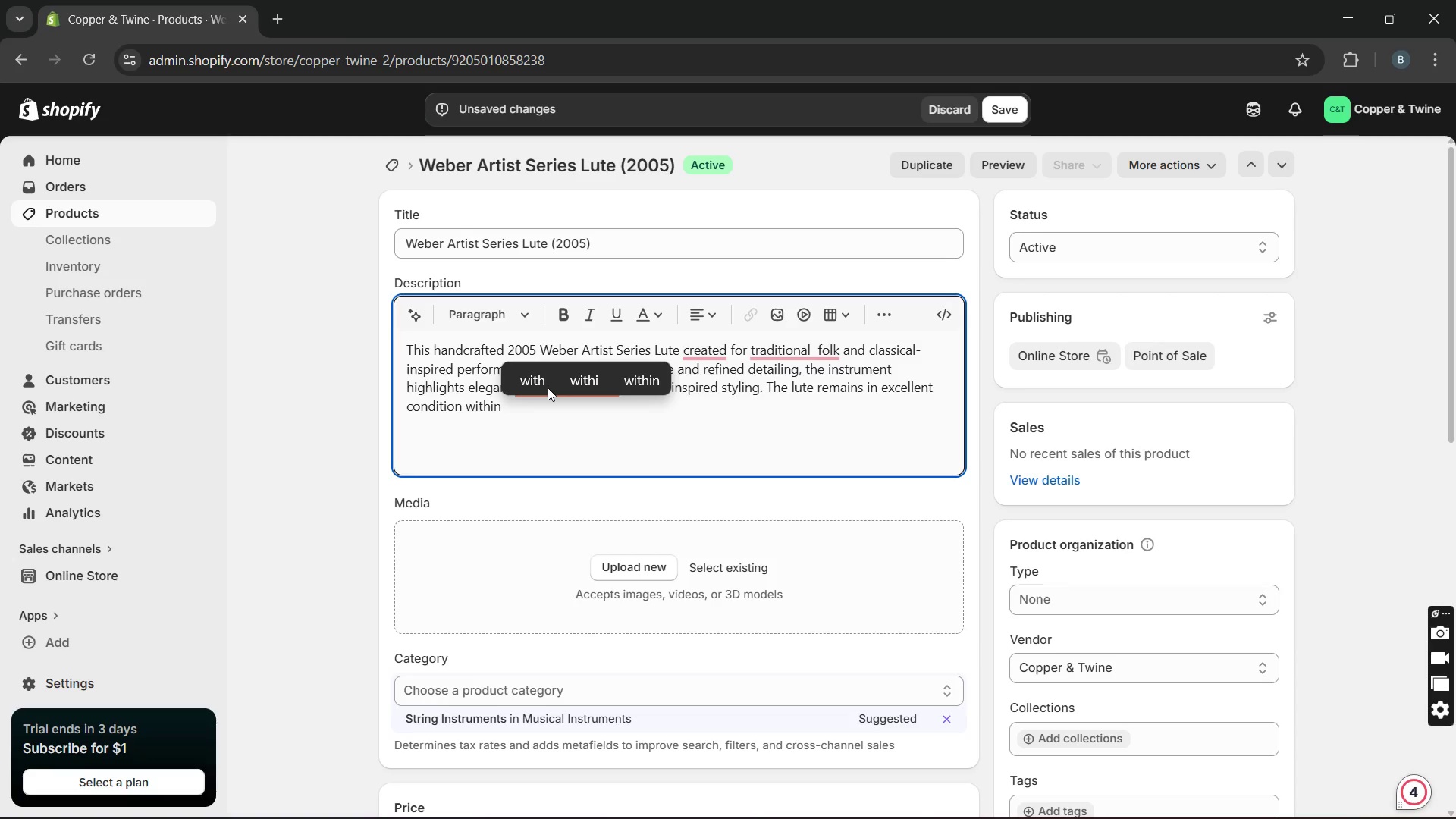 
wait(6.88)
 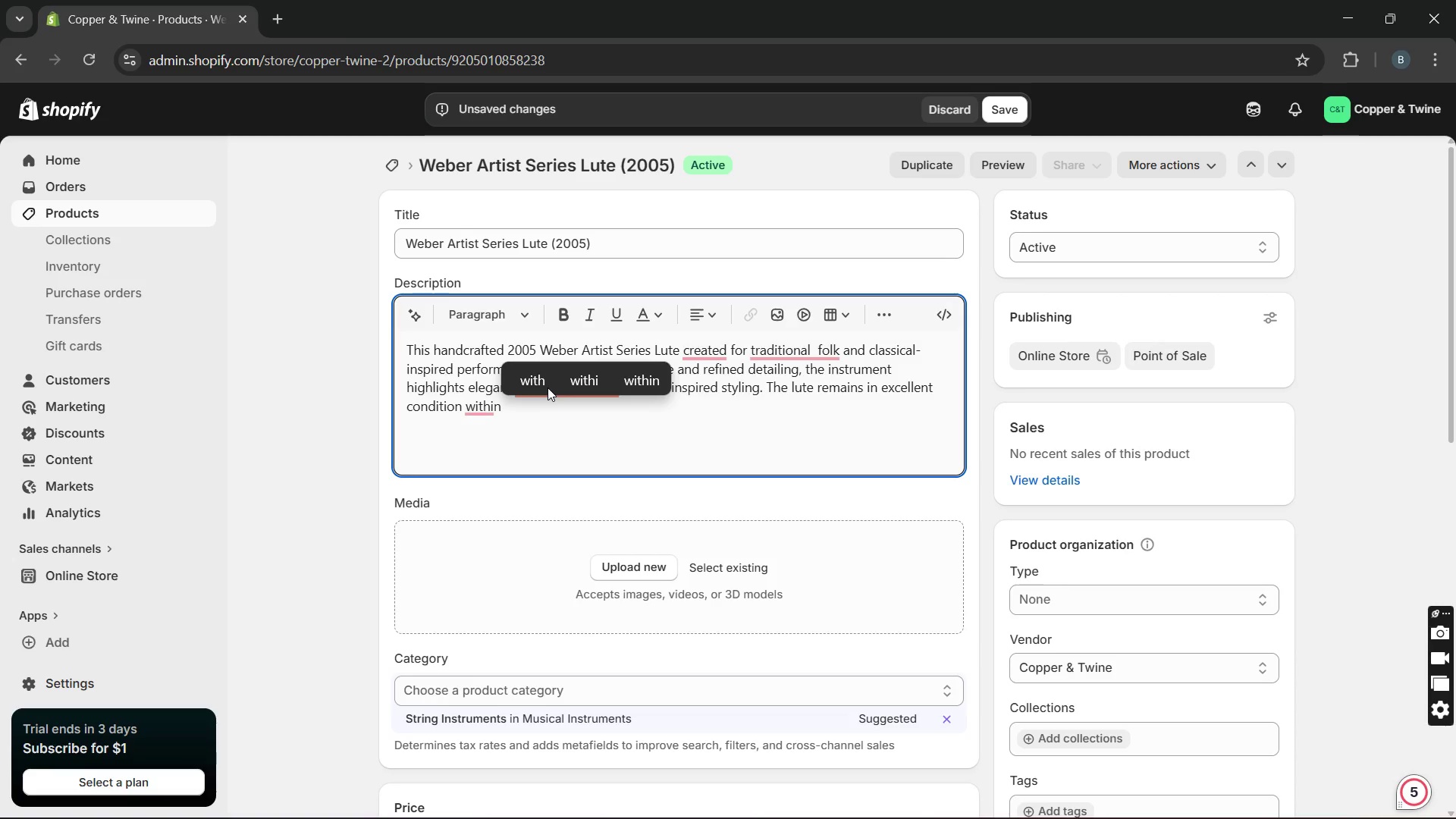 
key(Backspace)
key(Backspace)
key(Backspace)
type( warm resonance, soft projection, and balanced tonal richness. It is ideal for collection )
key(Backspace)
key(Backspace)
key(Backspace)
key(Backspace)
key(Backspace)
type(tors, folk performers, and acoustic enthusiasts)
 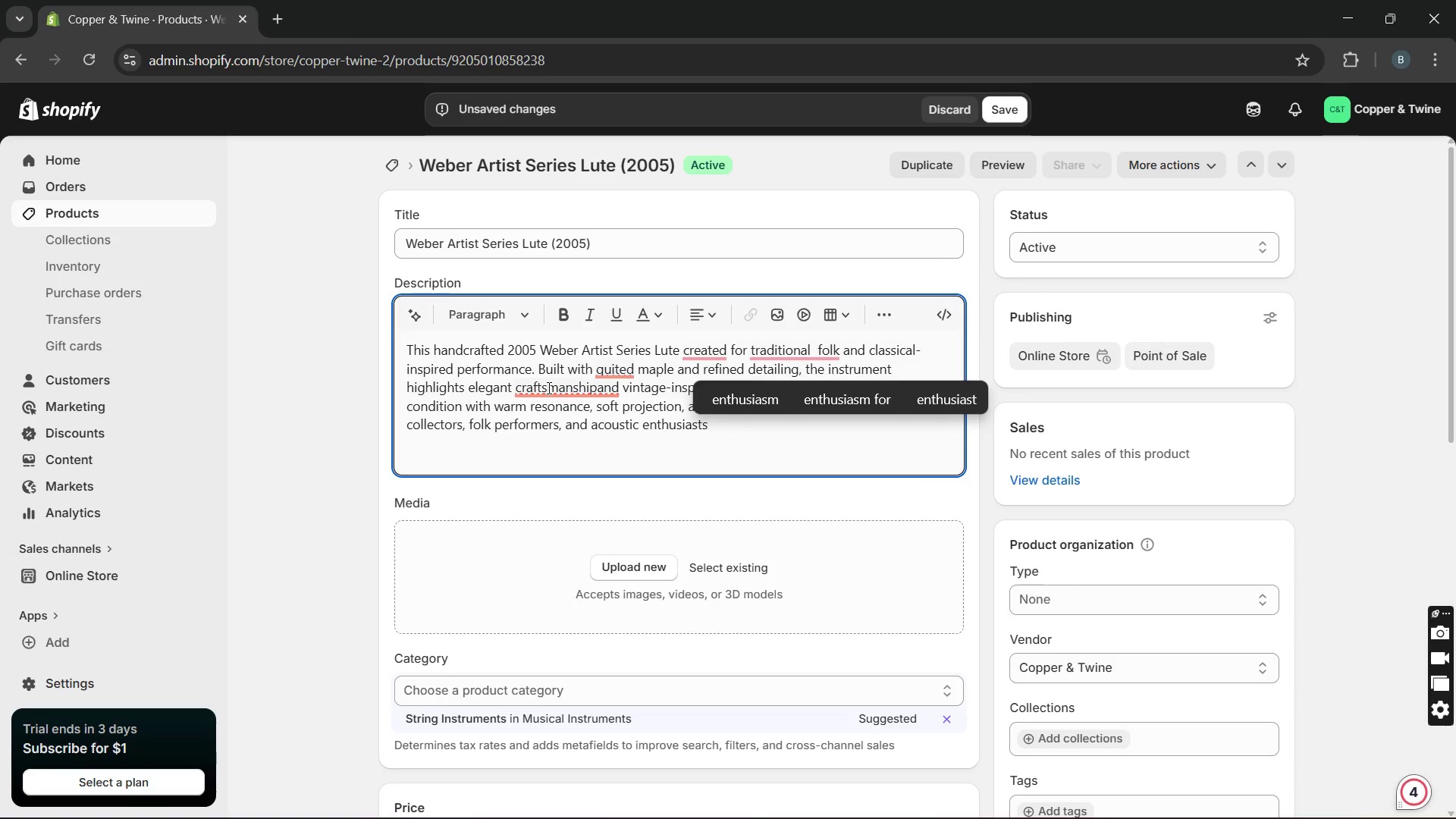 
key(Period)
 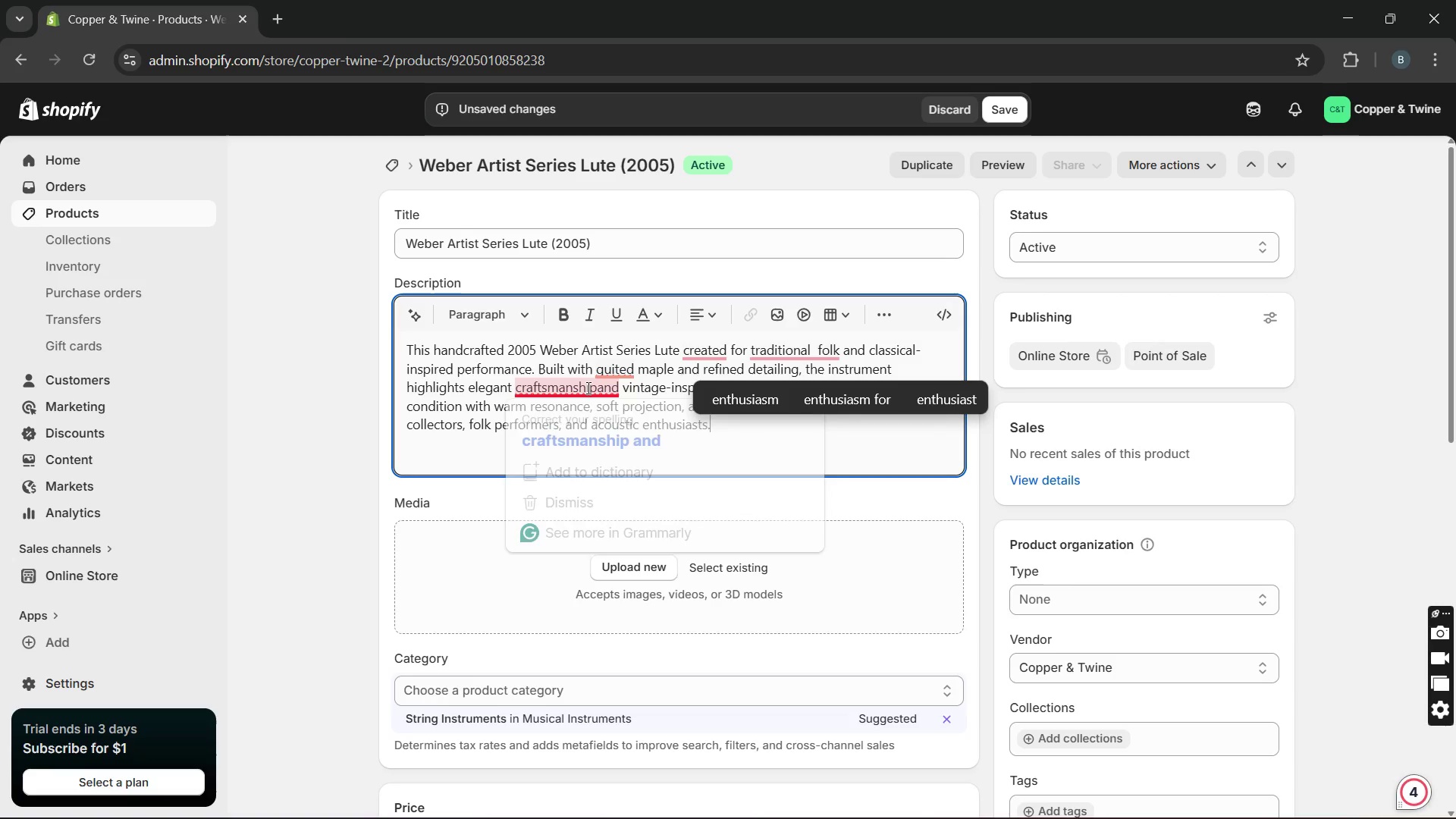 
left_click([596, 390])
 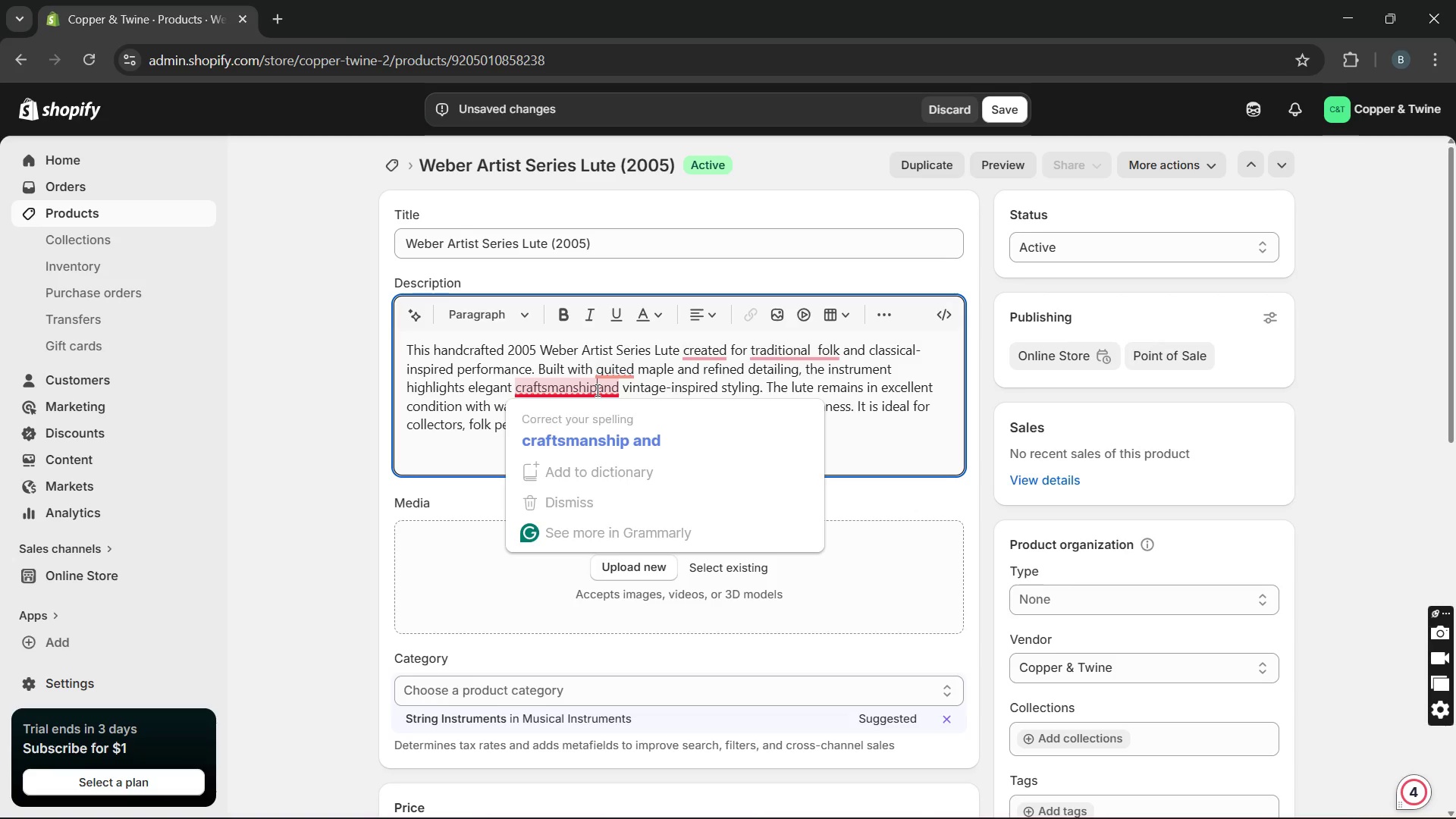 
key(Space)
 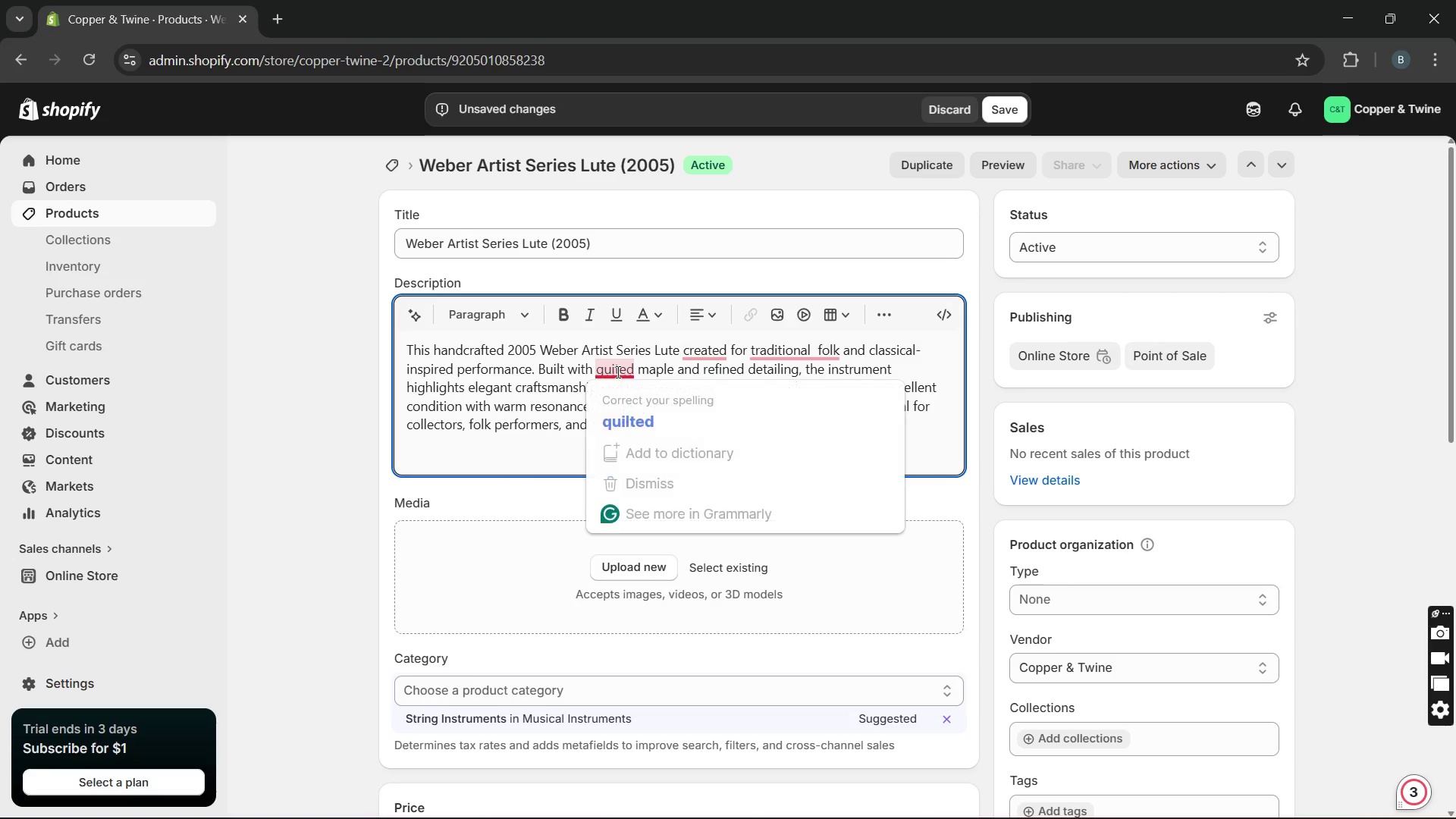 
left_click([617, 405])
 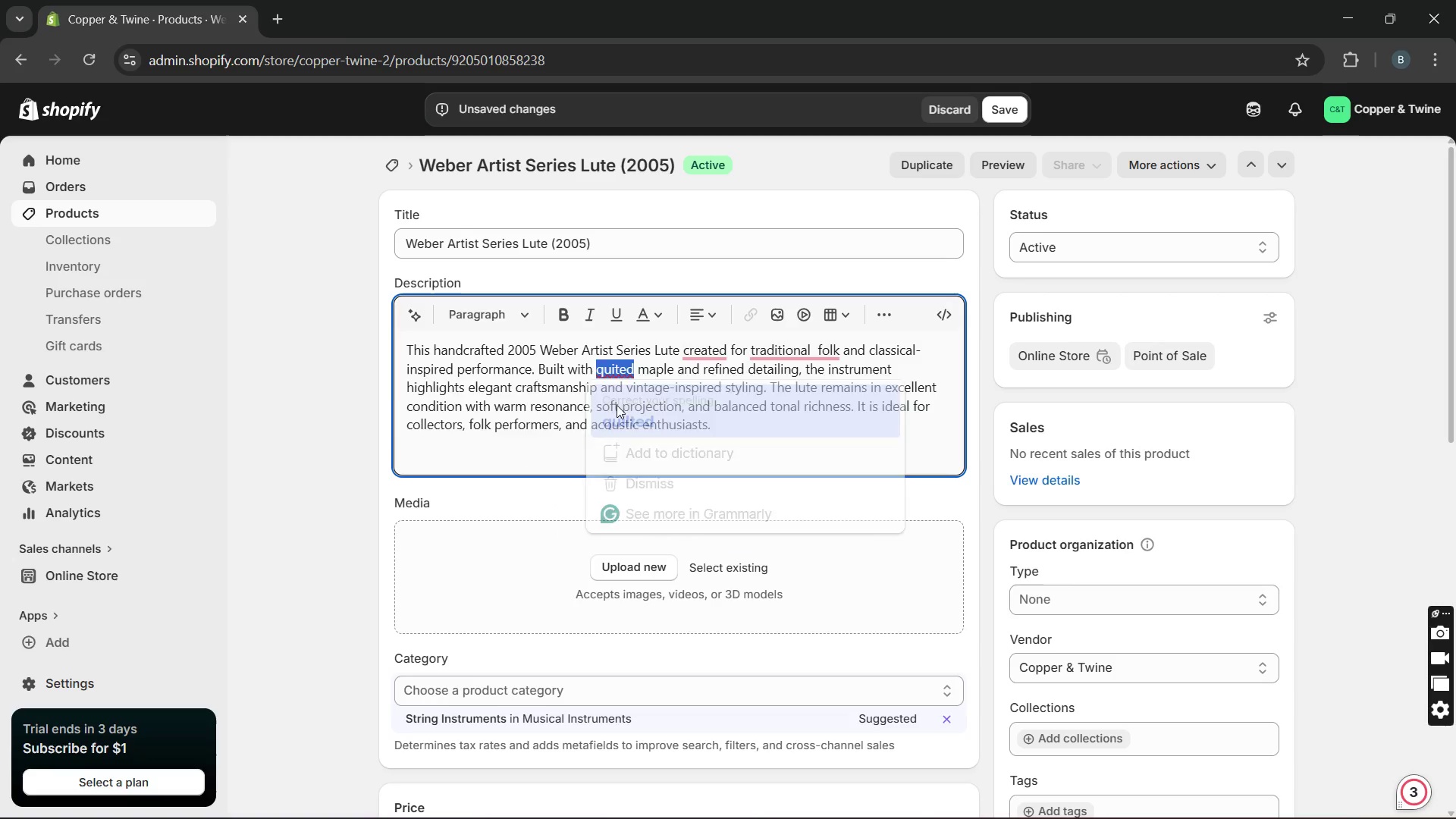 
key(Unknown)
 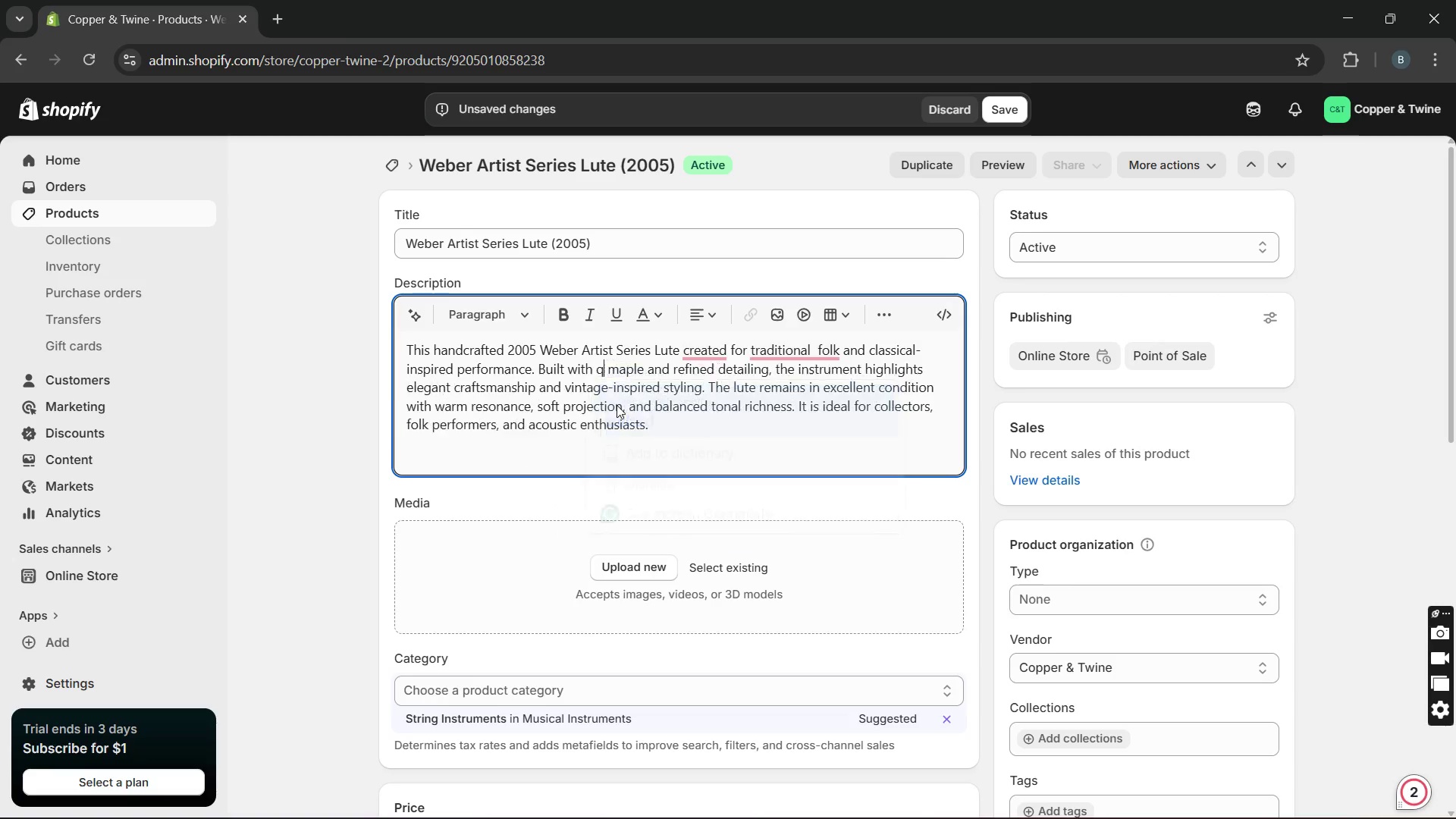 
key(Unknown)
 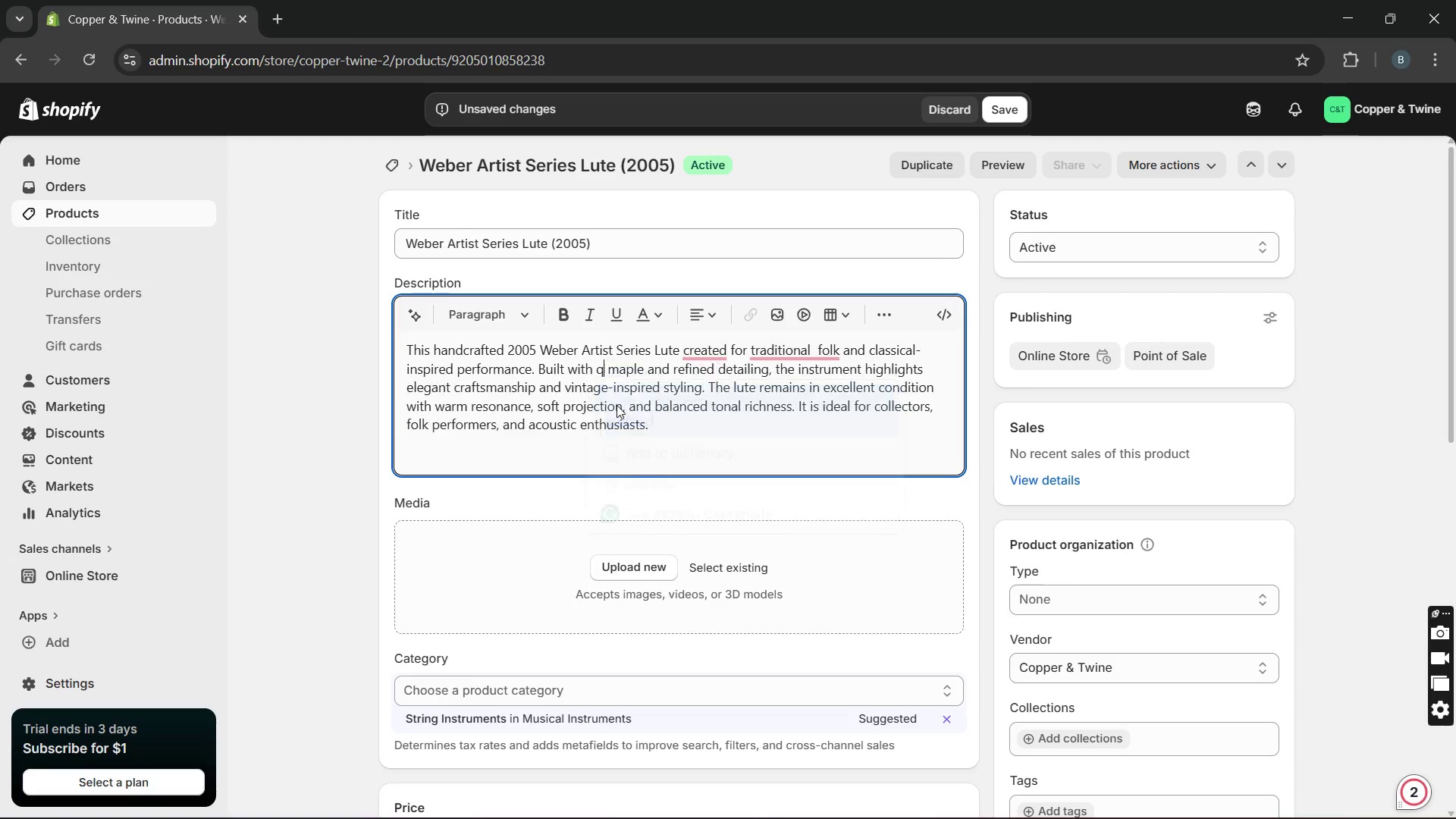 
key(Unknown)
 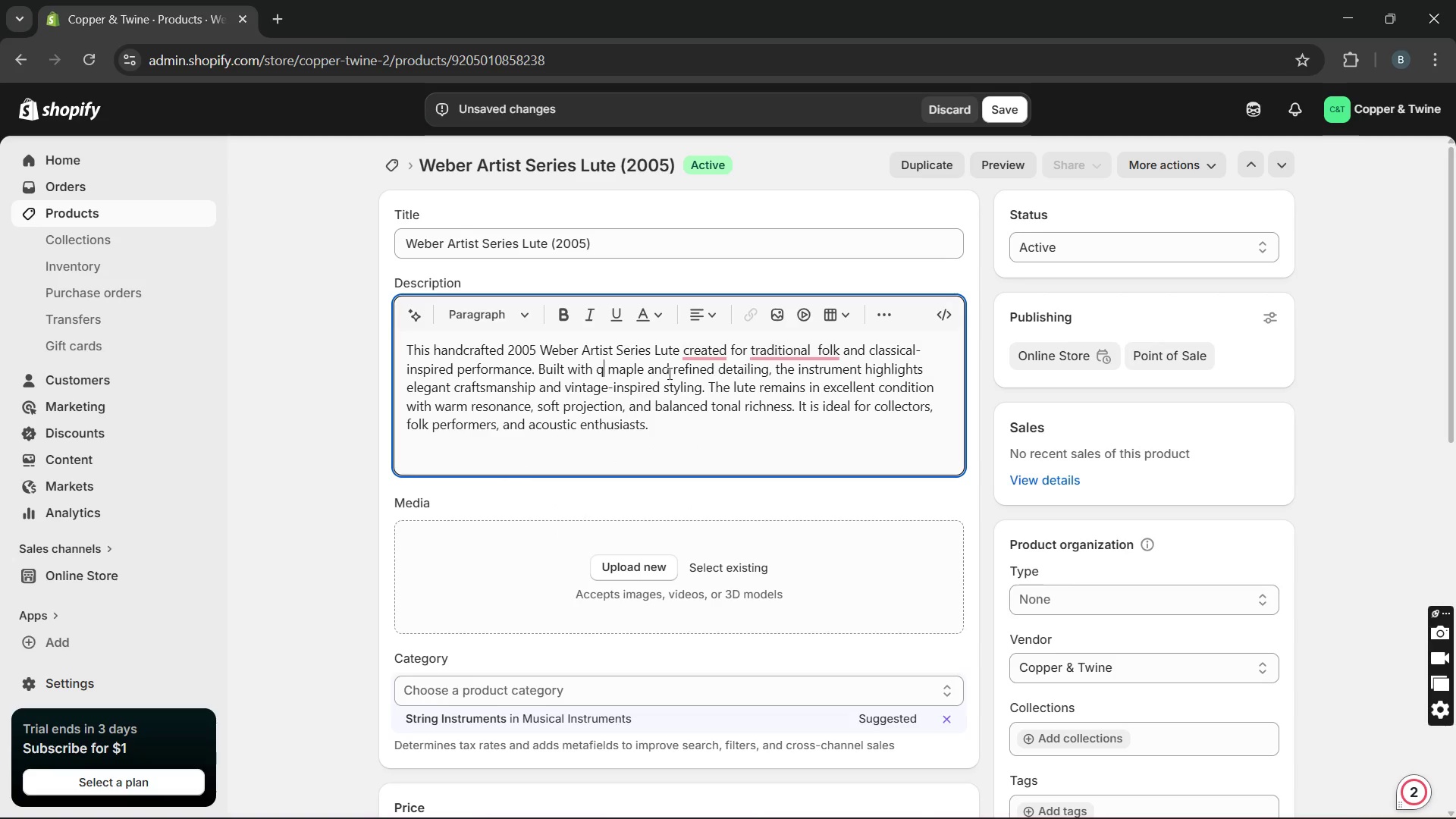 
key(Unknown)
 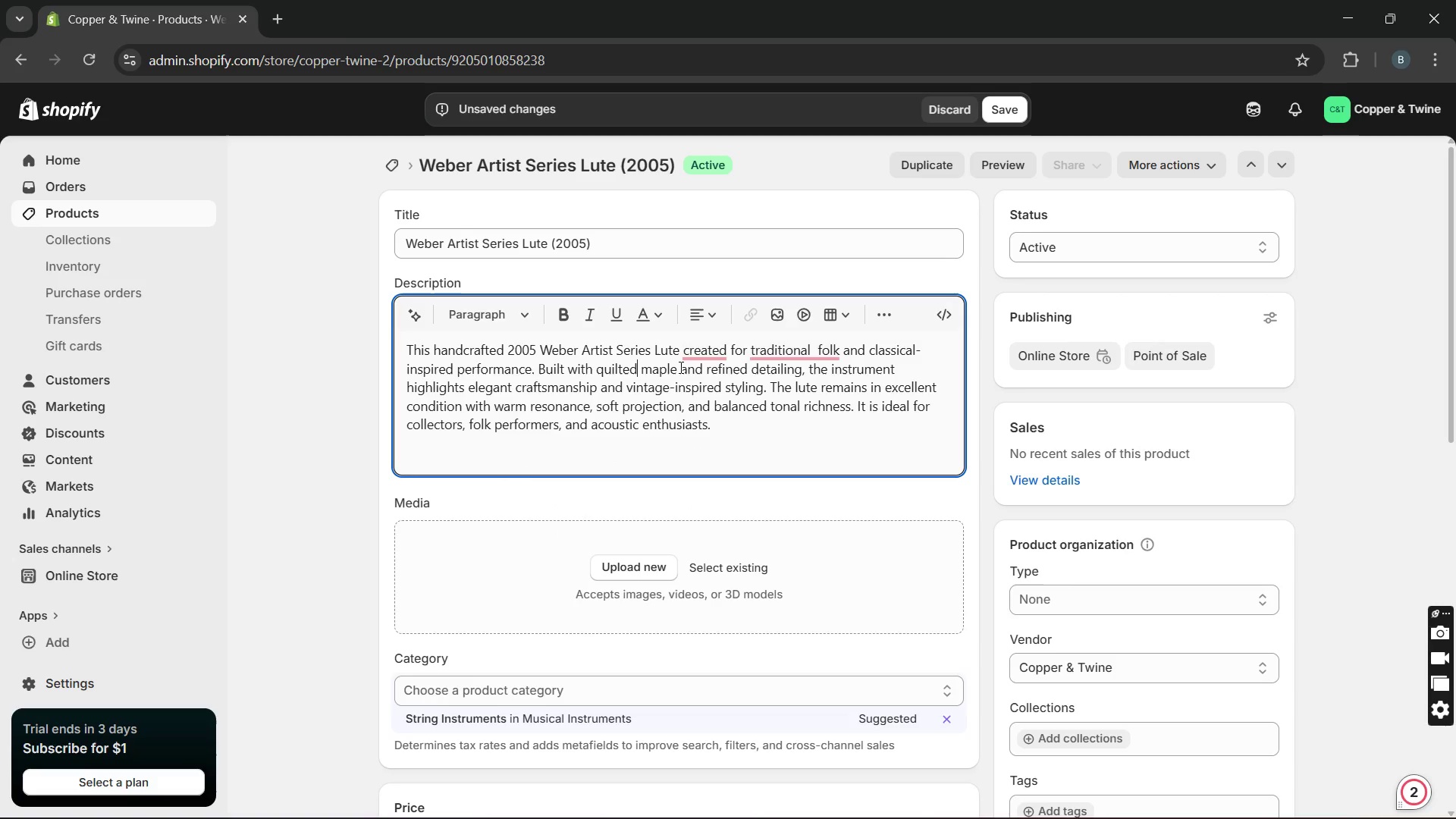 
key(Unknown)
 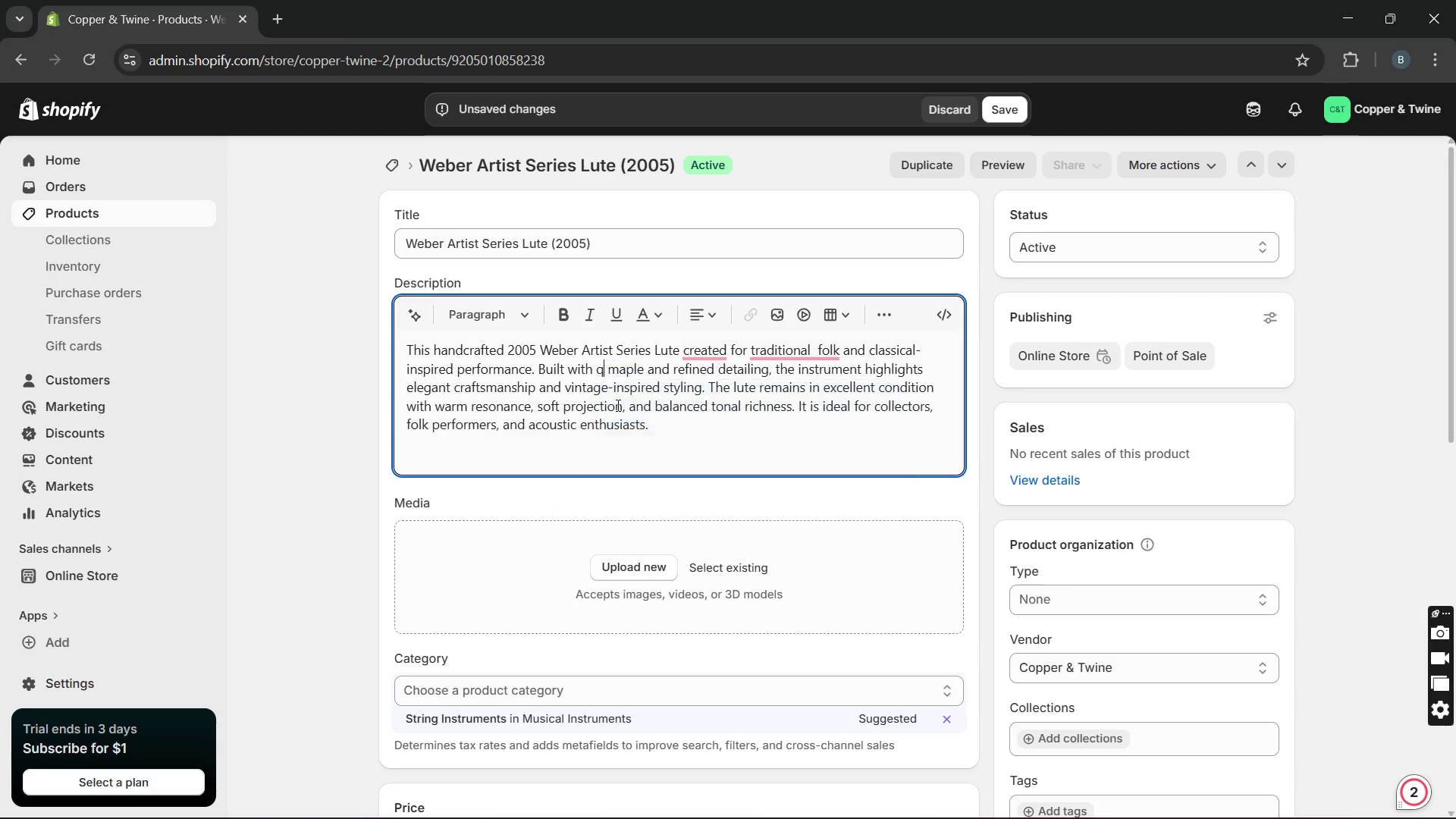 
hold_key(key=Unknown, duration=4.38)
 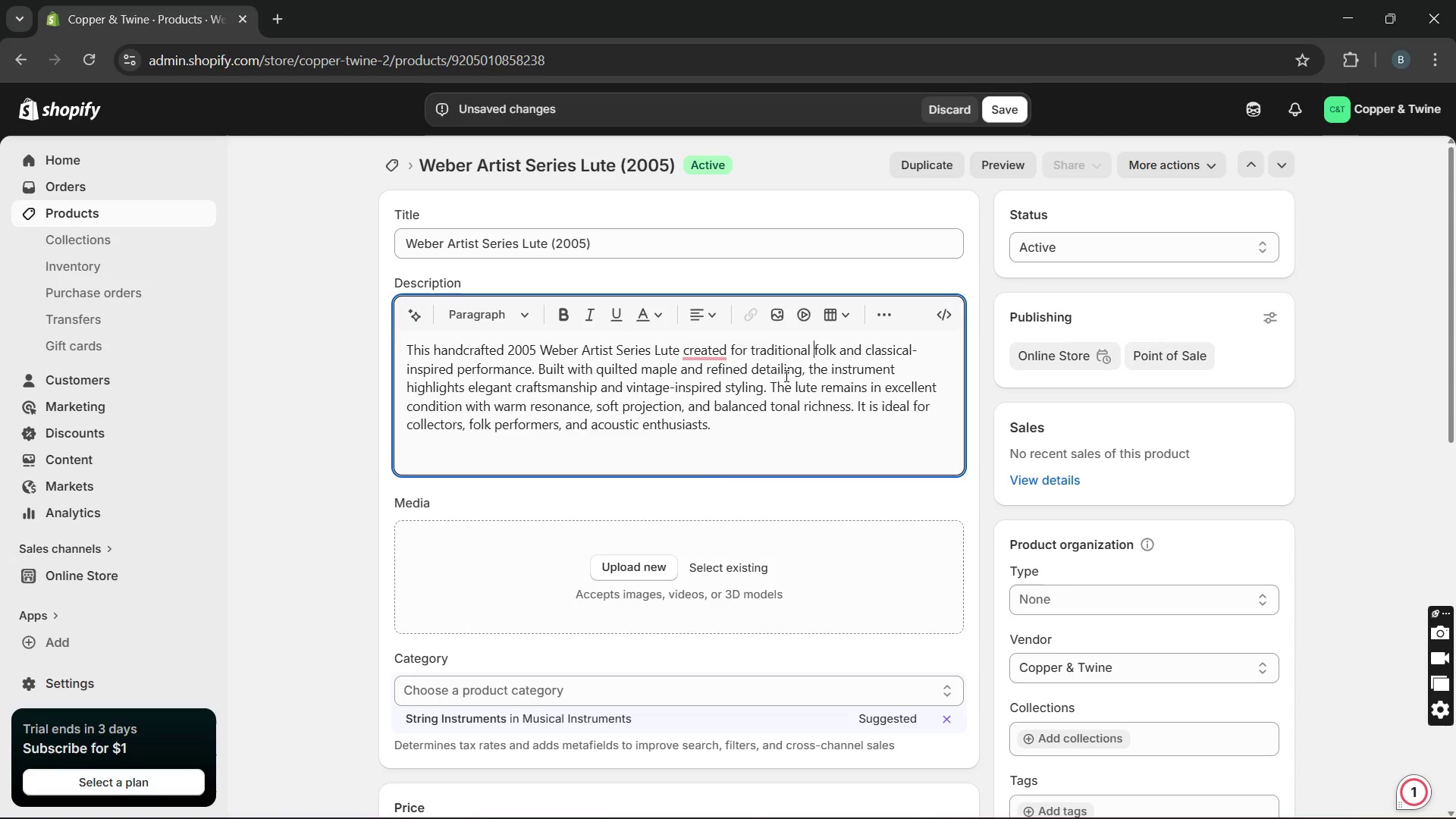 
left_click([824, 393])
 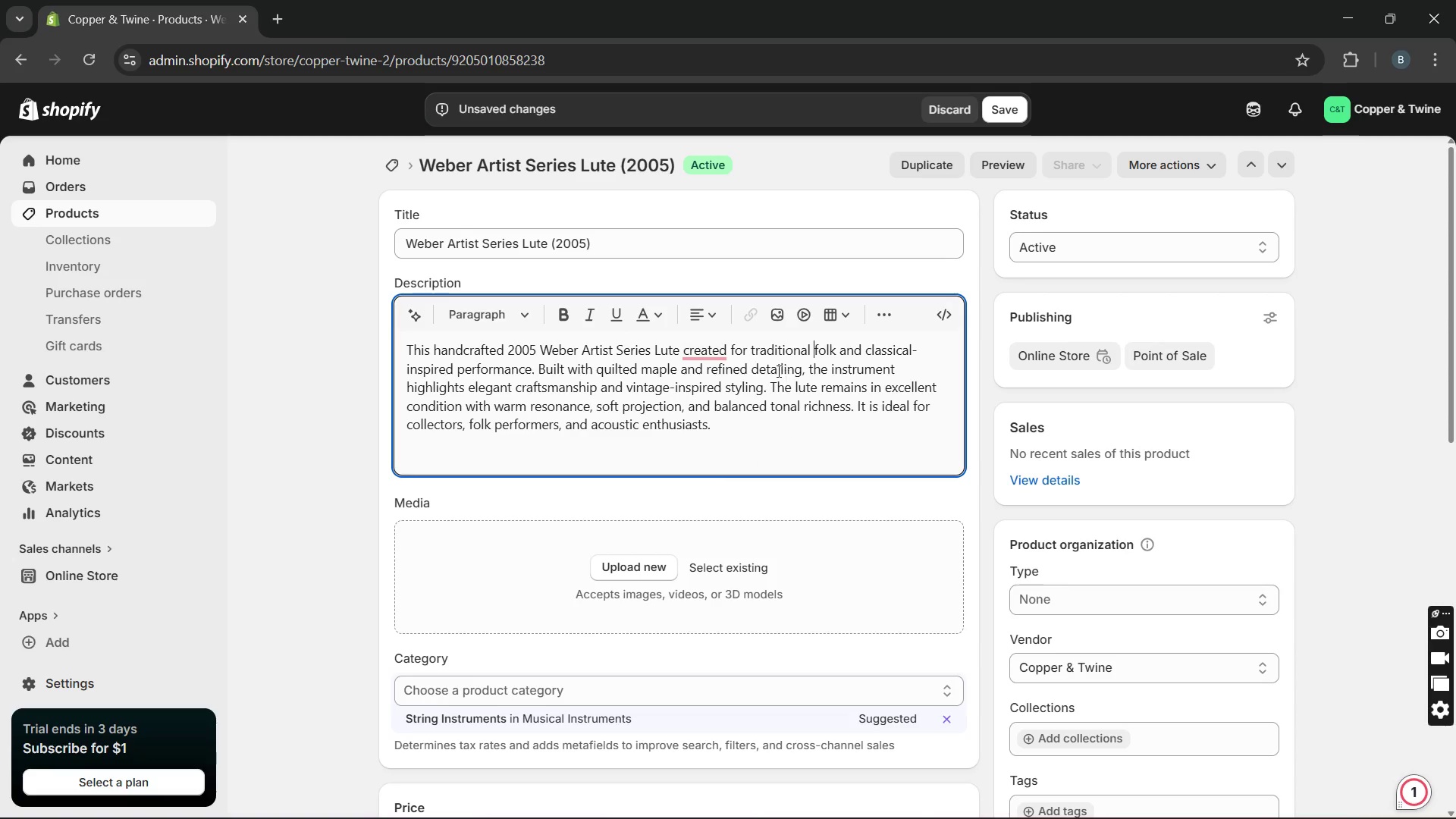 
mouse_move([711, 359])
 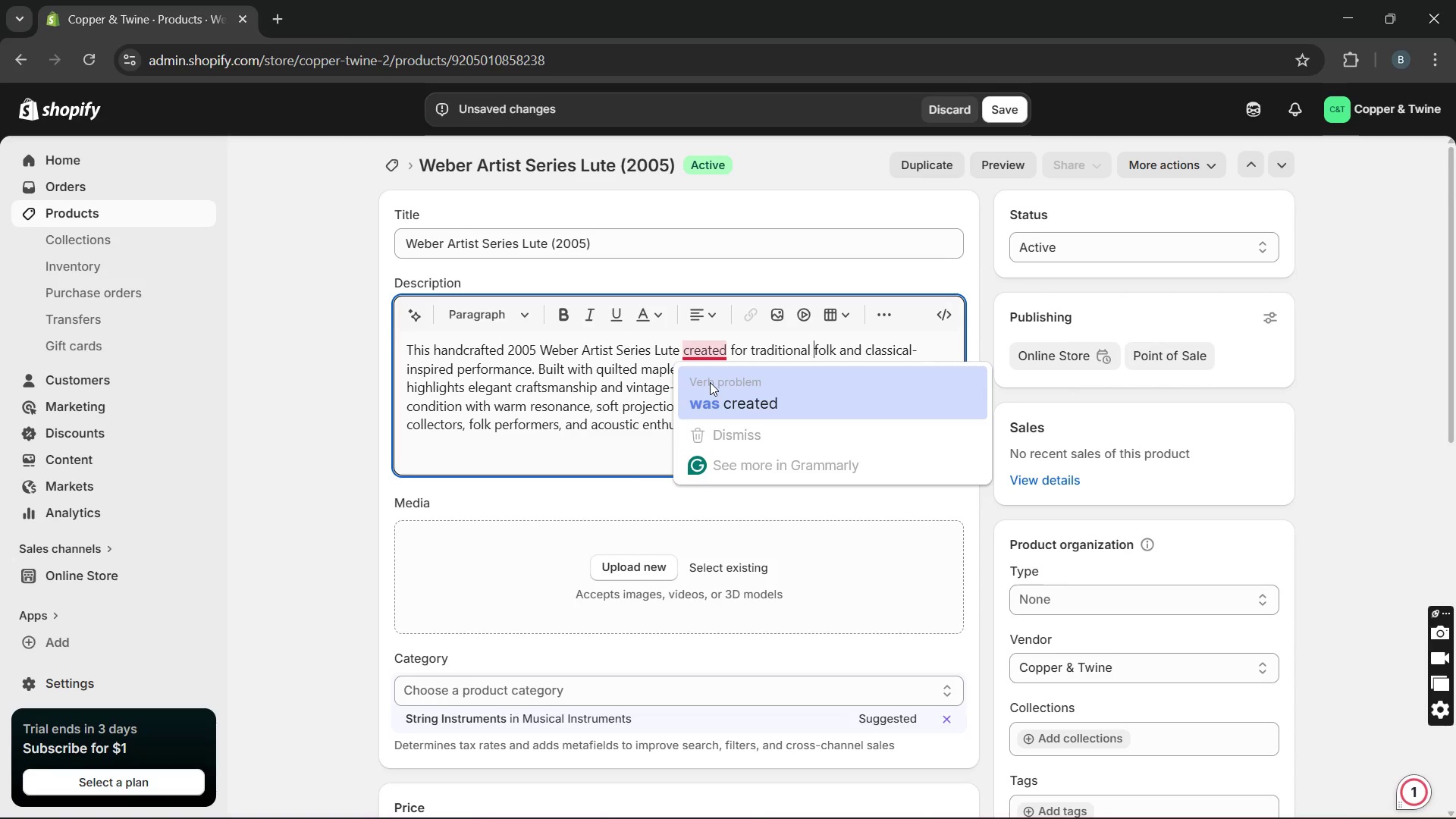 
left_click([710, 382])
 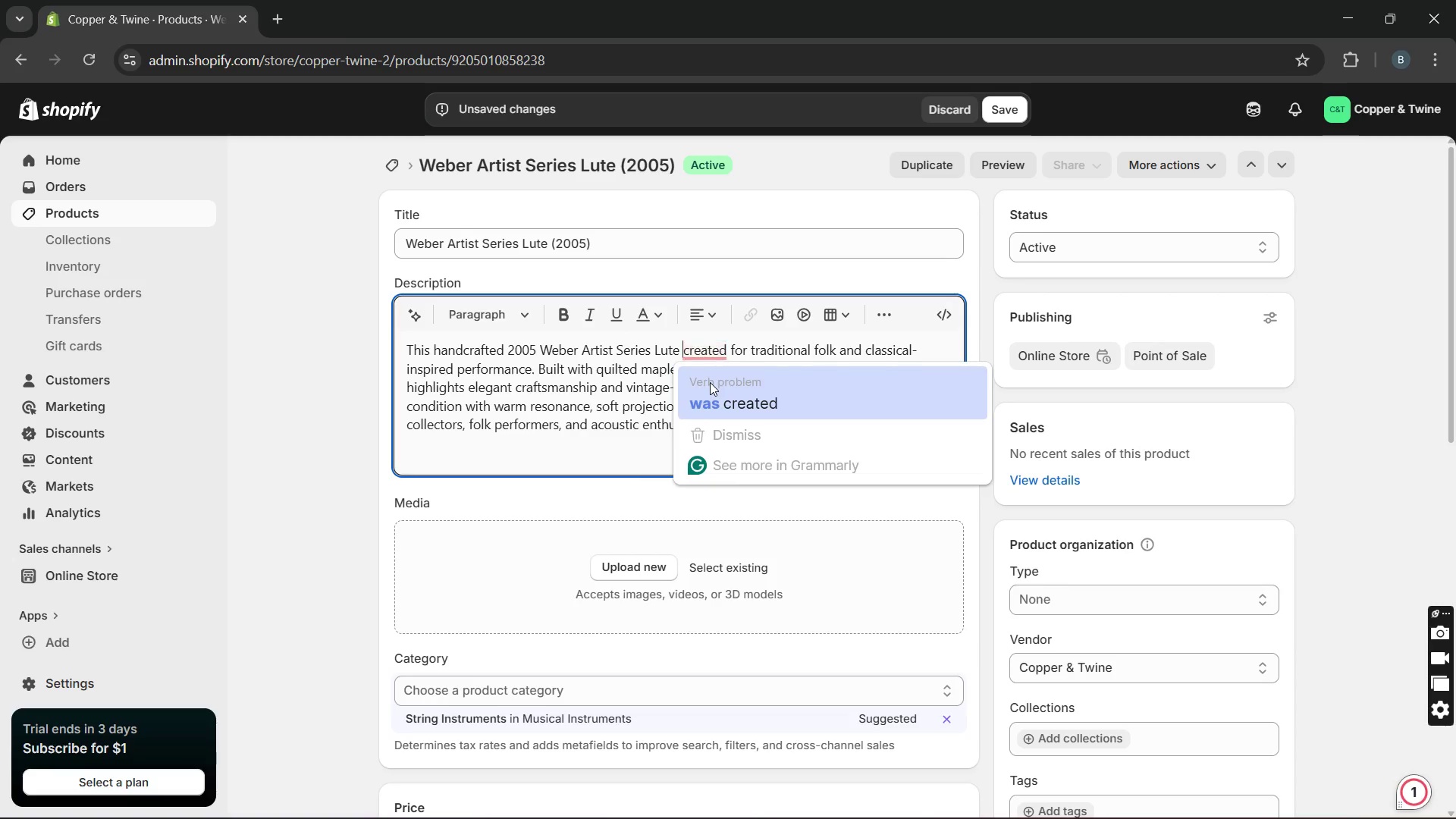 
key(Unknown)
 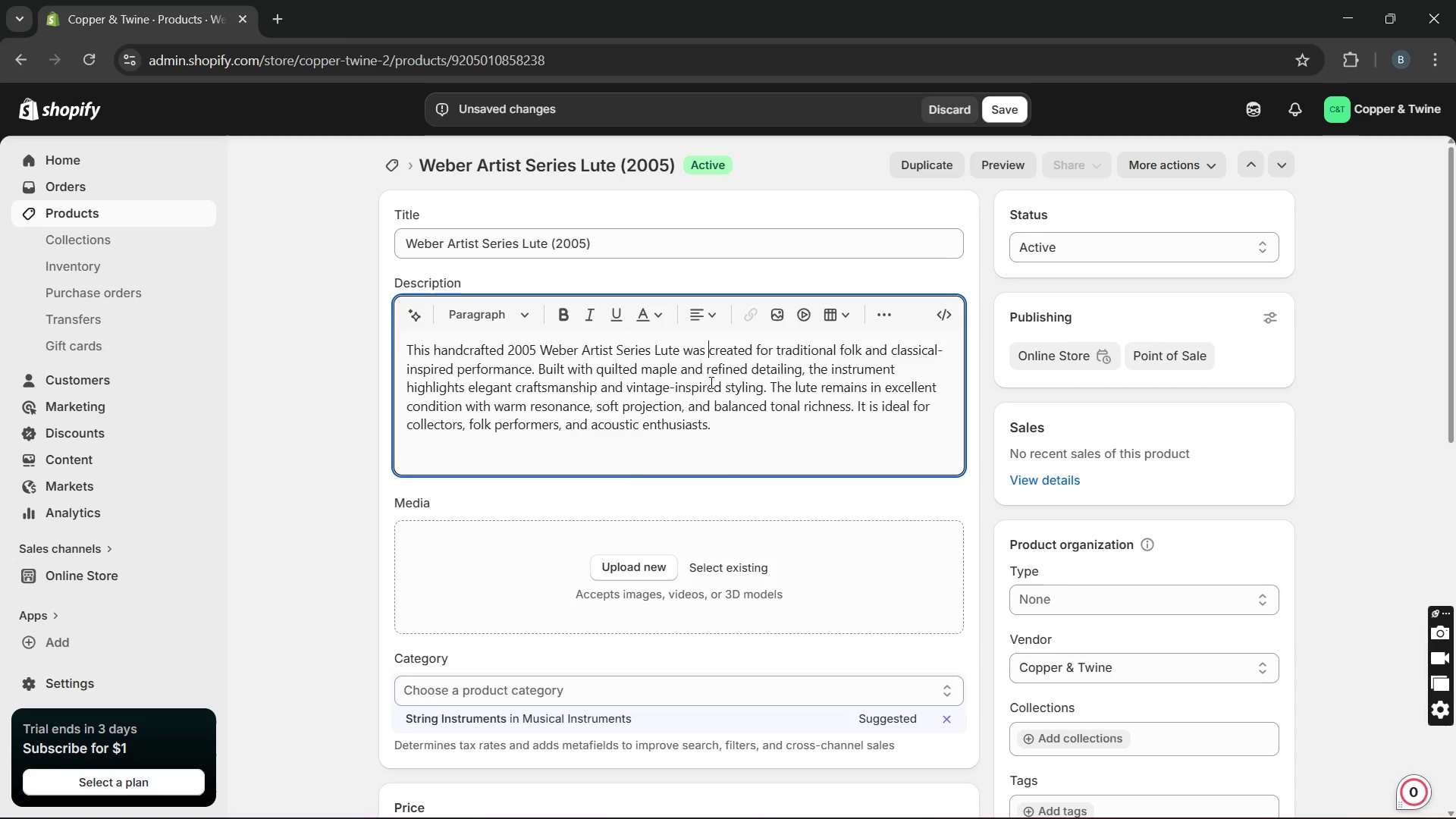 
key(Unknown)
 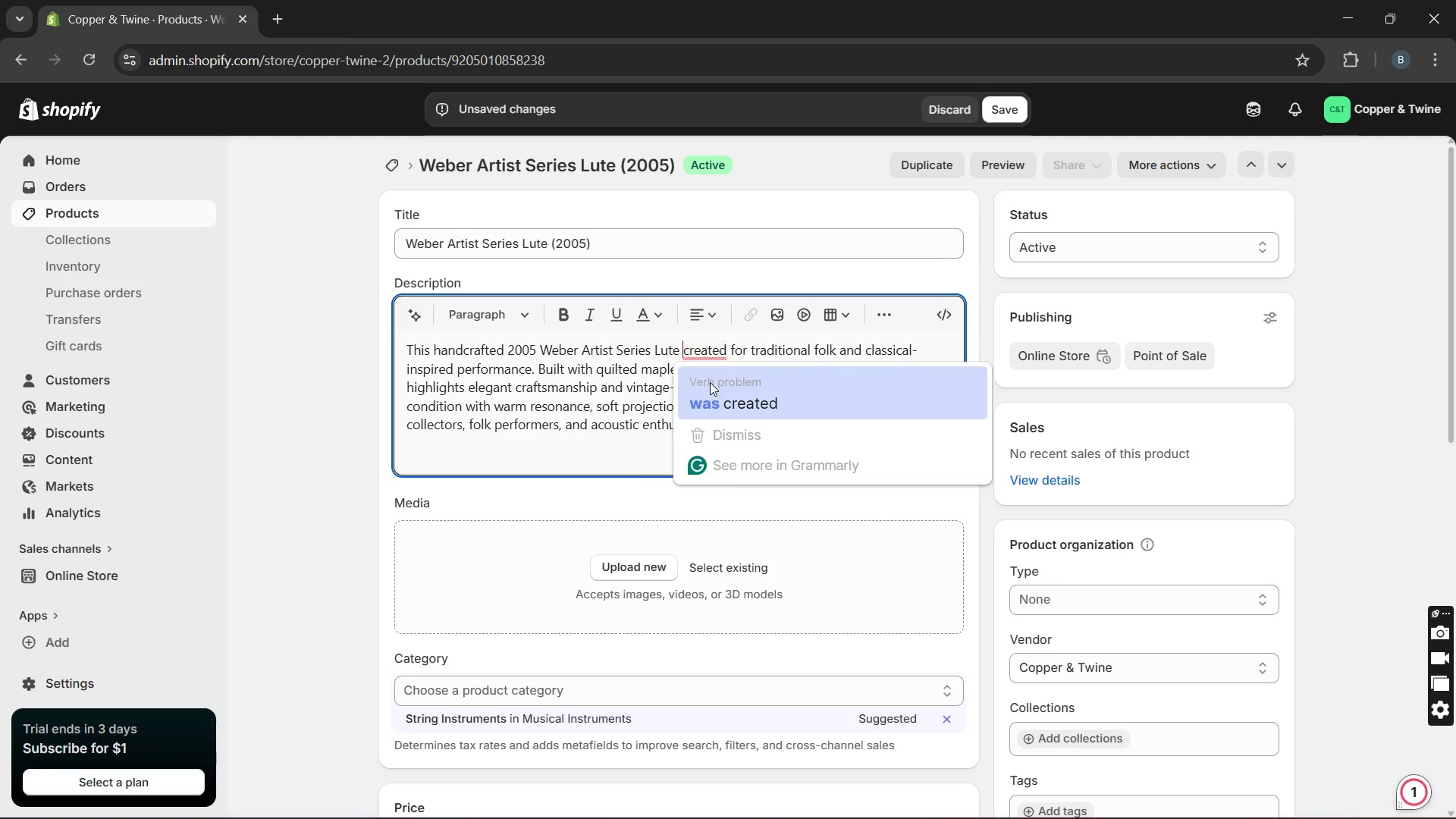 
left_click([644, 564])
 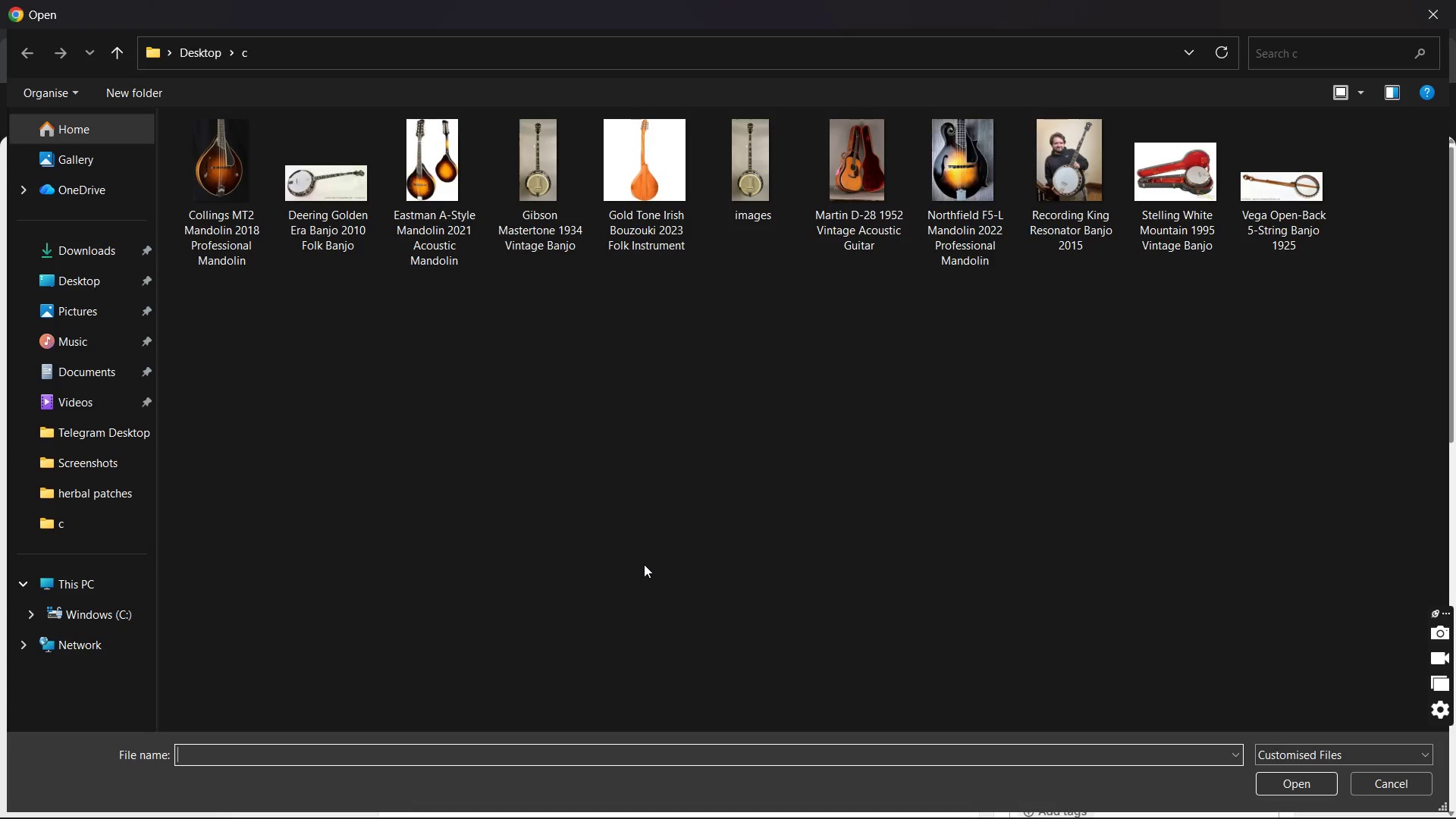 
wait(16.95)
 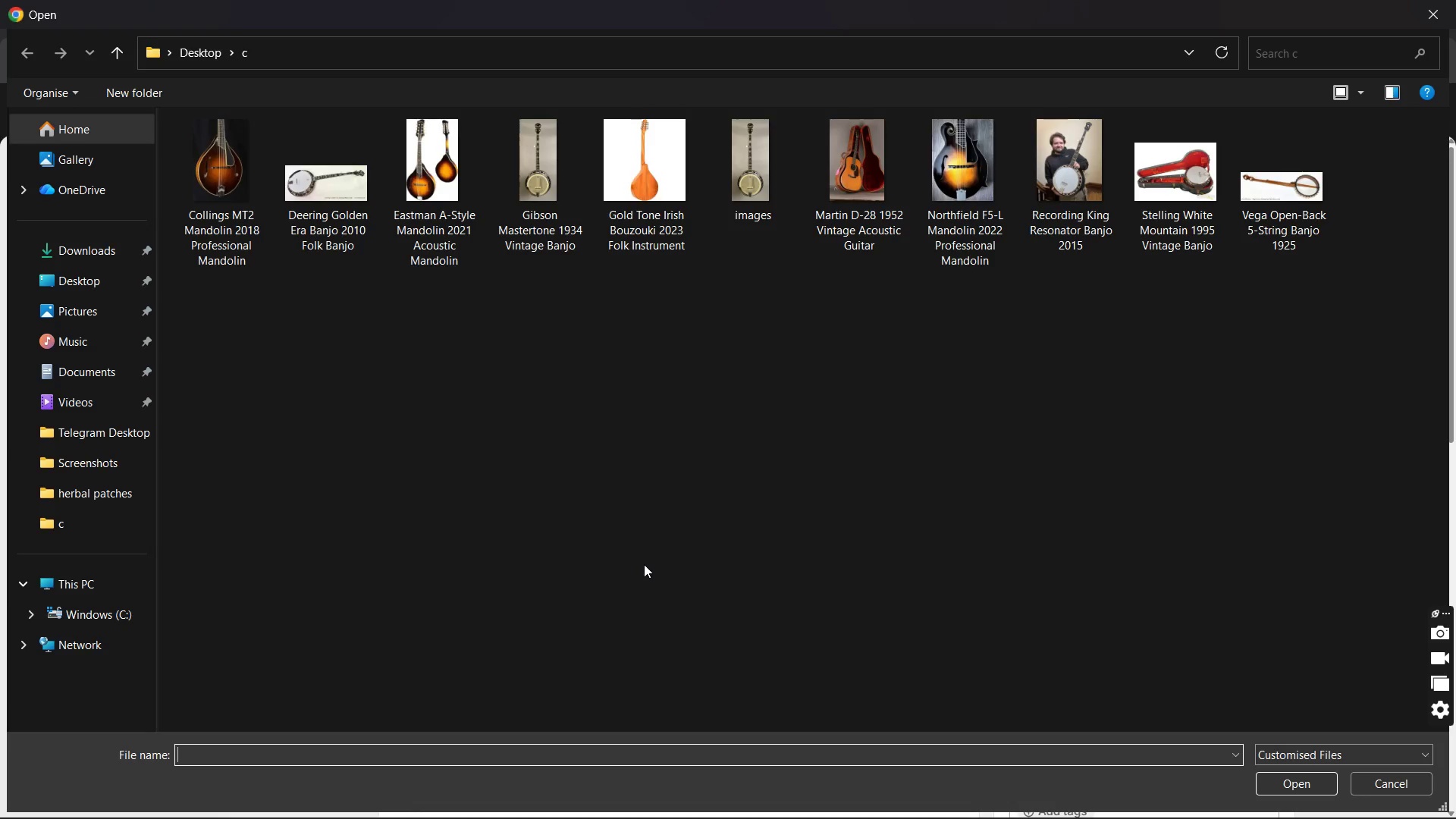 
left_click([1371, 792])
 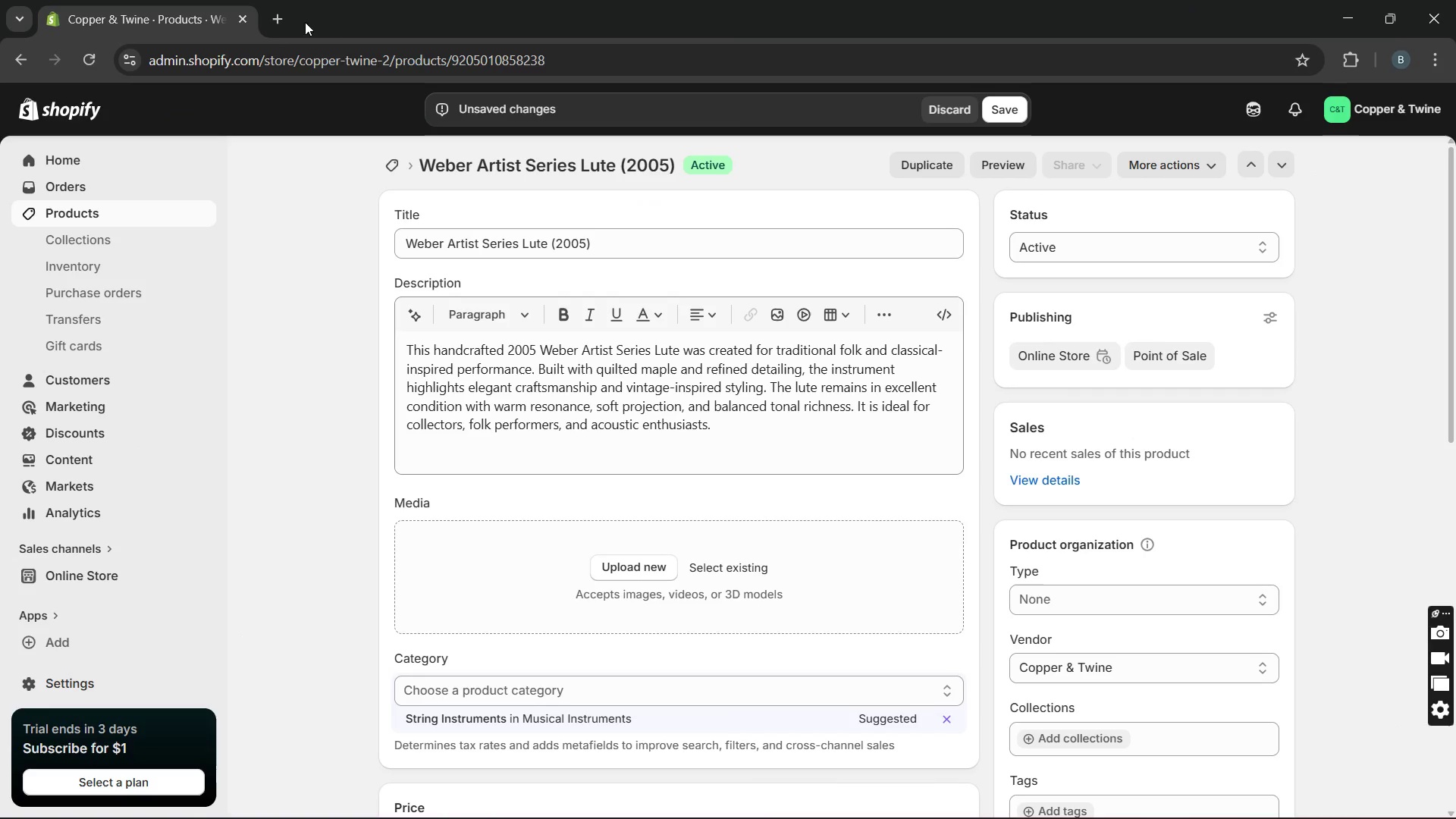 
wait(8.16)
 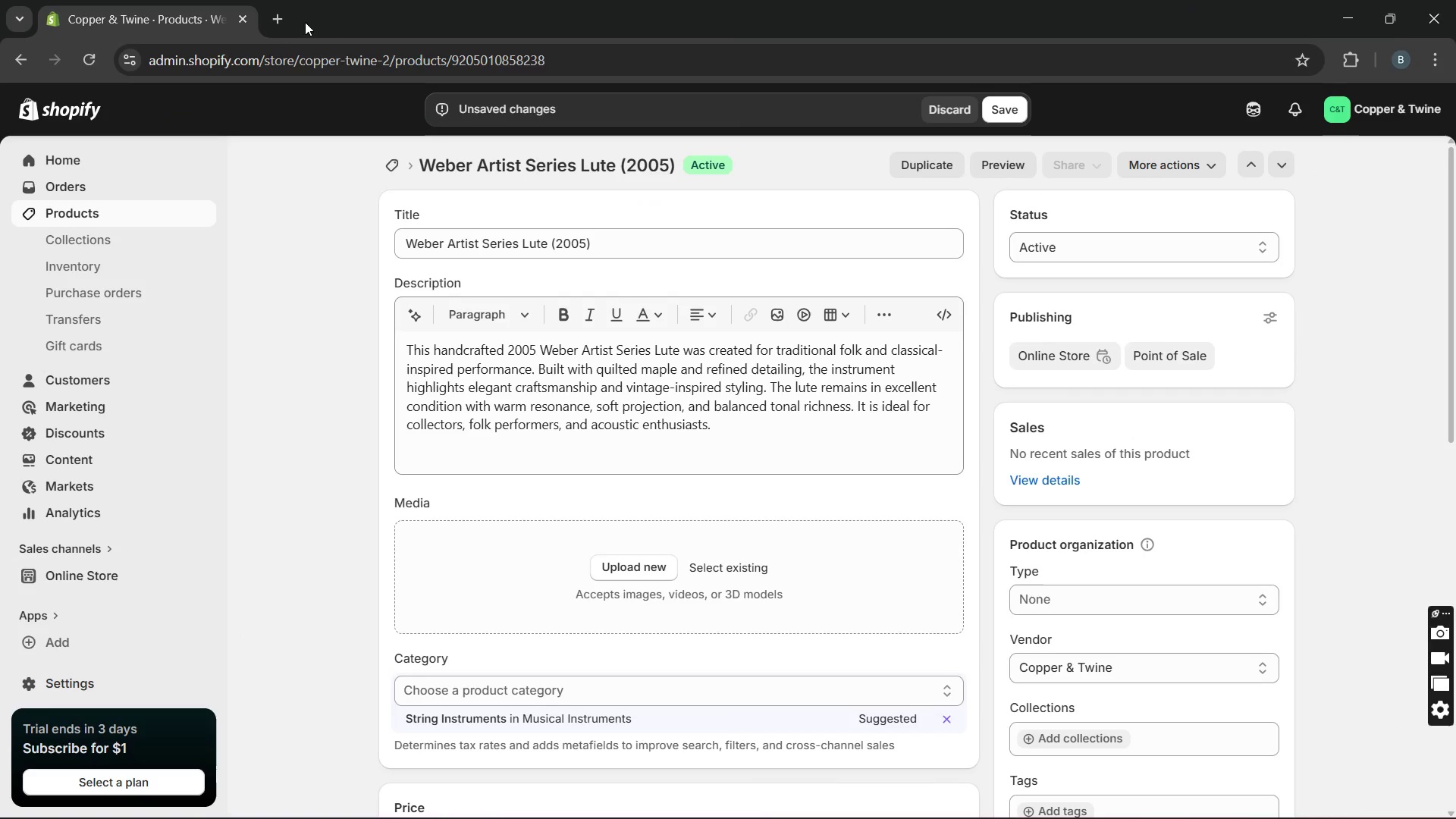 
left_click([1068, 582])
 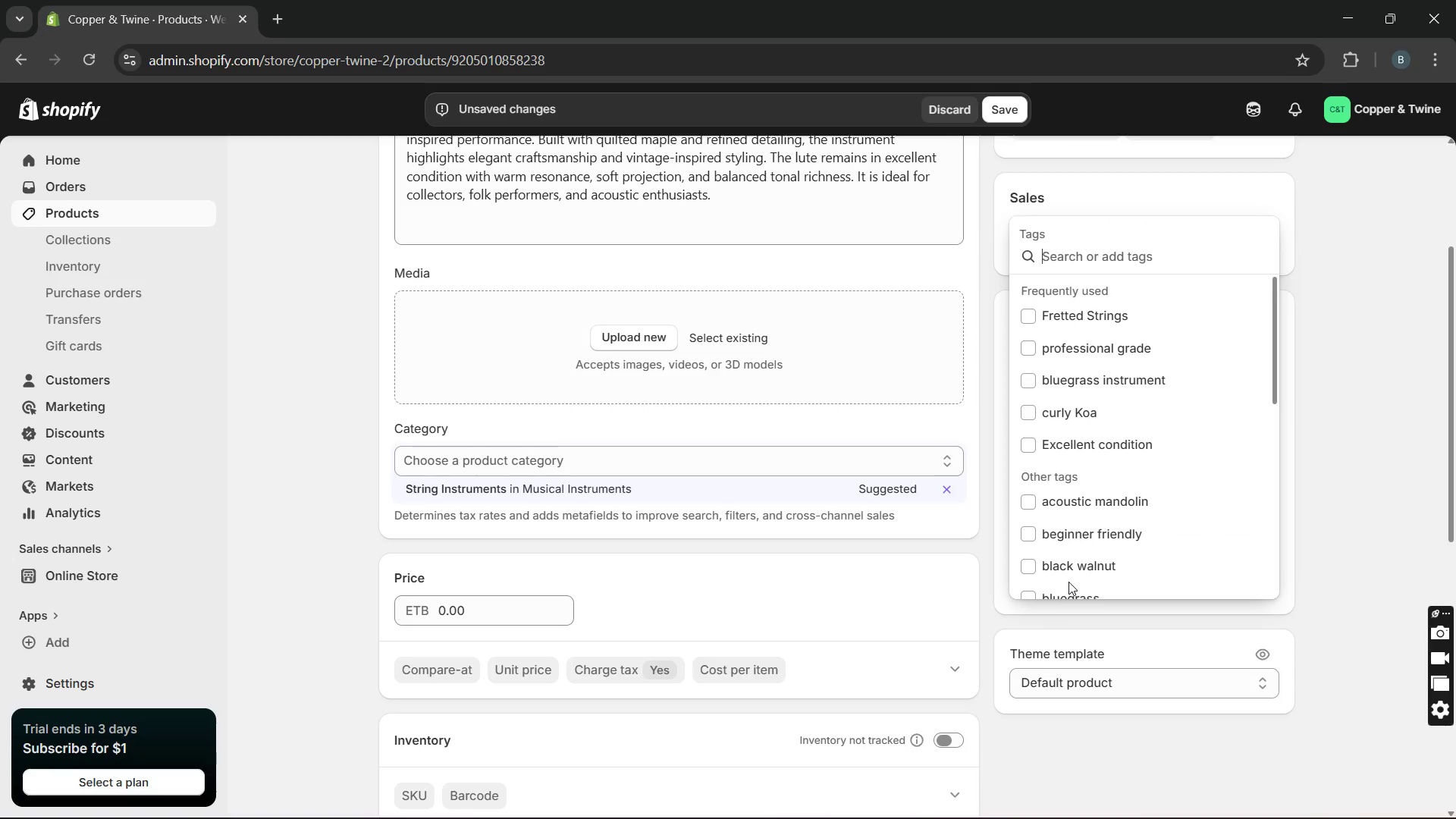 
type(folk )
 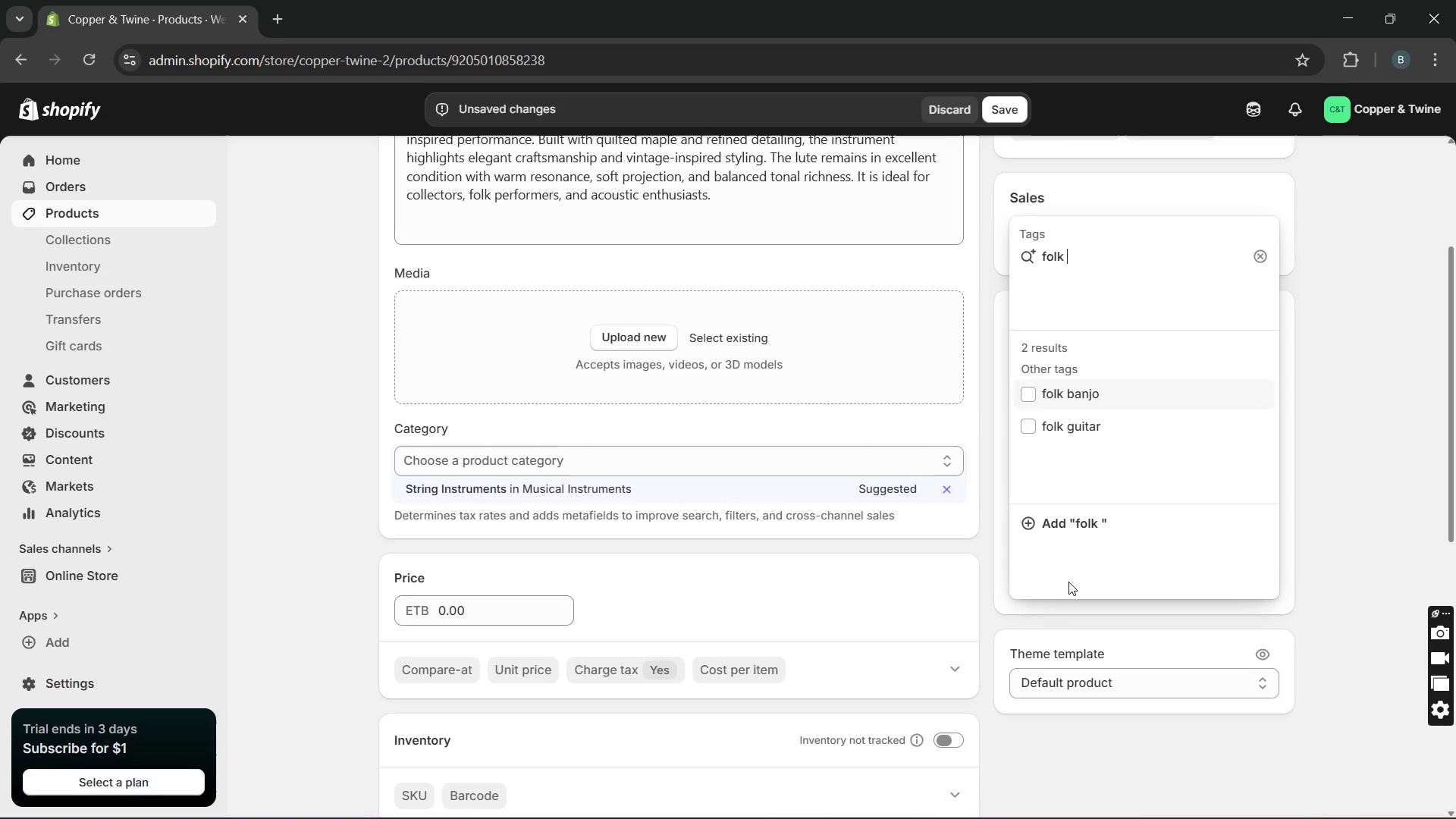 
wait(8.33)
 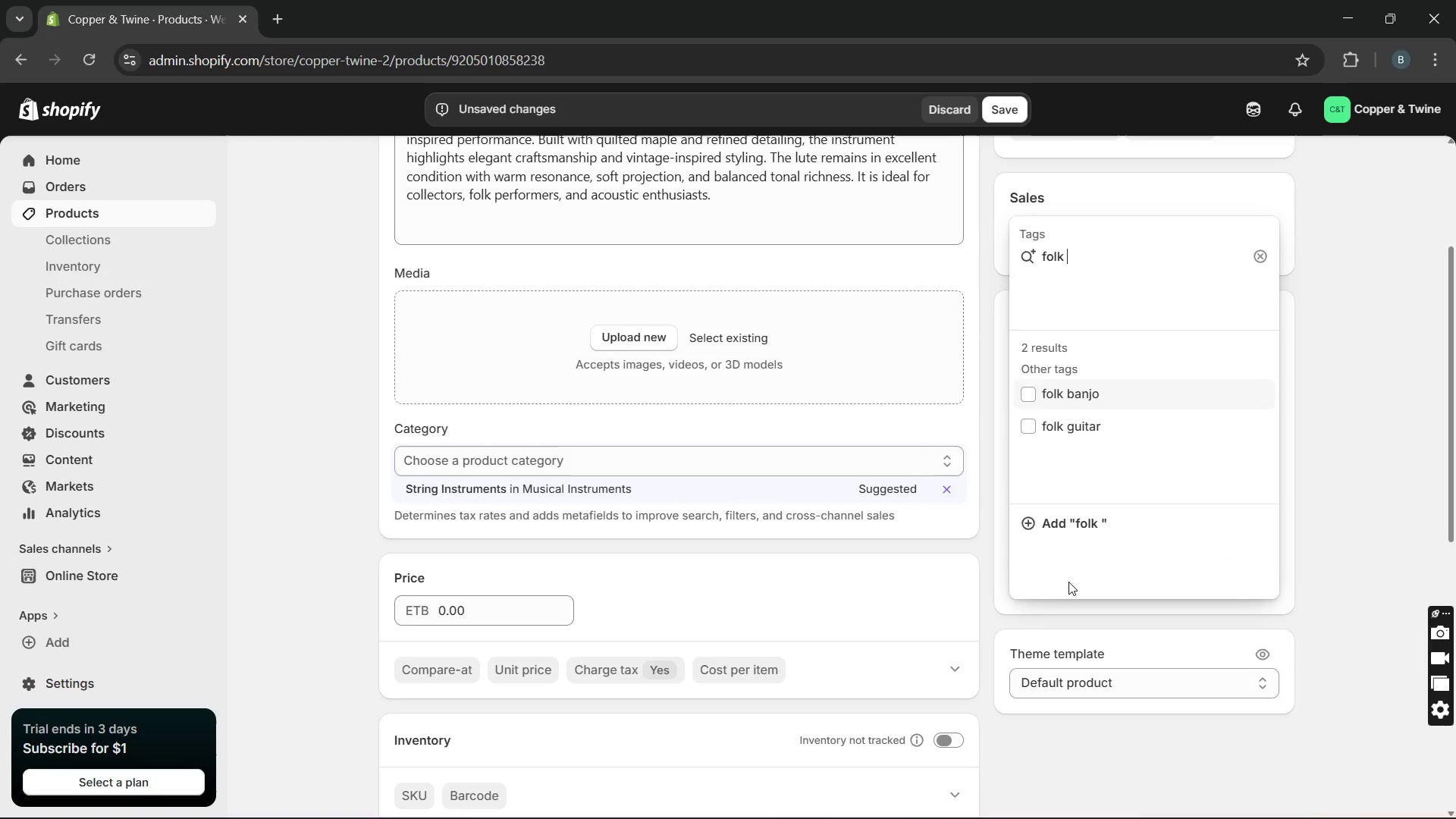 
type(lute, )
 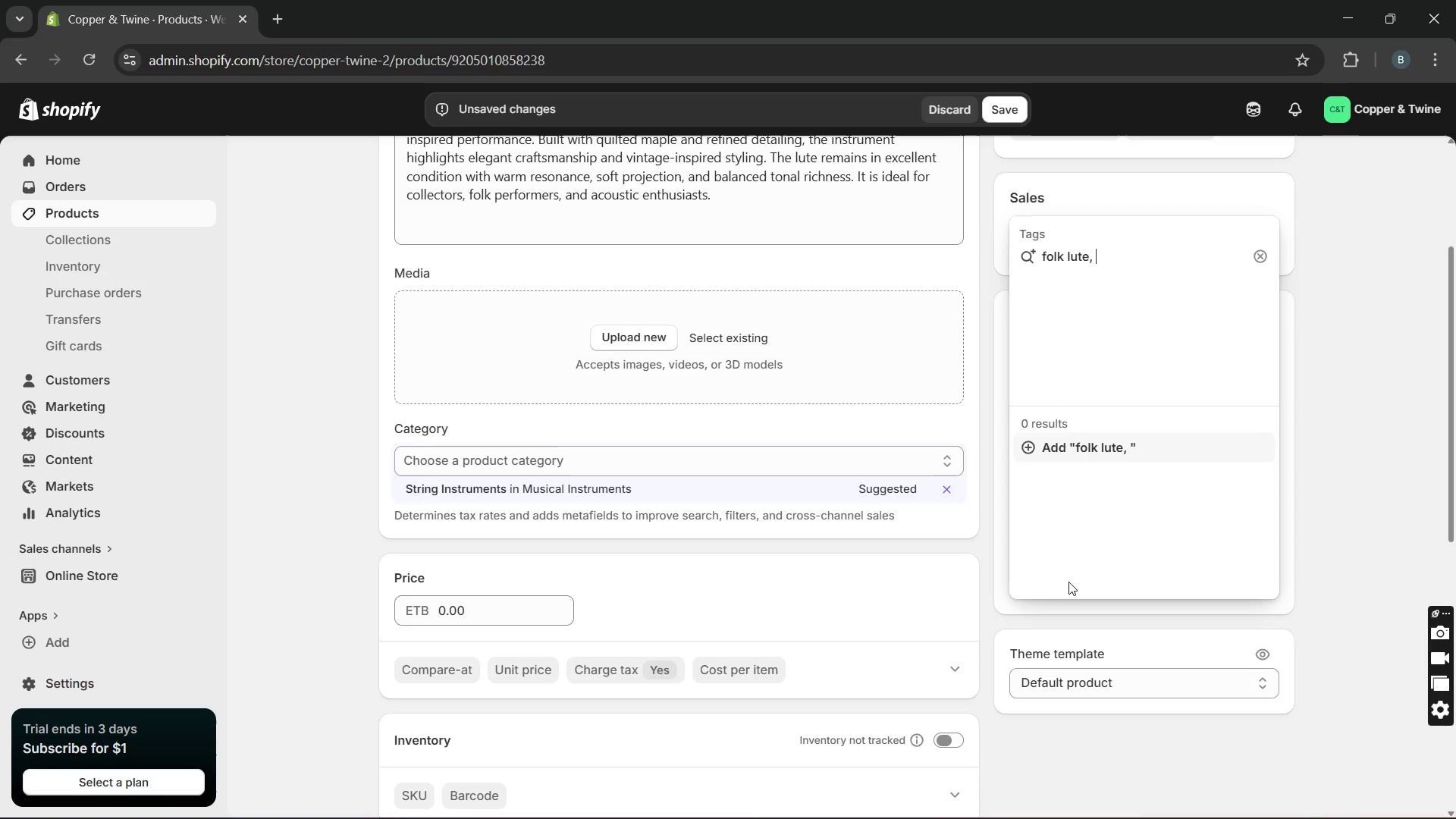 
wait(12.78)
 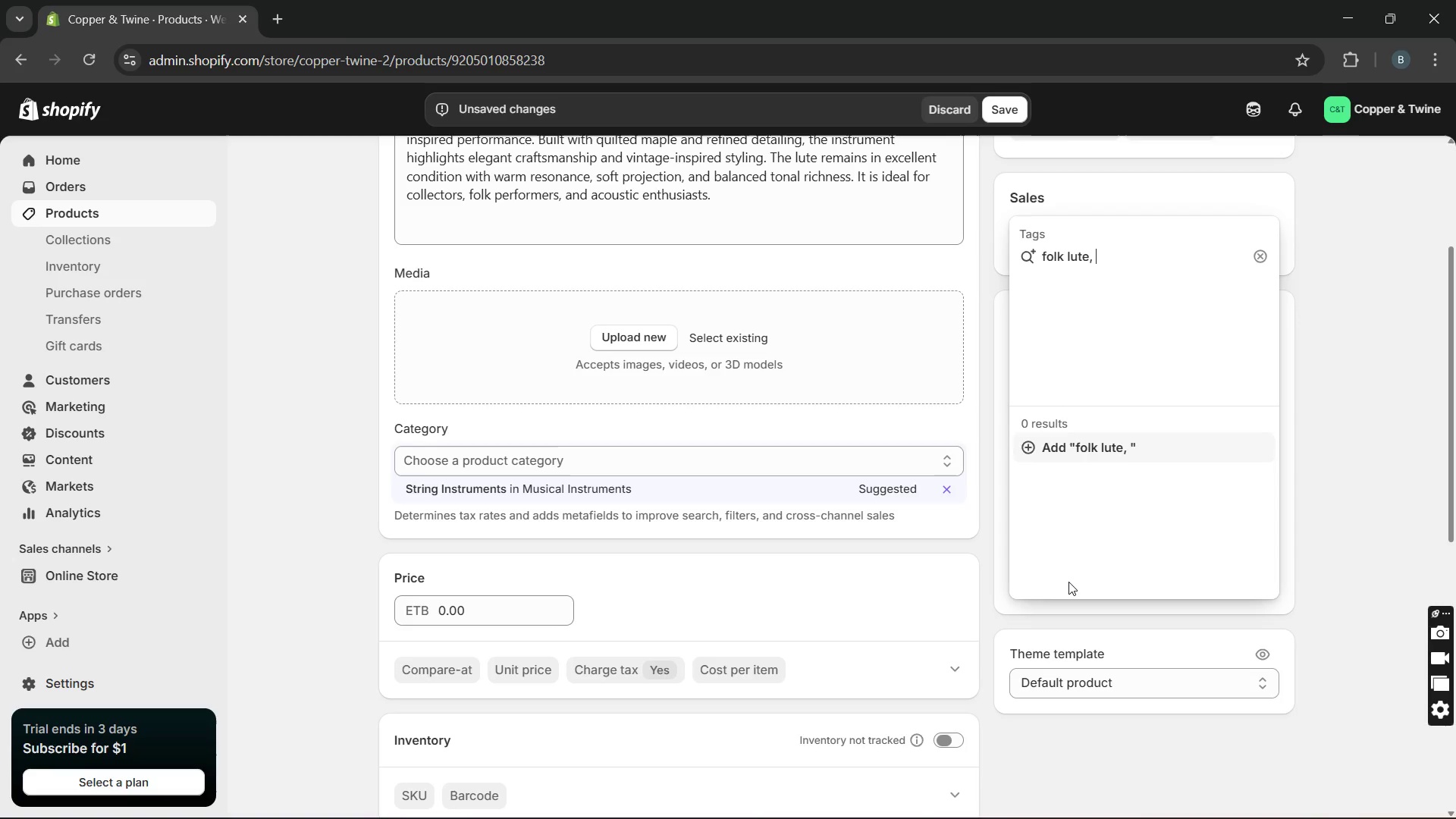 
type(quilted maple, )
 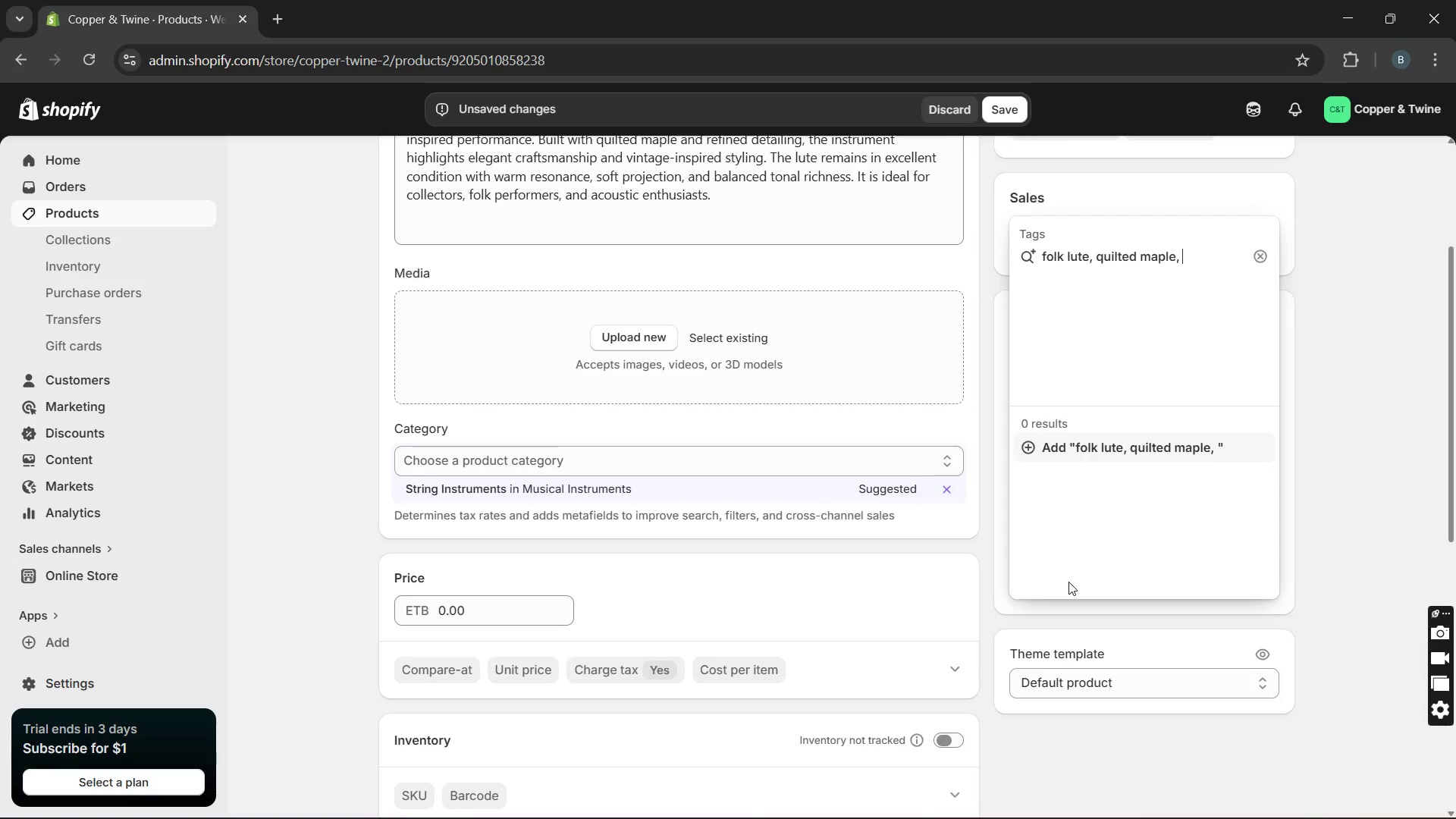 
type(handcrafted)
 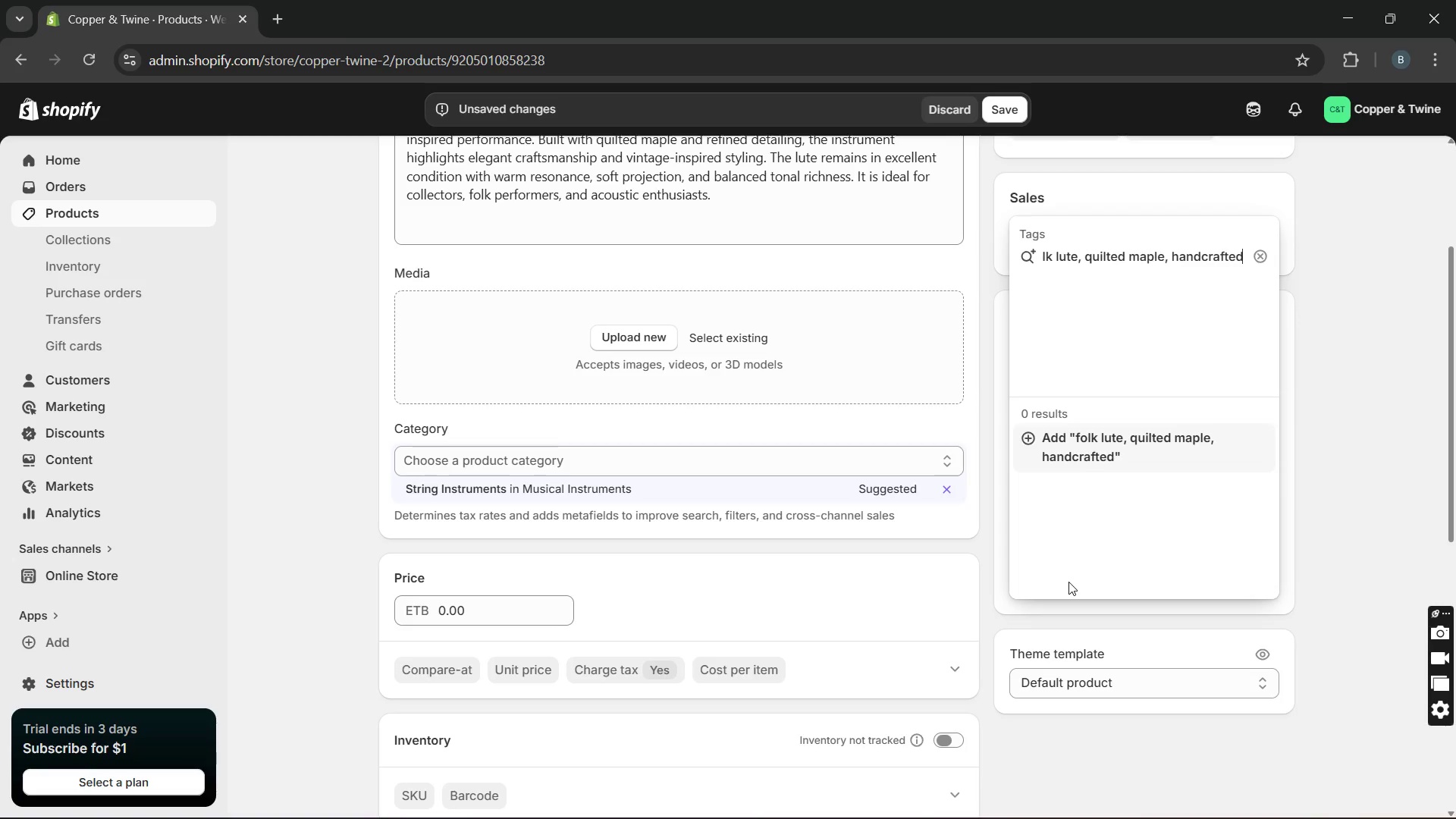 
type( instrument)
 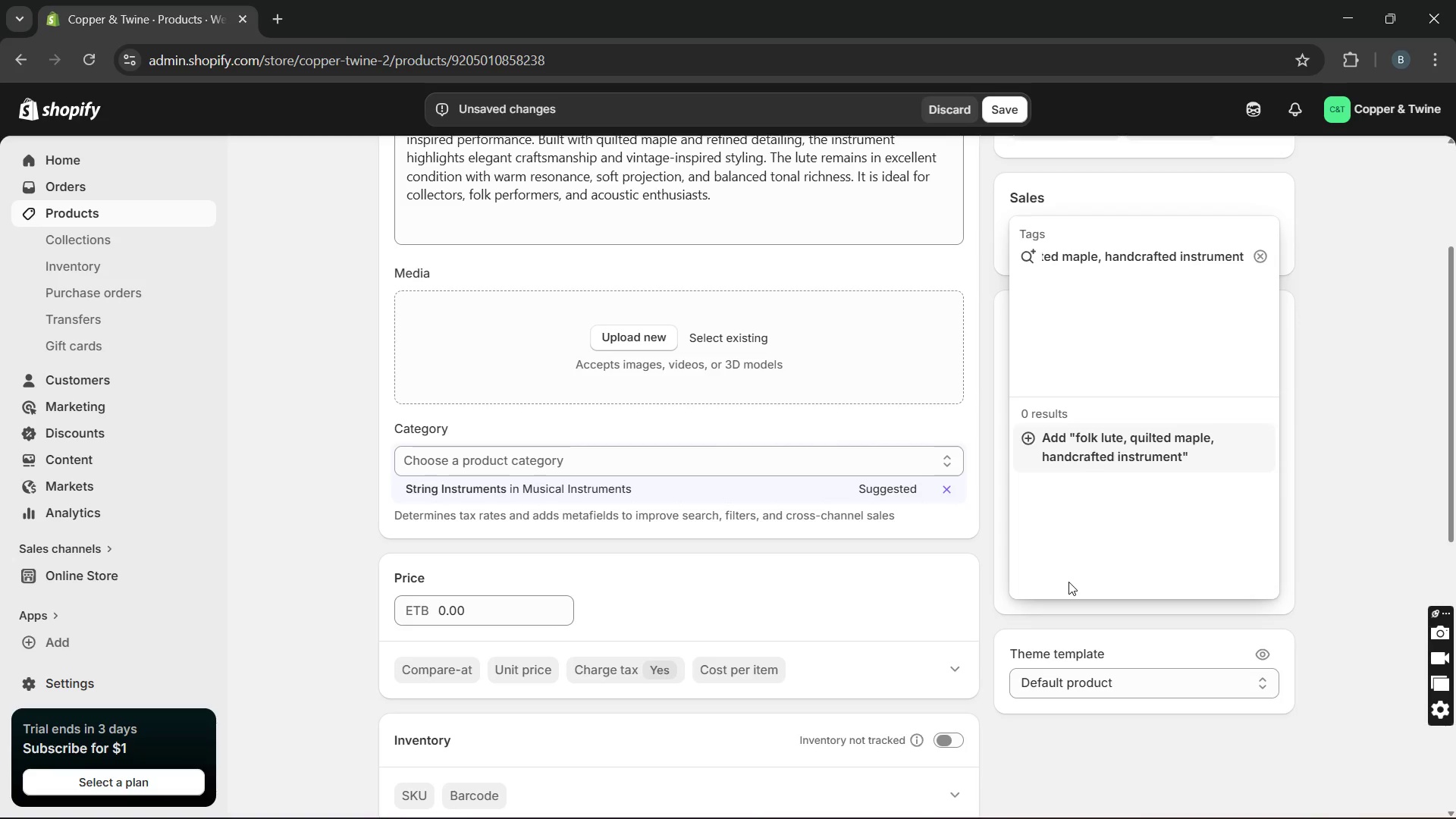 
wait(5.22)
 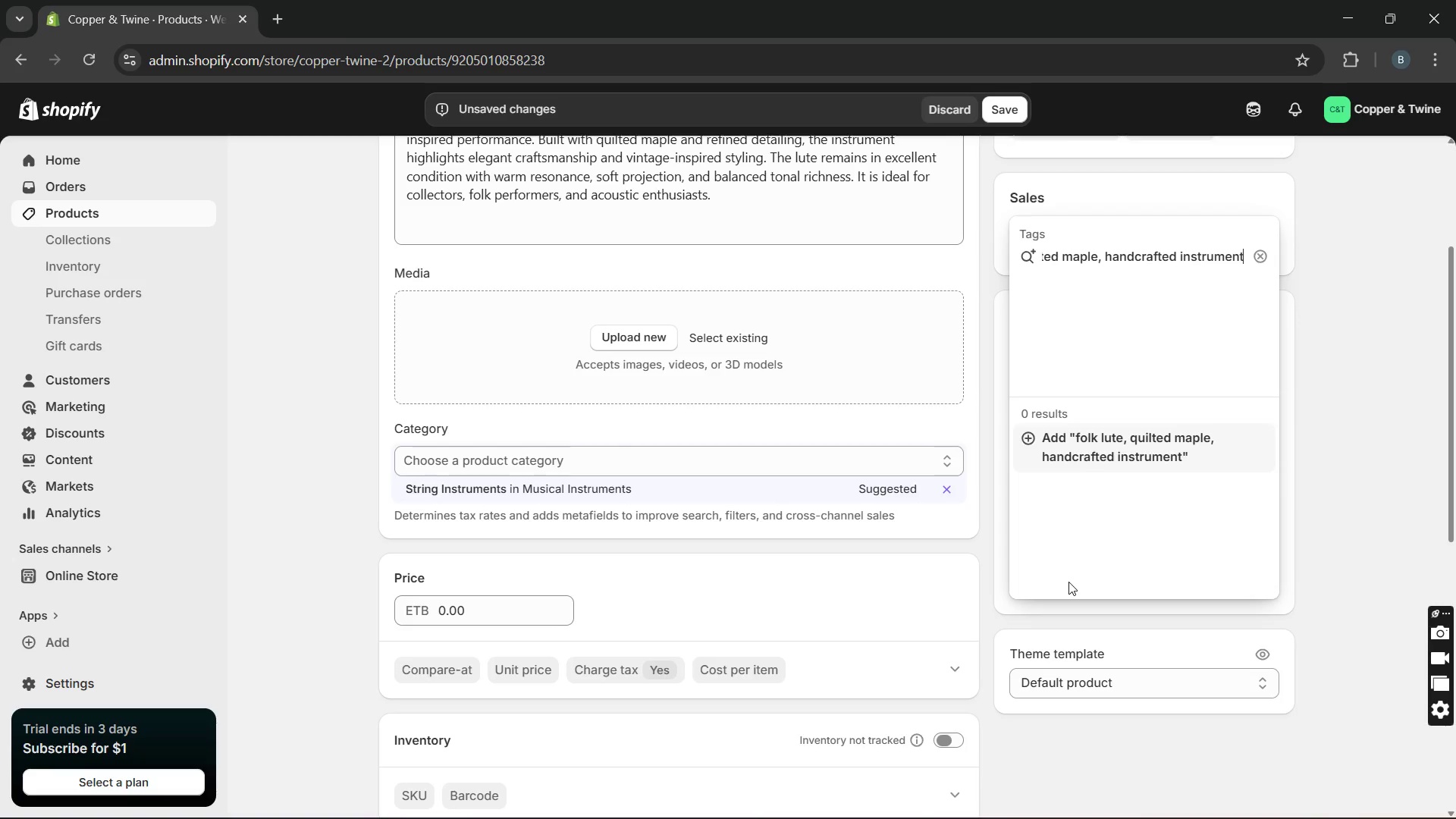 
type(, excellent condition, folk strings)
 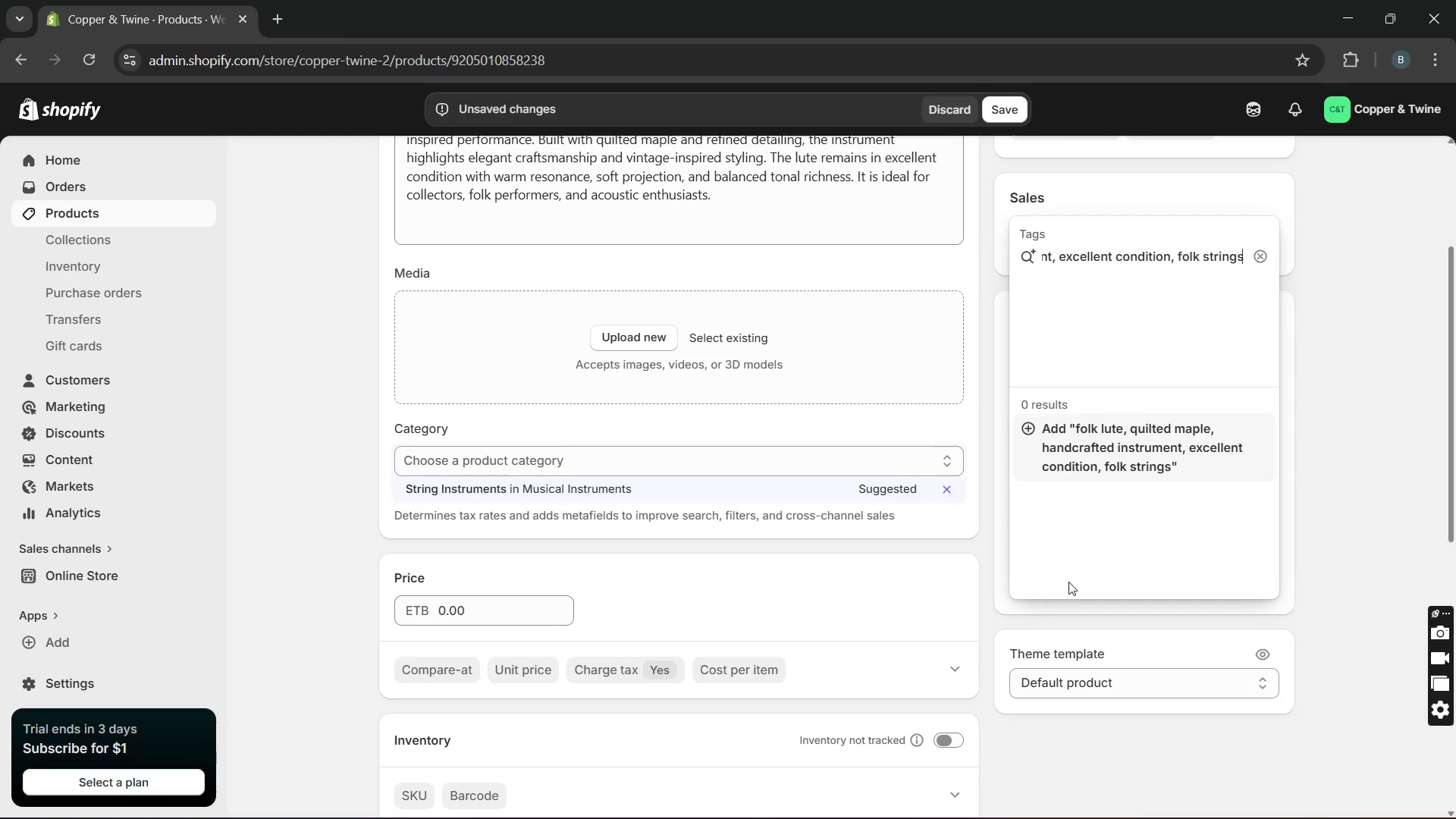 
key(Enter)
 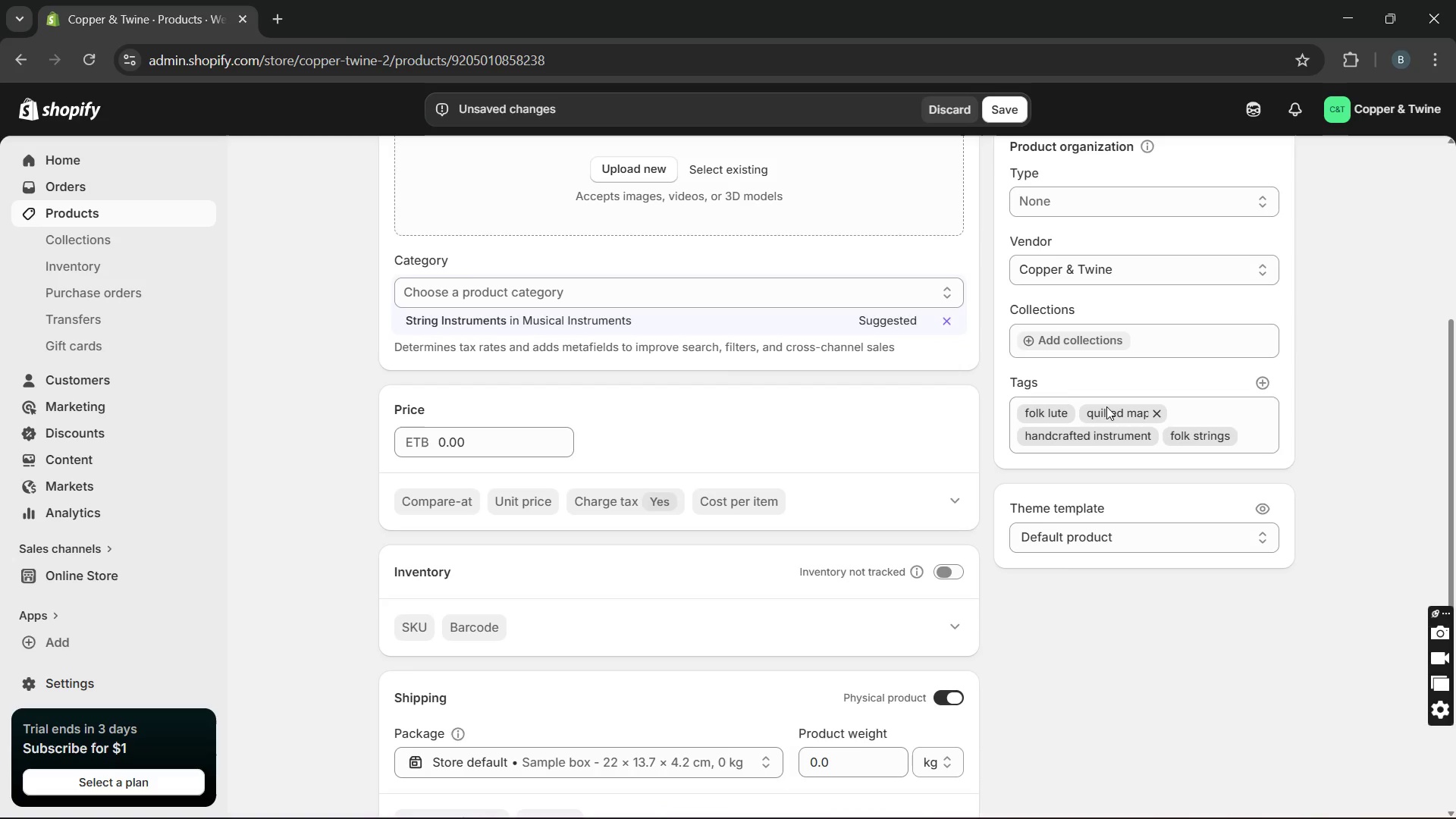 
left_click([961, 570])
 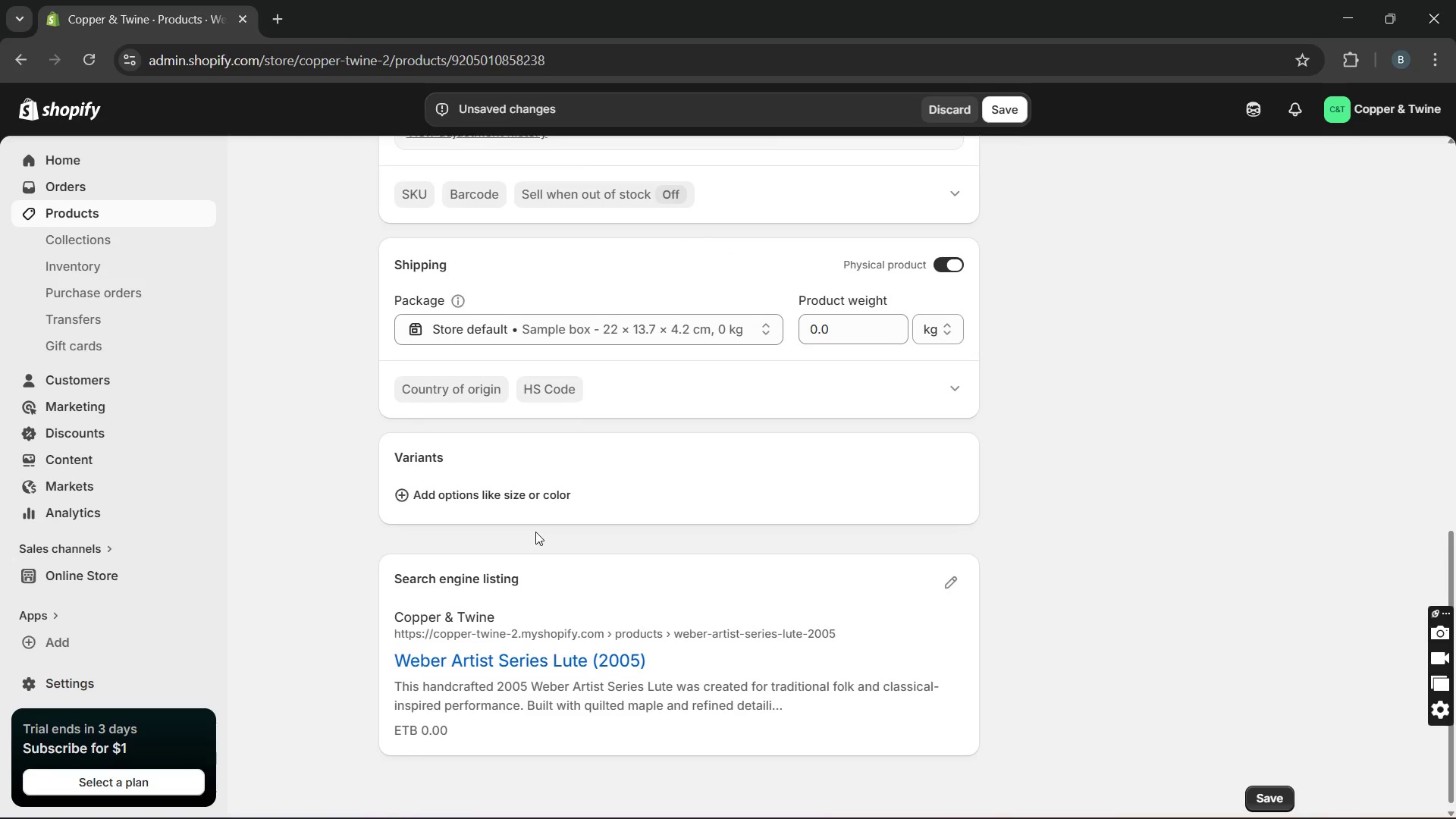 
left_click([524, 507])
 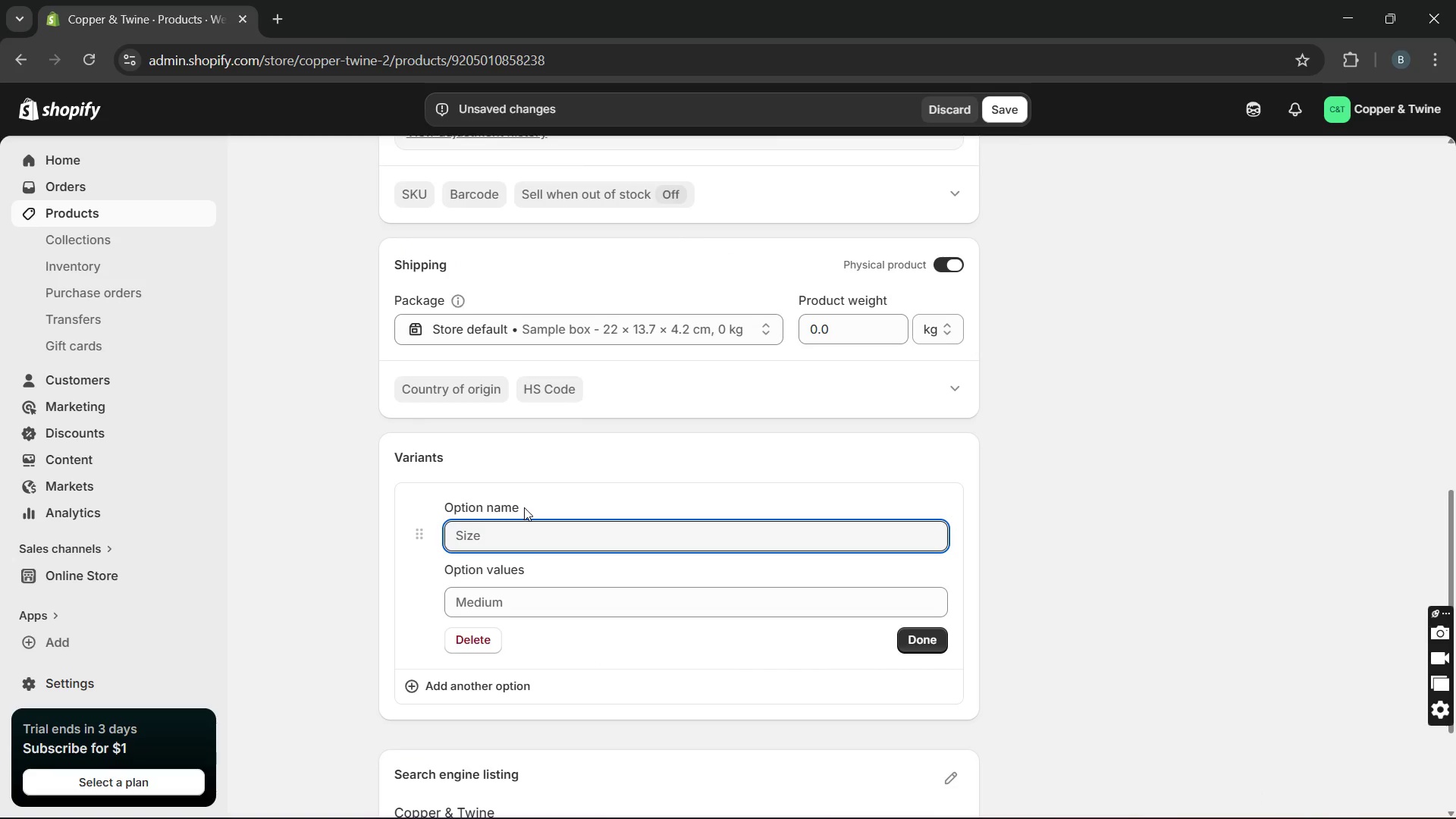 
type(Type)
 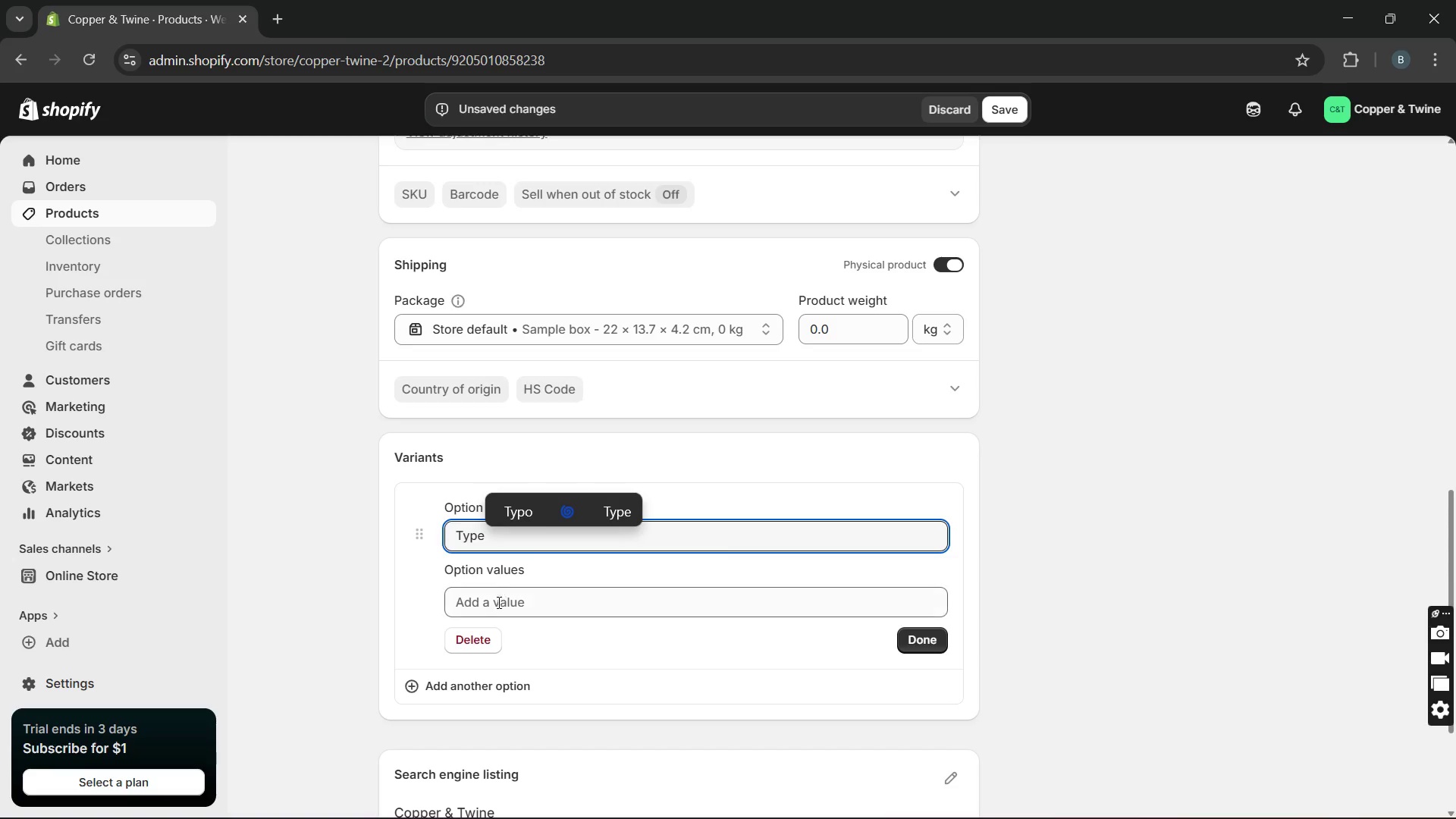 
left_click([497, 608])
 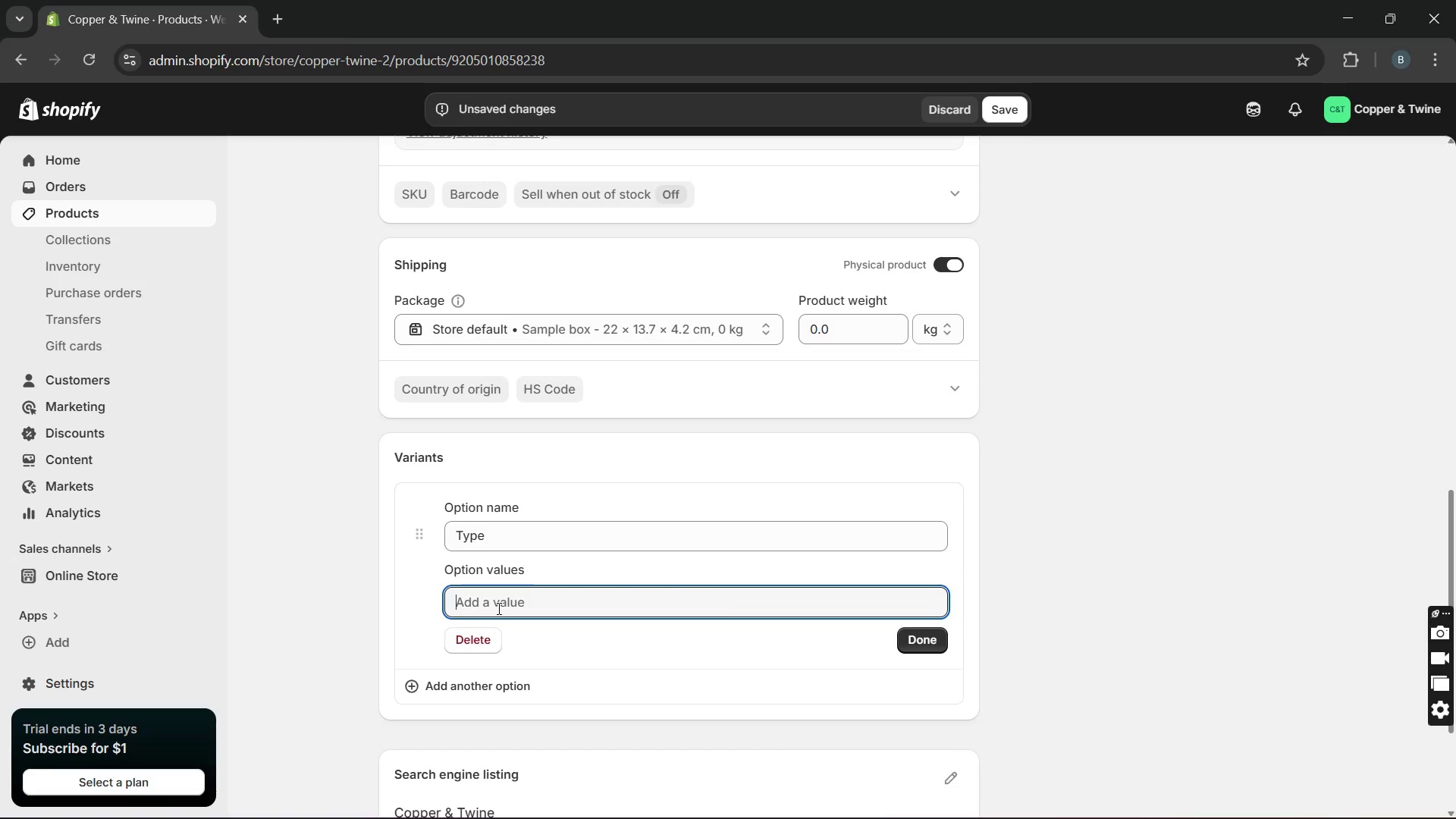 
type(Hard shell case)
 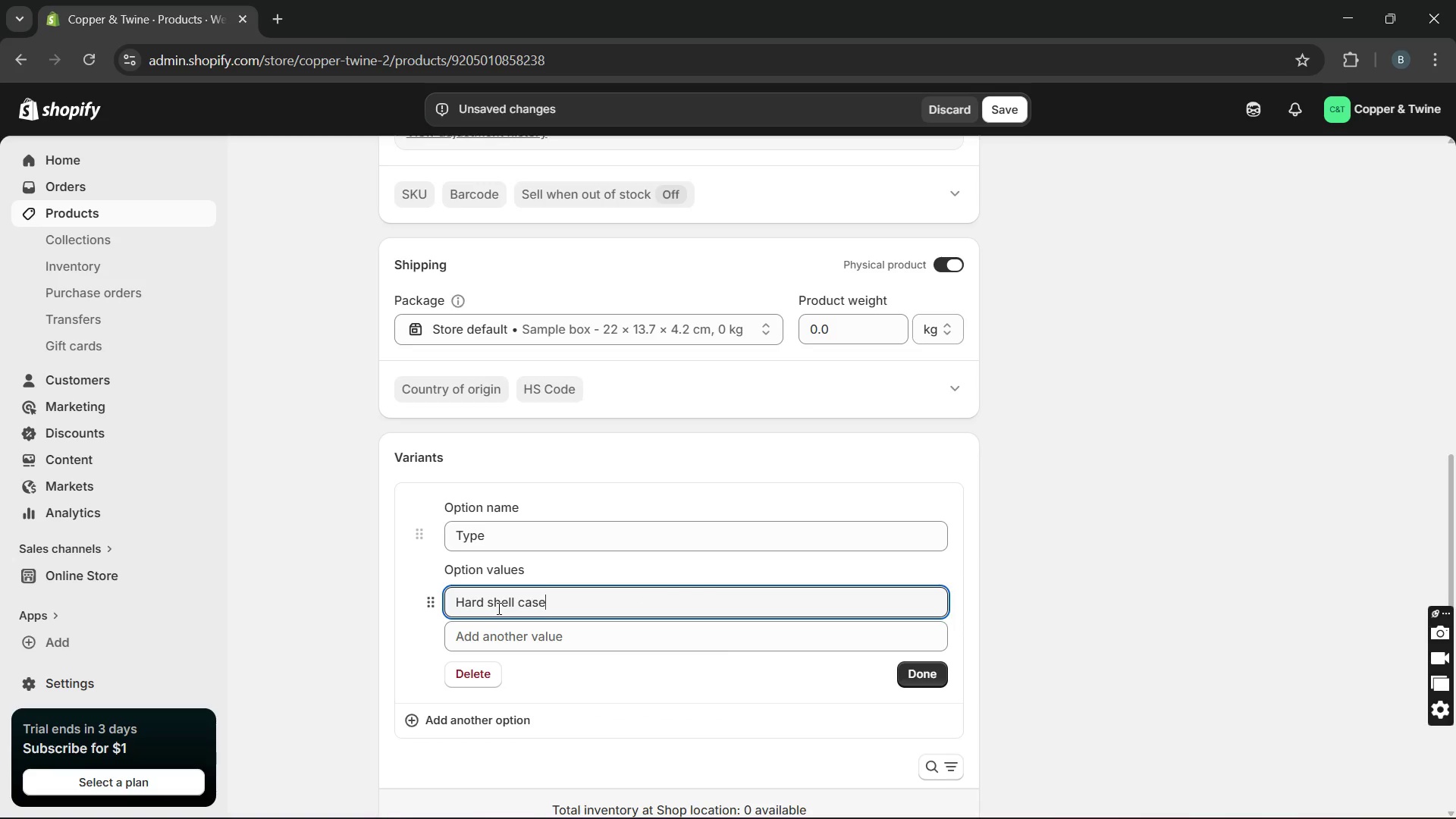 
double_click([497, 608])
 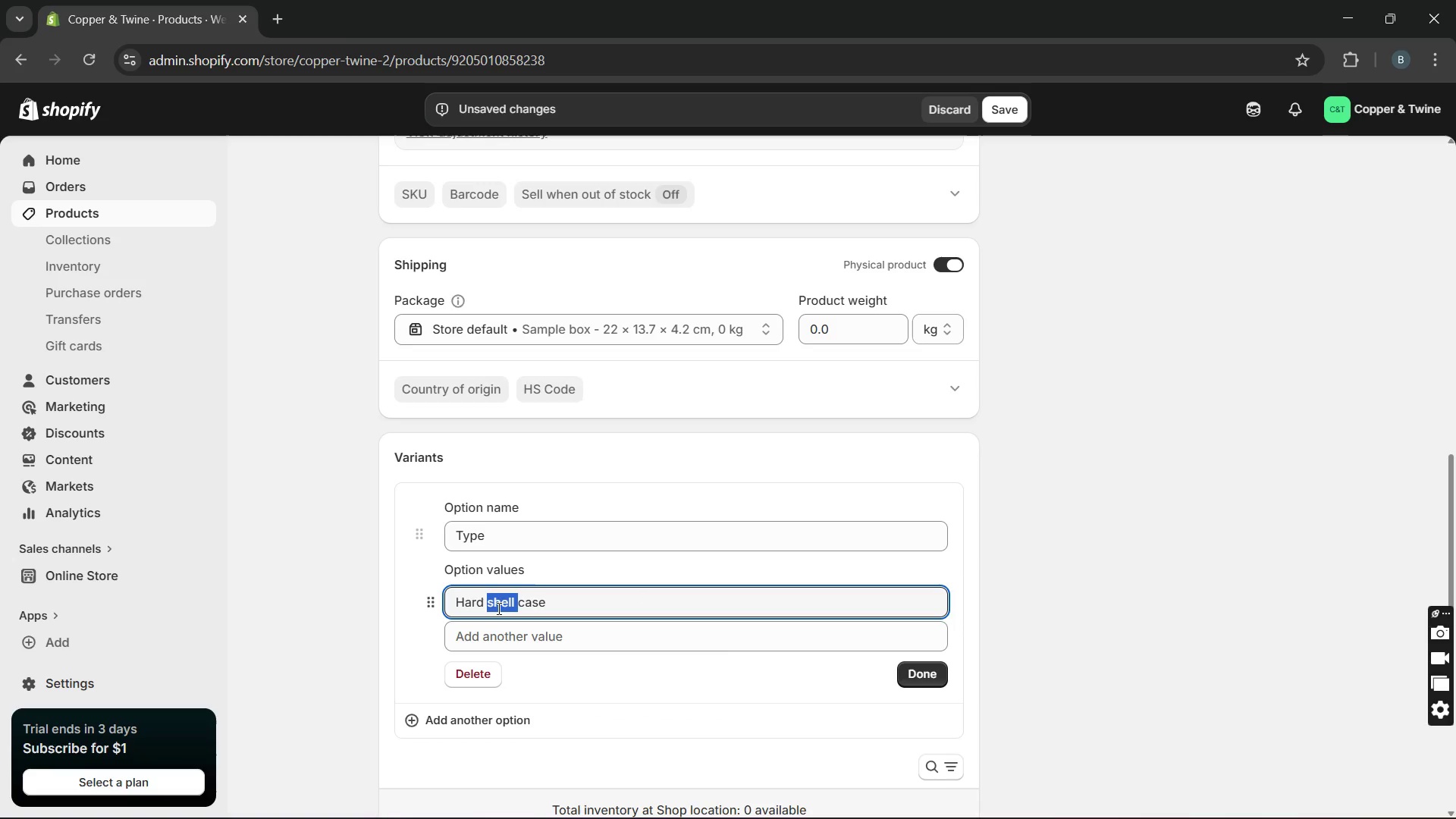 
double_click([497, 608])
 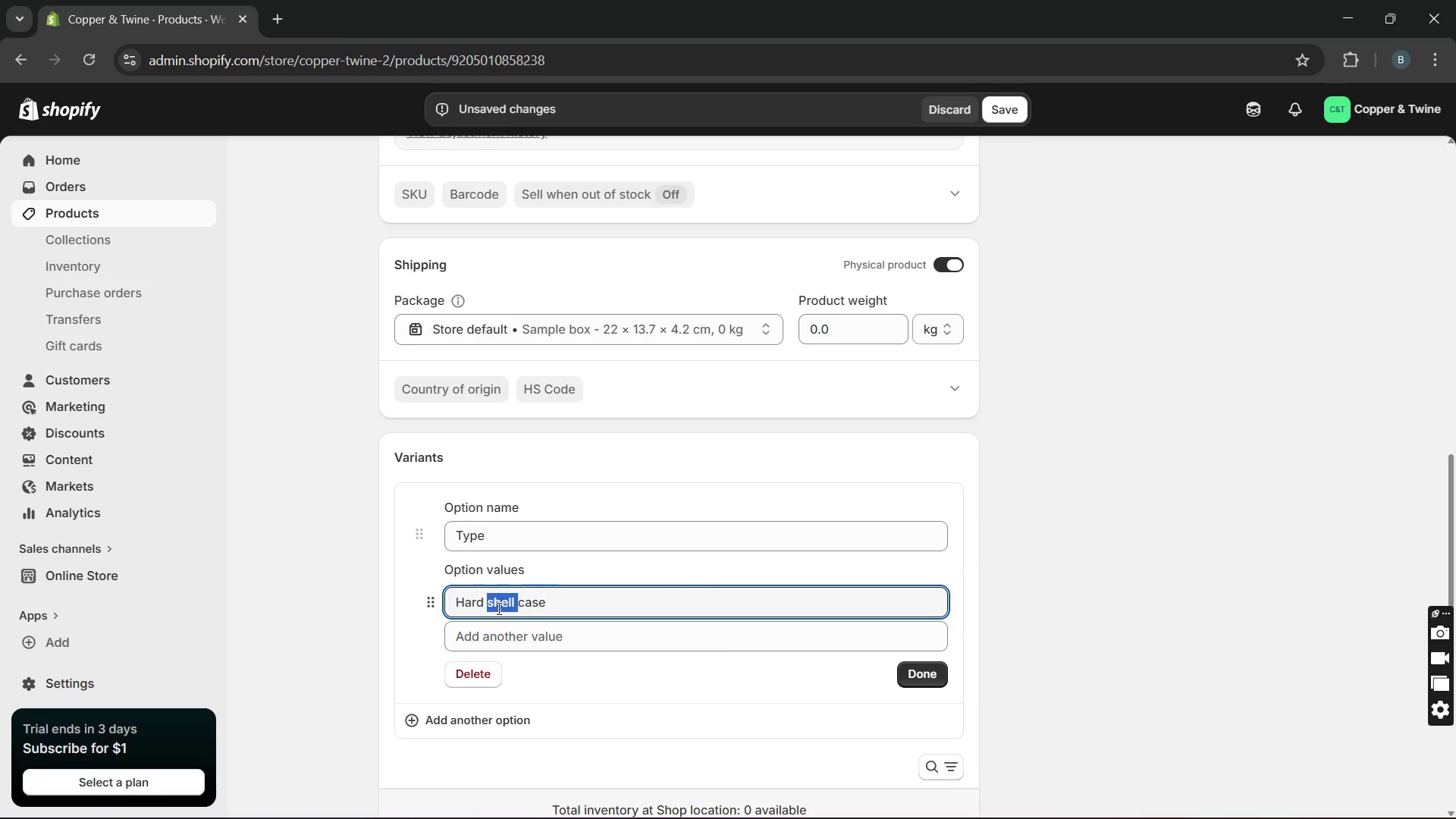 
triple_click([497, 608])
 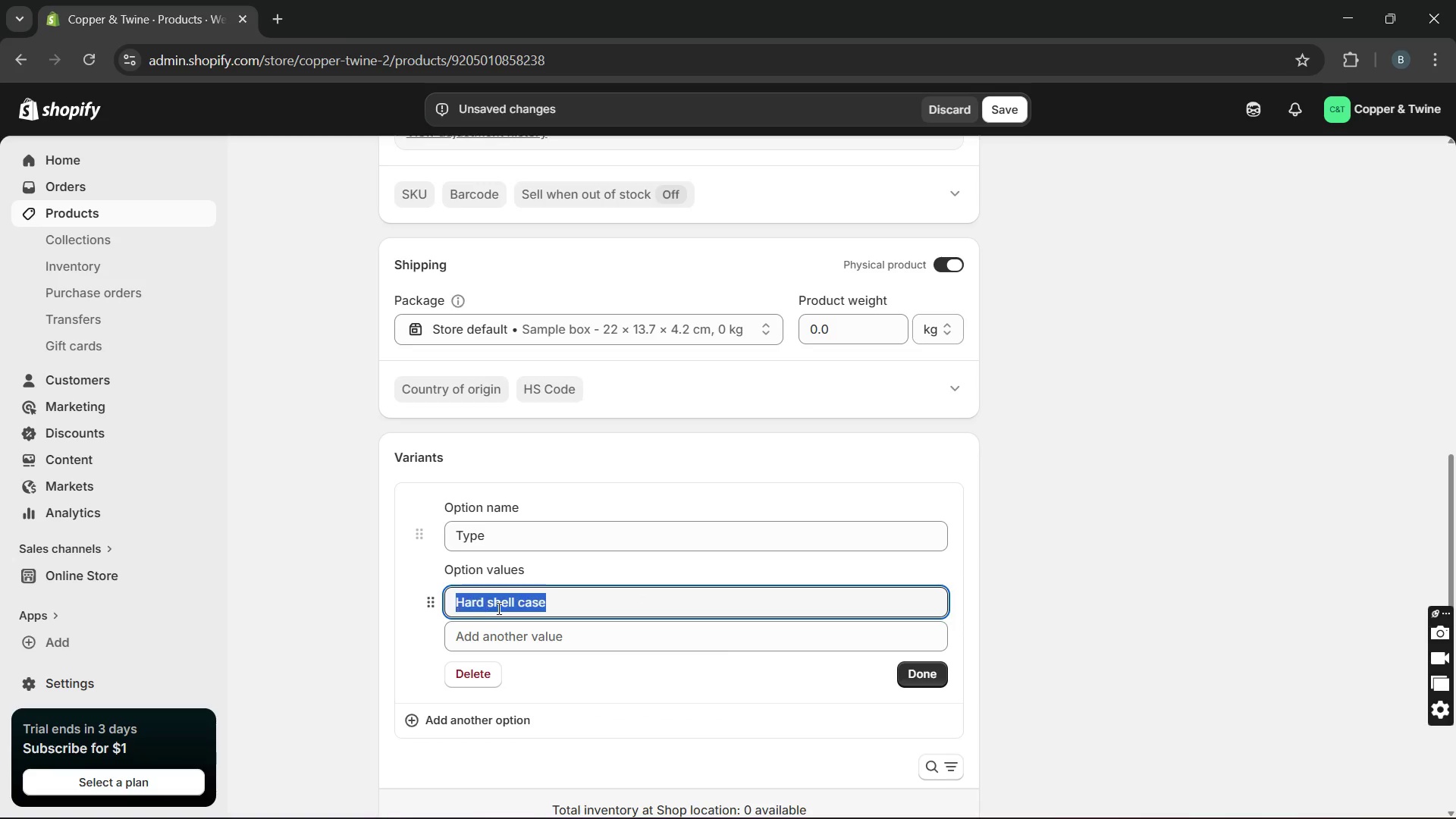 
triple_click([497, 608])
 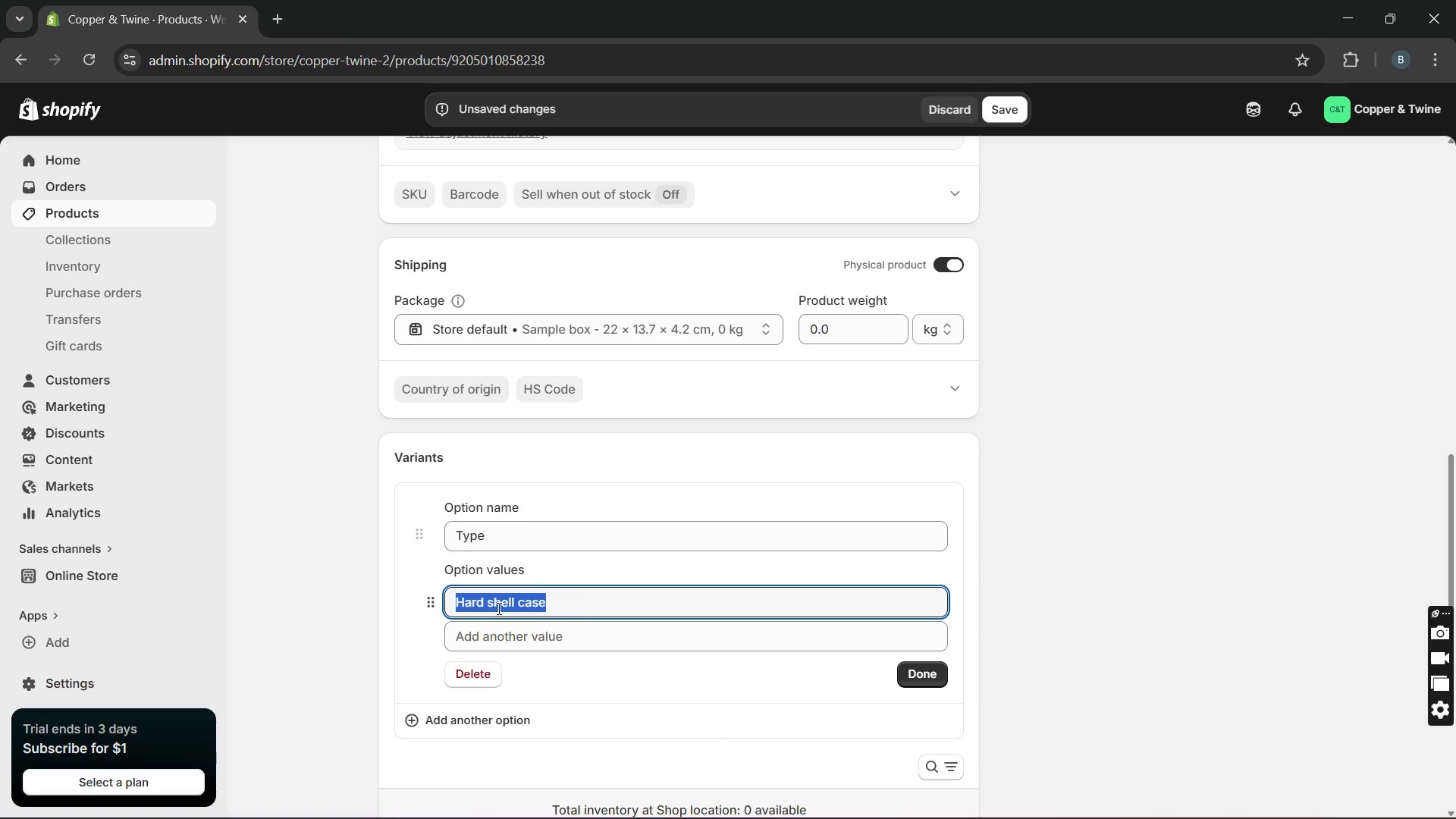 
key(Control+C)
 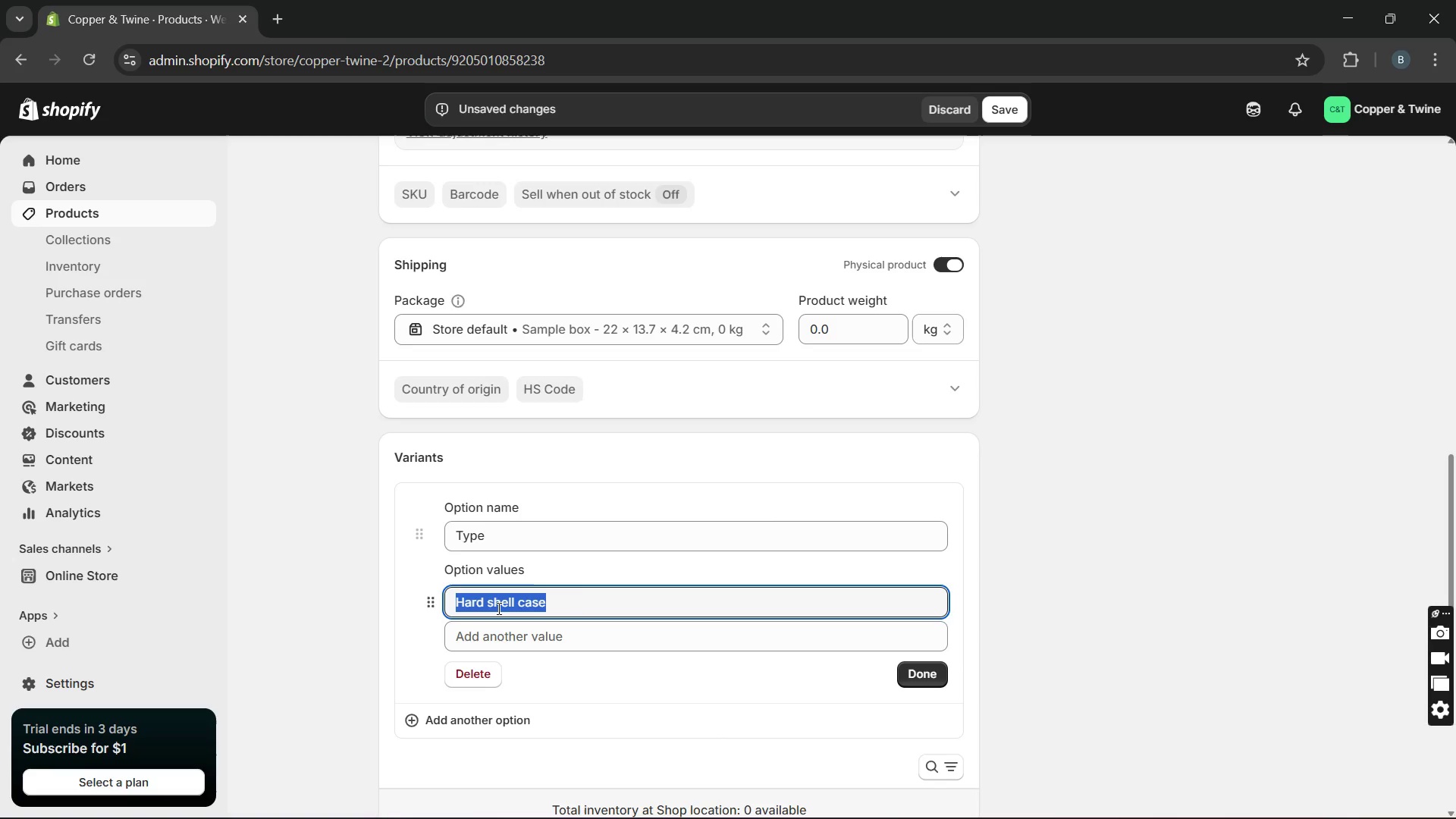 
key(ArrowDown)
 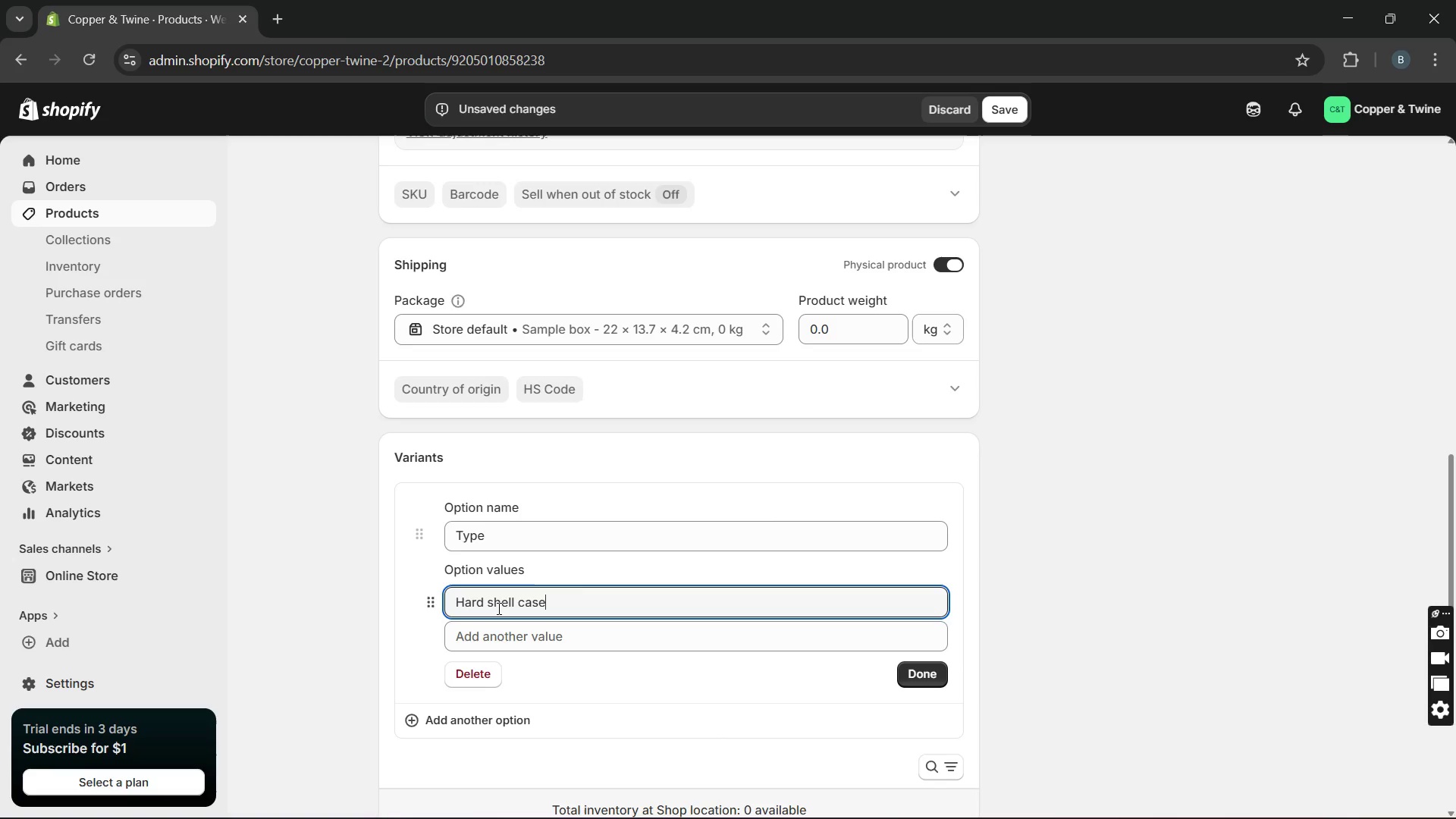 
key(Slash)
 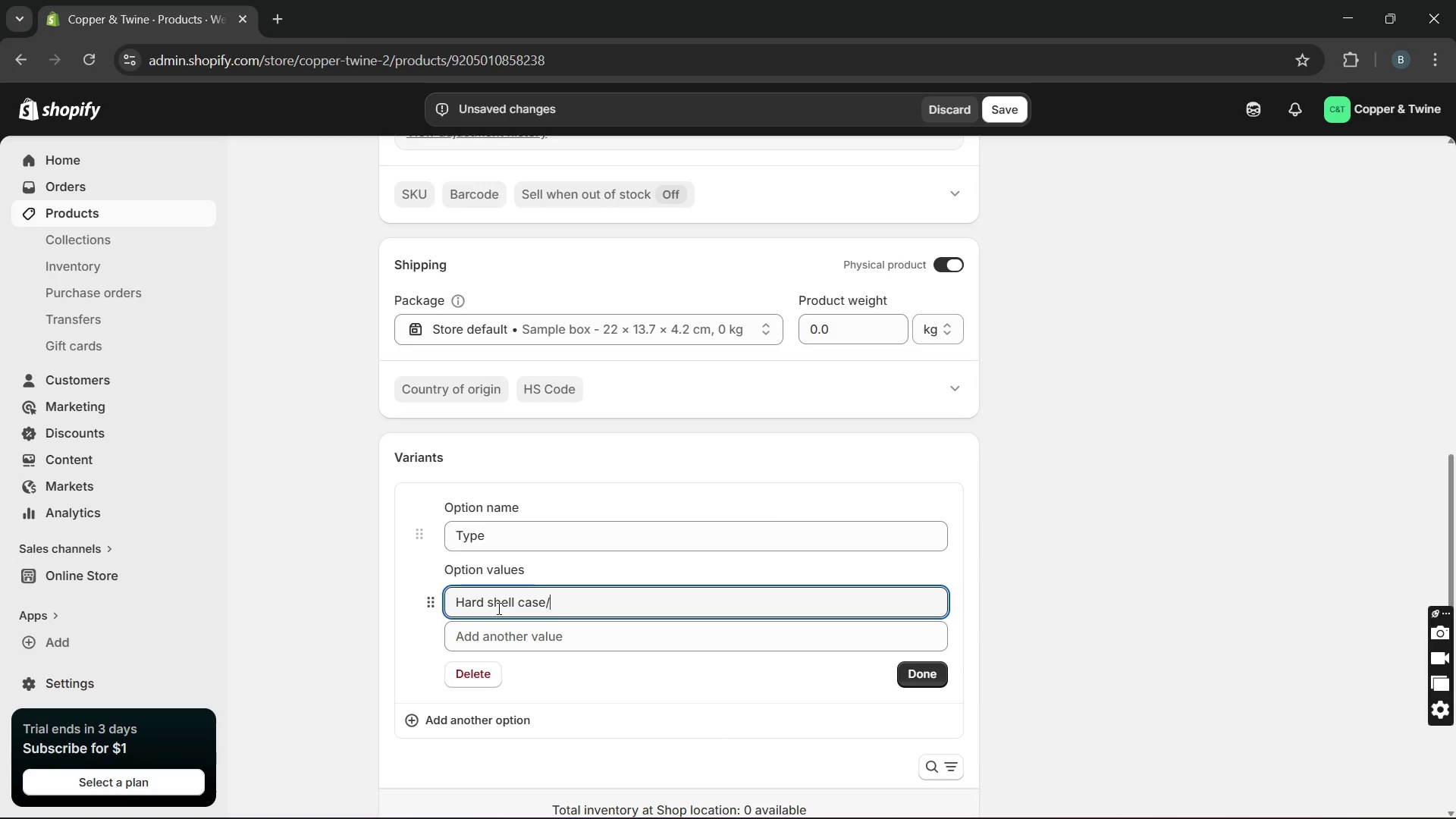 
key(Enter)
 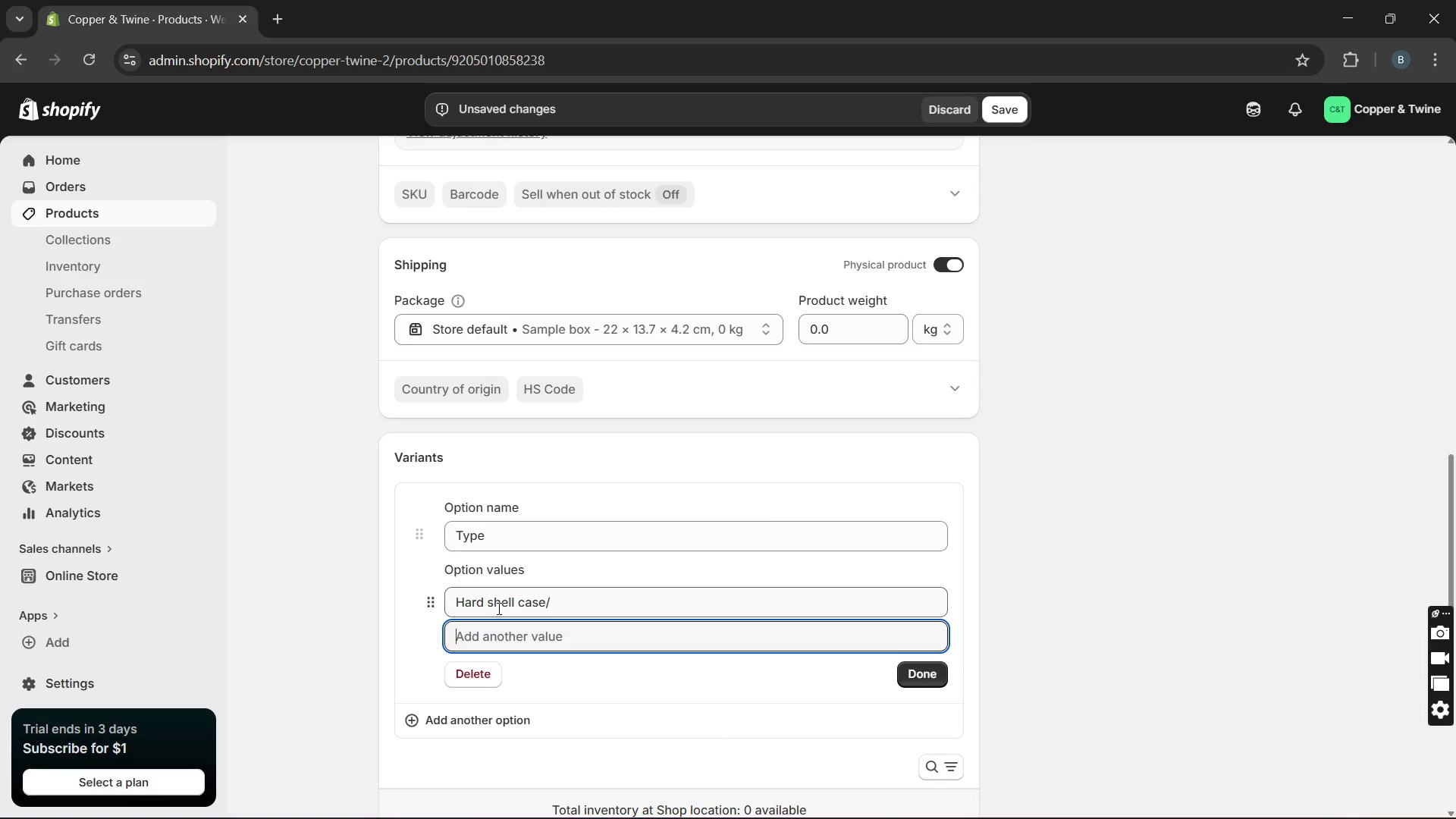 
type(Deluxe gig bad)
key(Backspace)
type(g)
 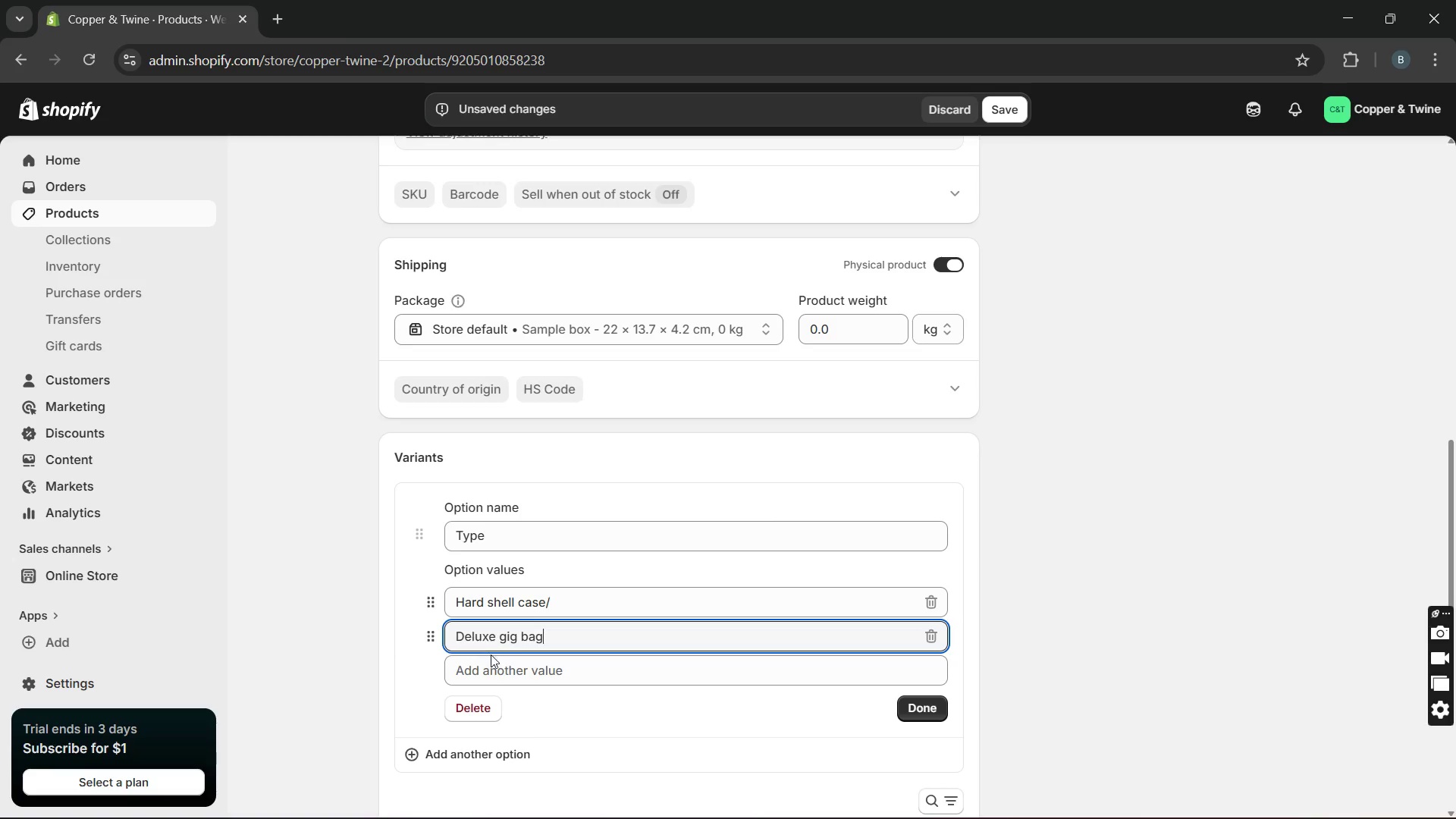 
left_click([488, 665])
 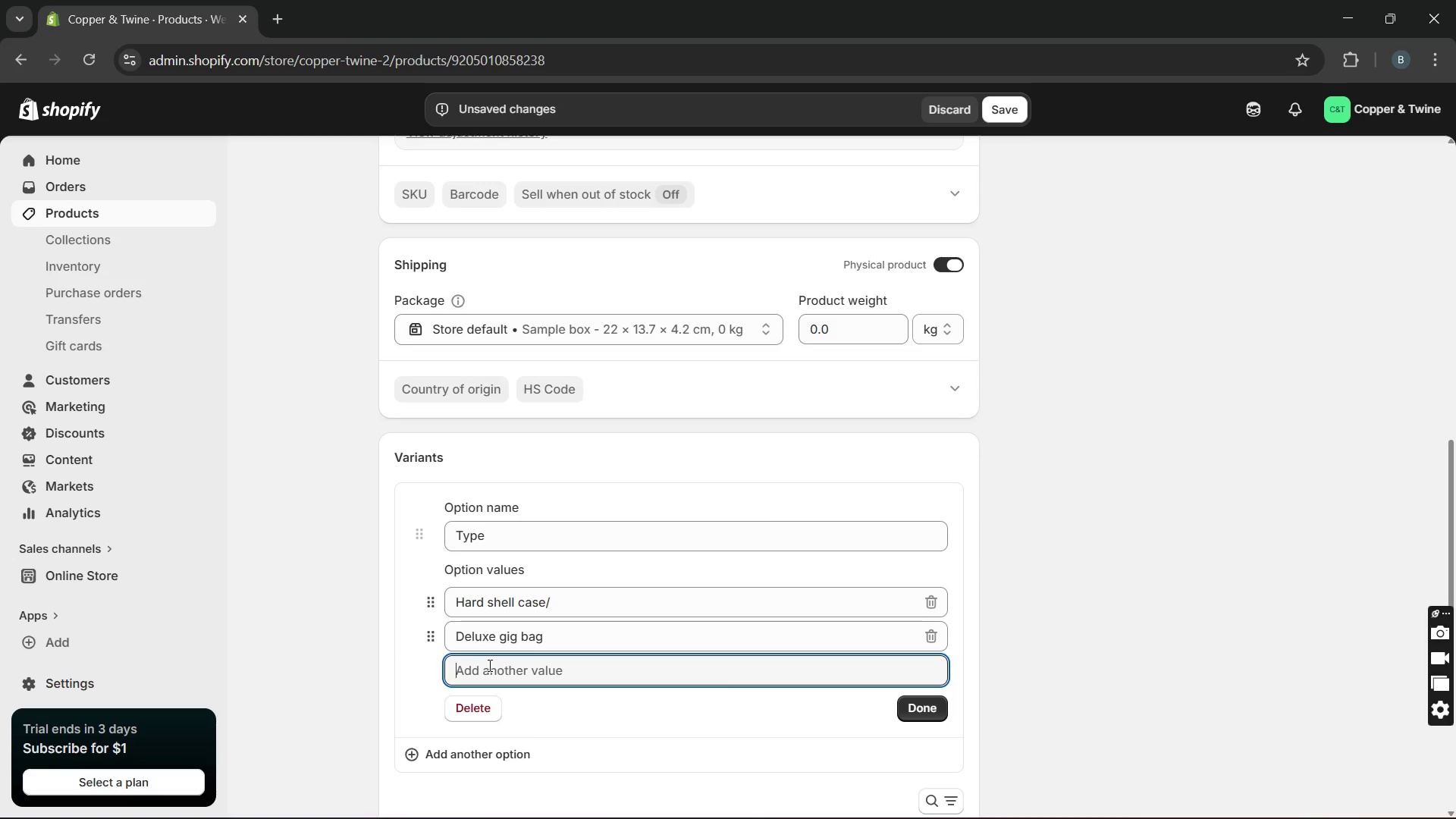 
key(Control+V)
 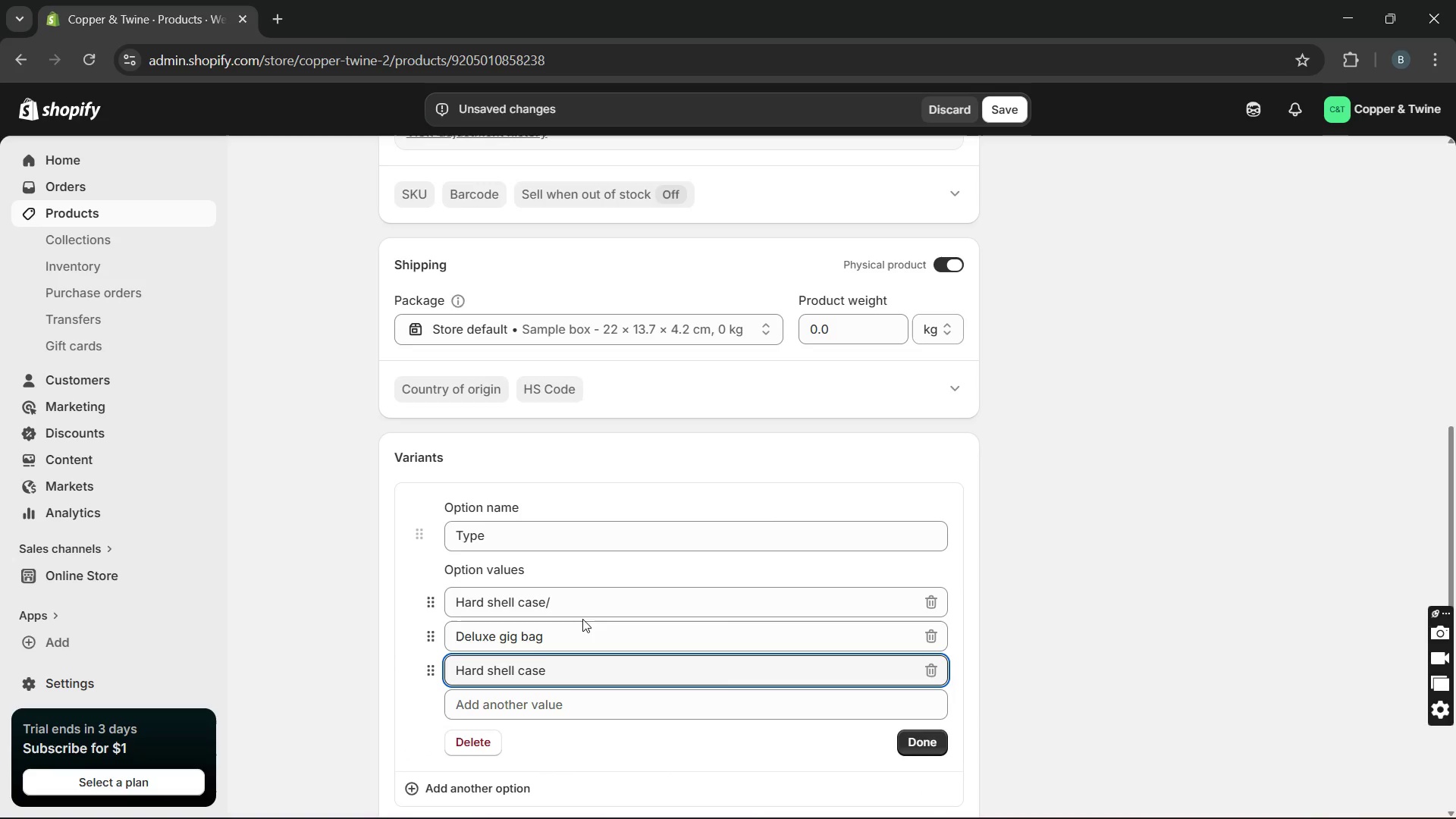 
left_click([580, 612])
 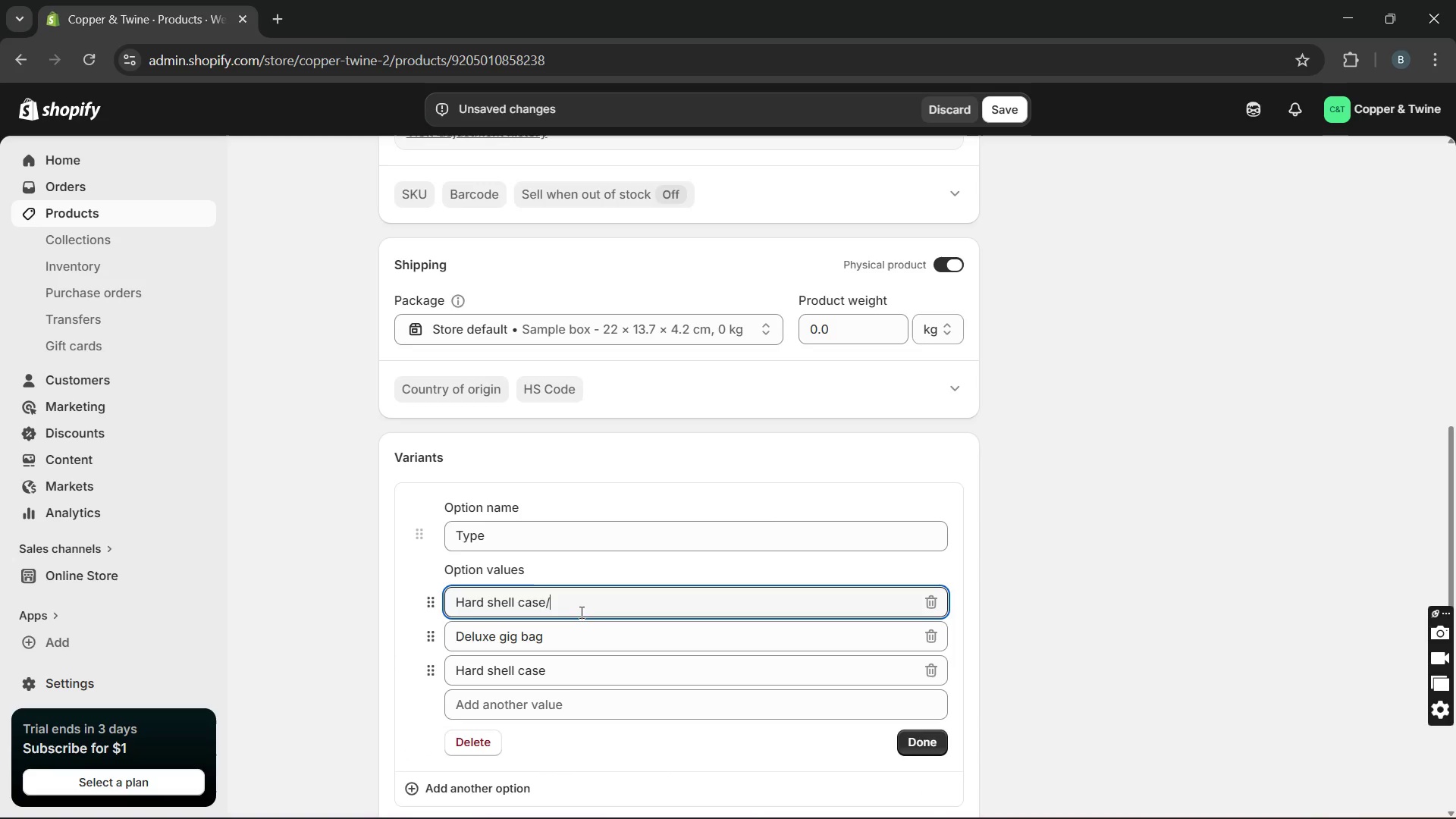 
type( Right-handed)
 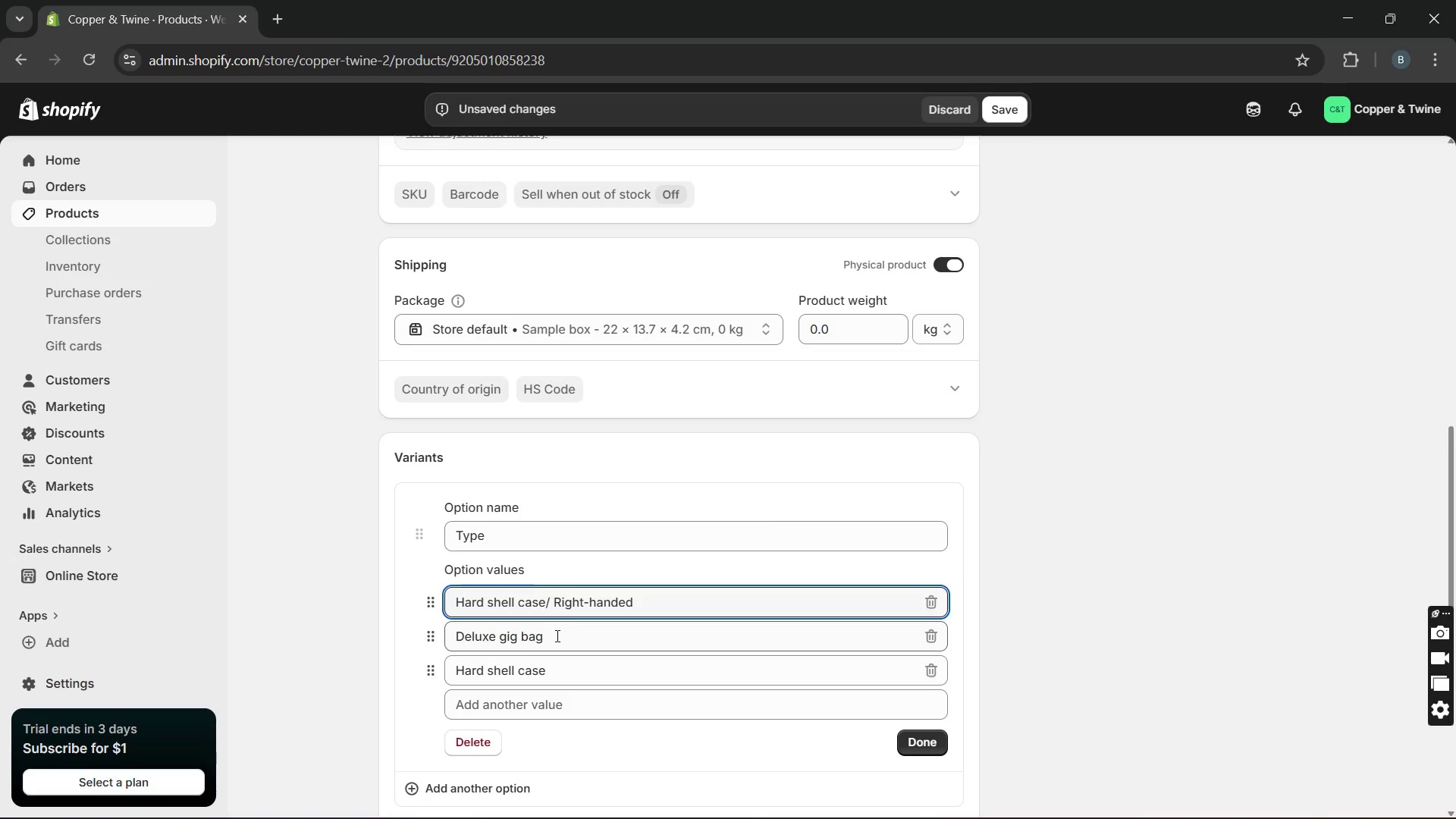 
left_click([554, 637])
 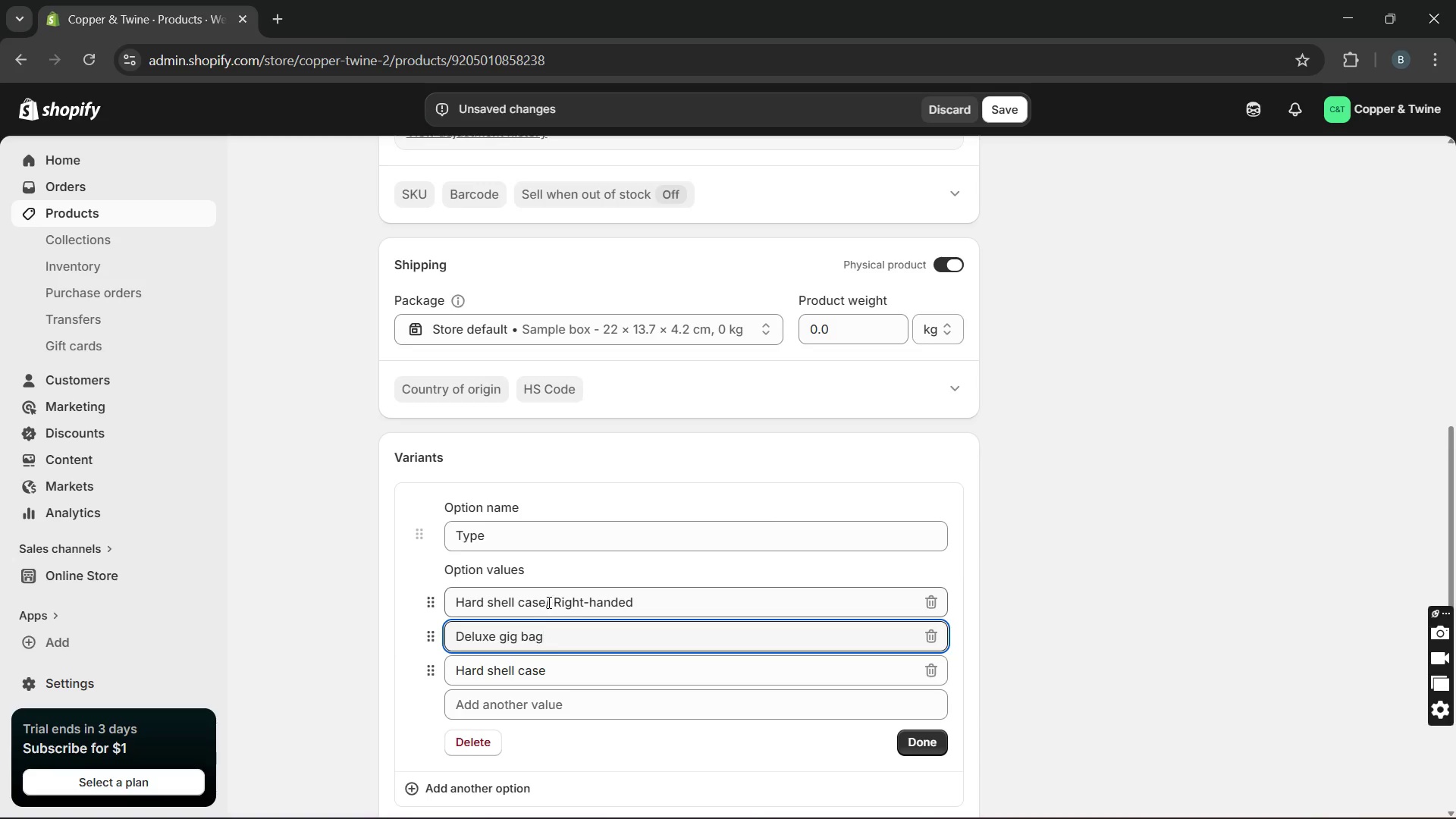 
left_click_drag(start_coordinate=[545, 602], to_coordinate=[675, 613])
 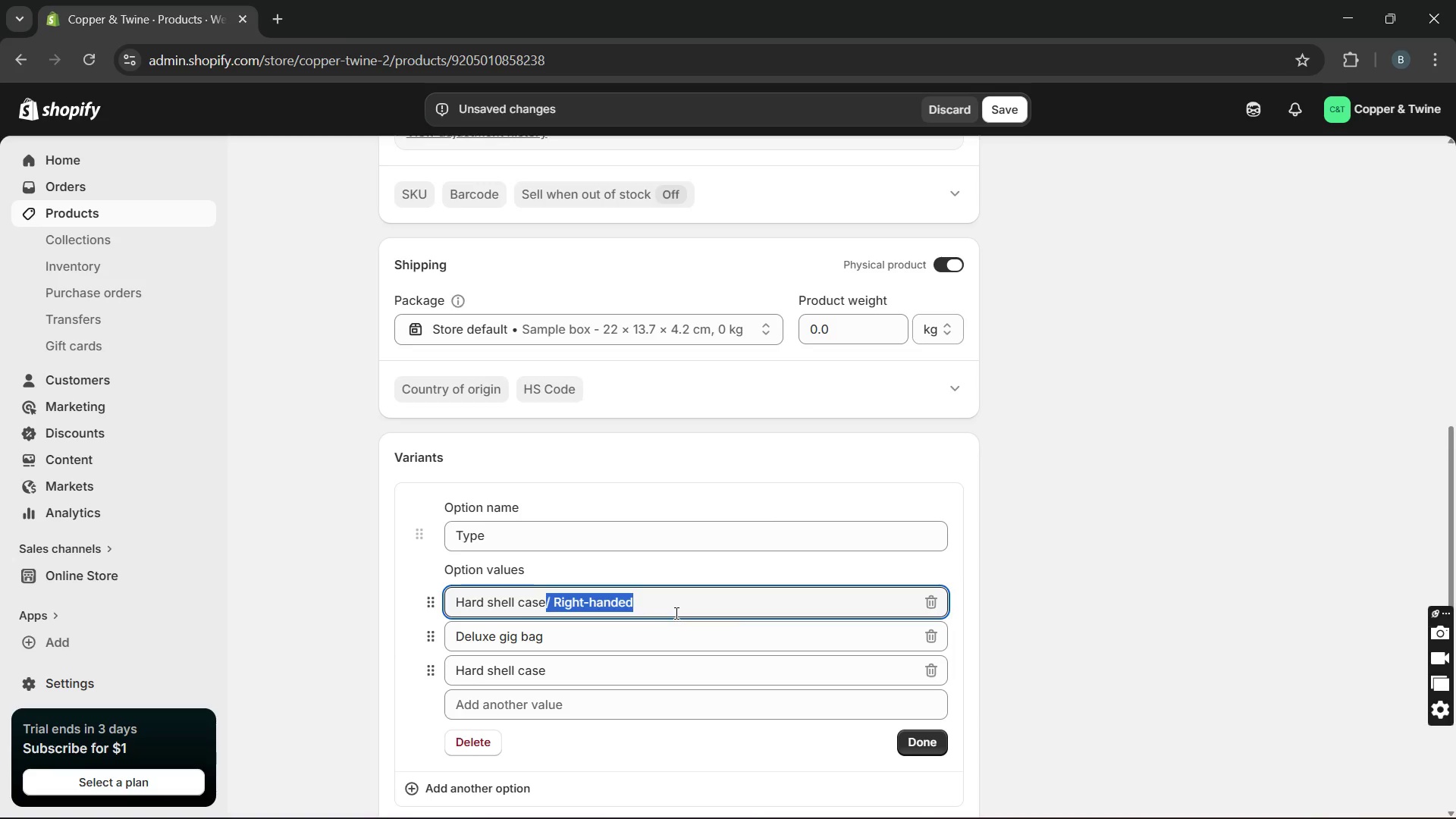 
key(Control+C)
 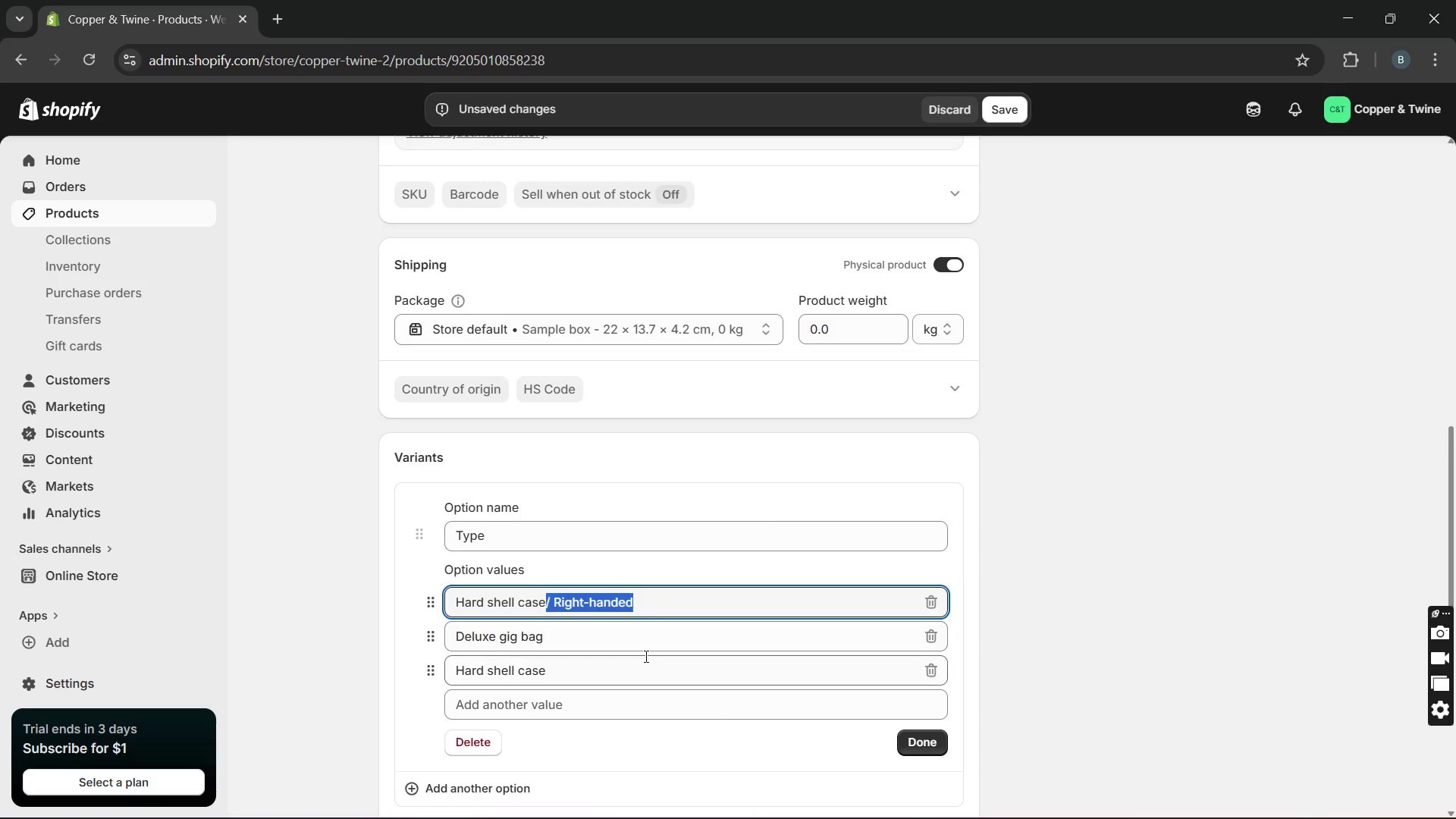 
left_click([644, 655])
 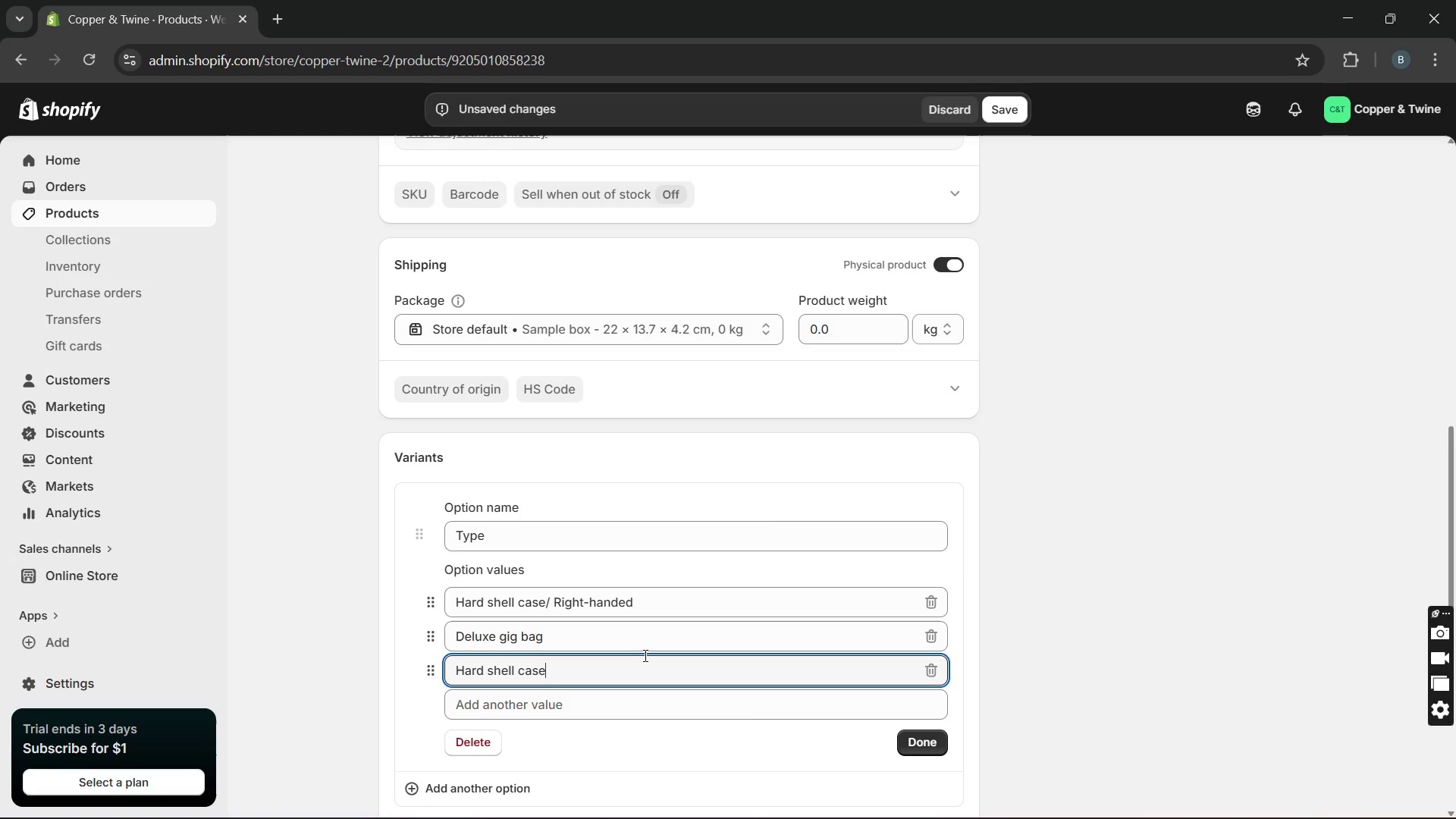 
left_click_drag(start_coordinate=[644, 655], to_coordinate=[639, 651])
 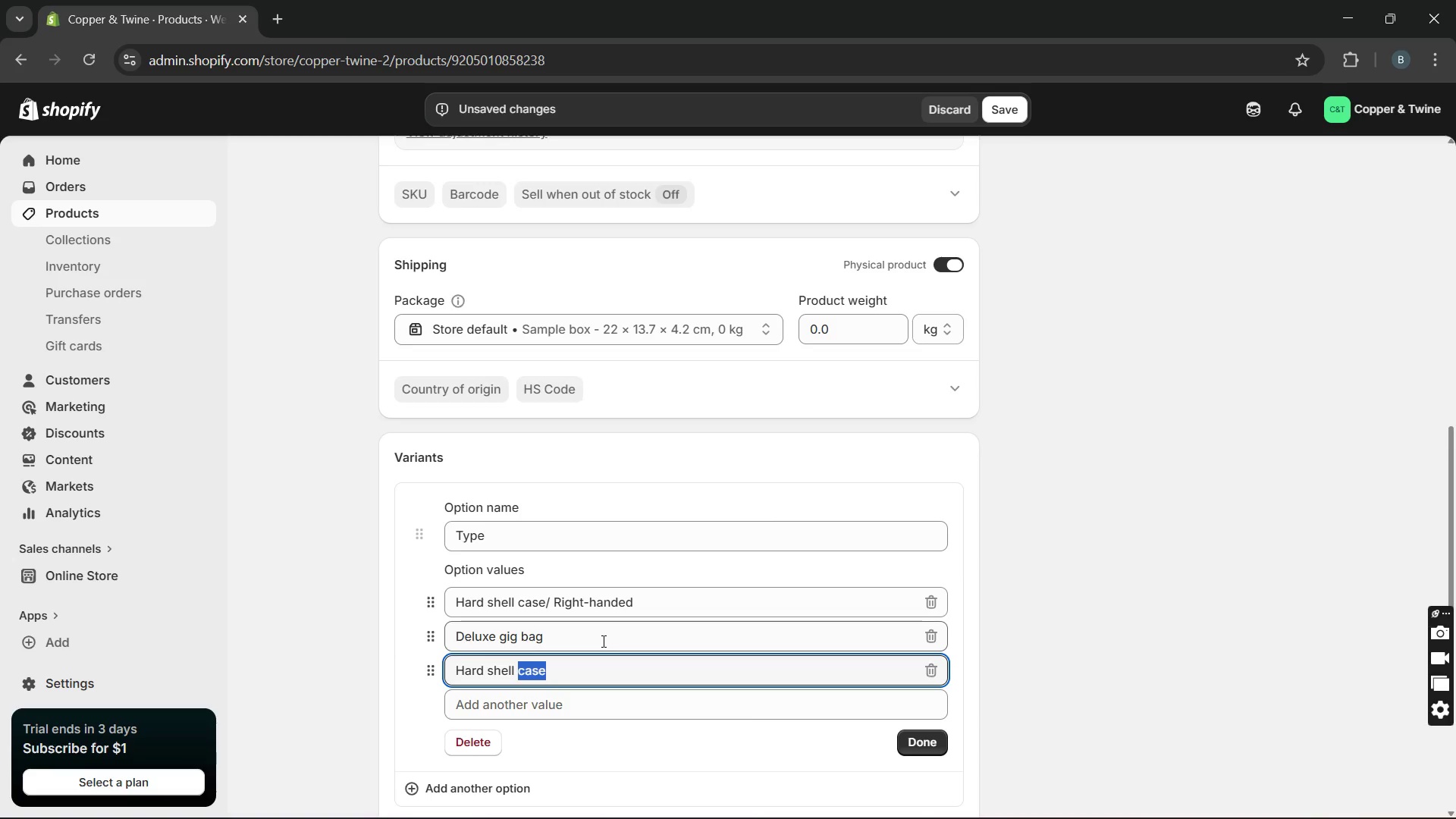 
left_click([601, 641])
 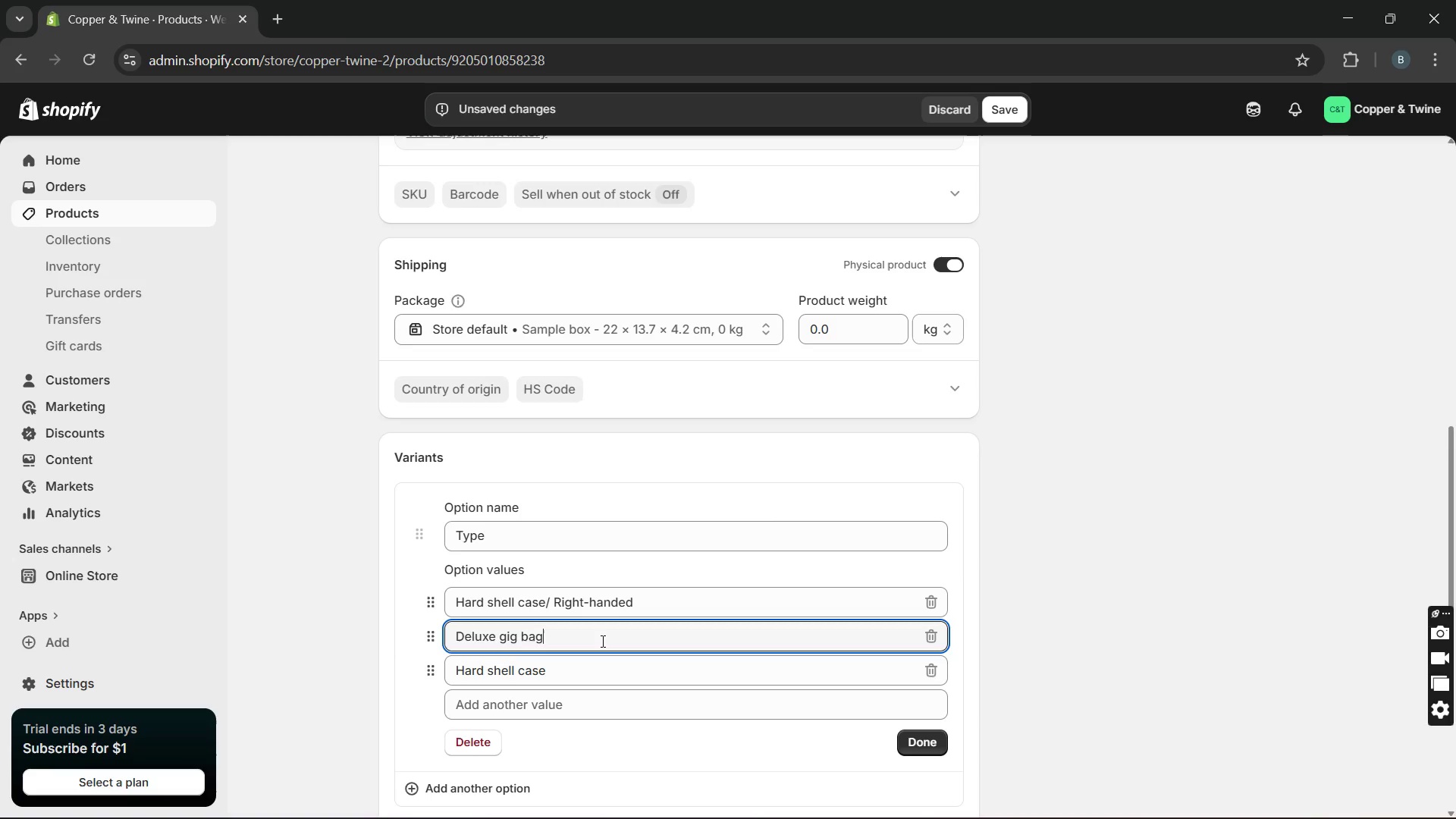 
key(Control+V)
 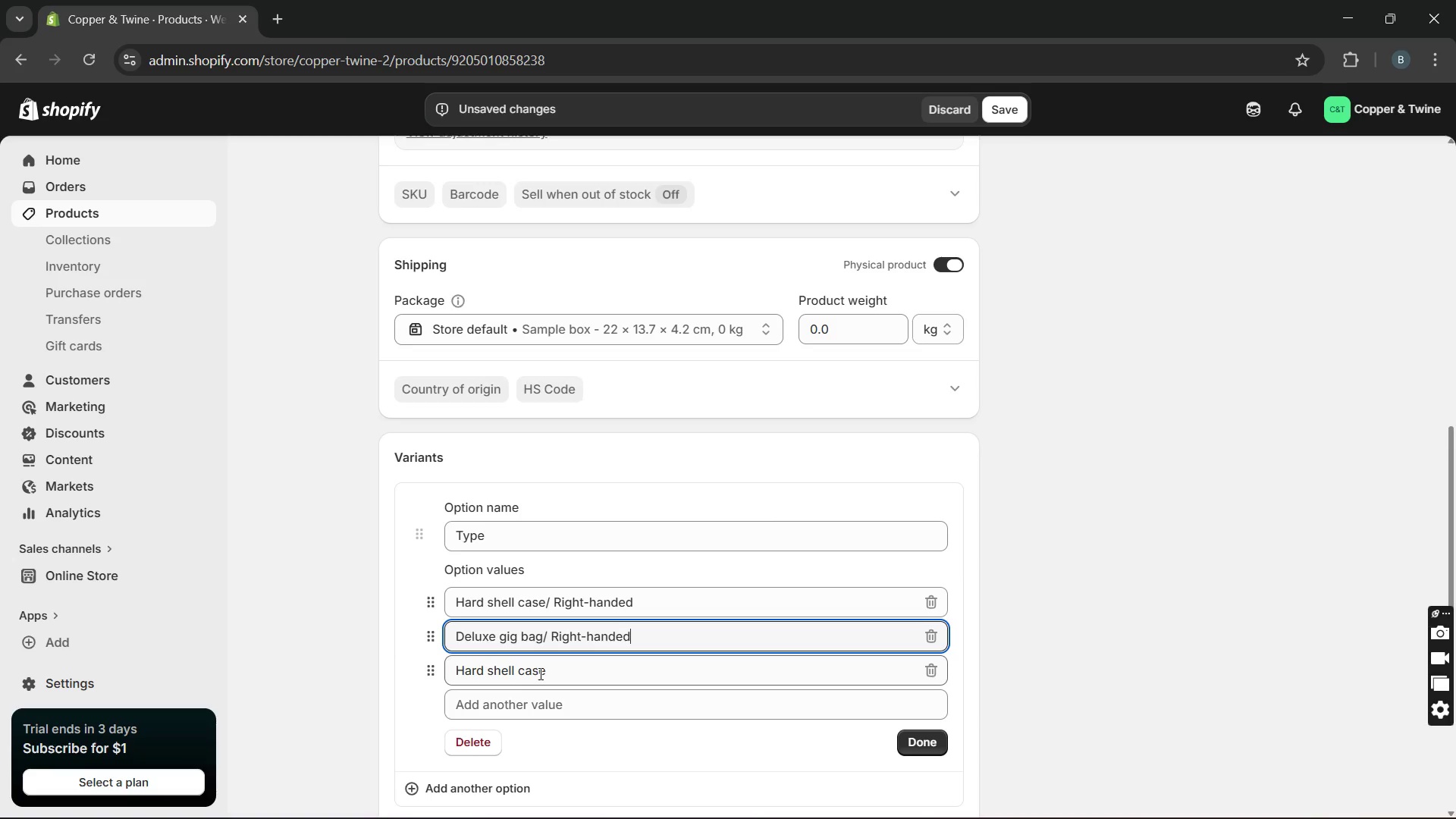 
left_click([551, 673])
 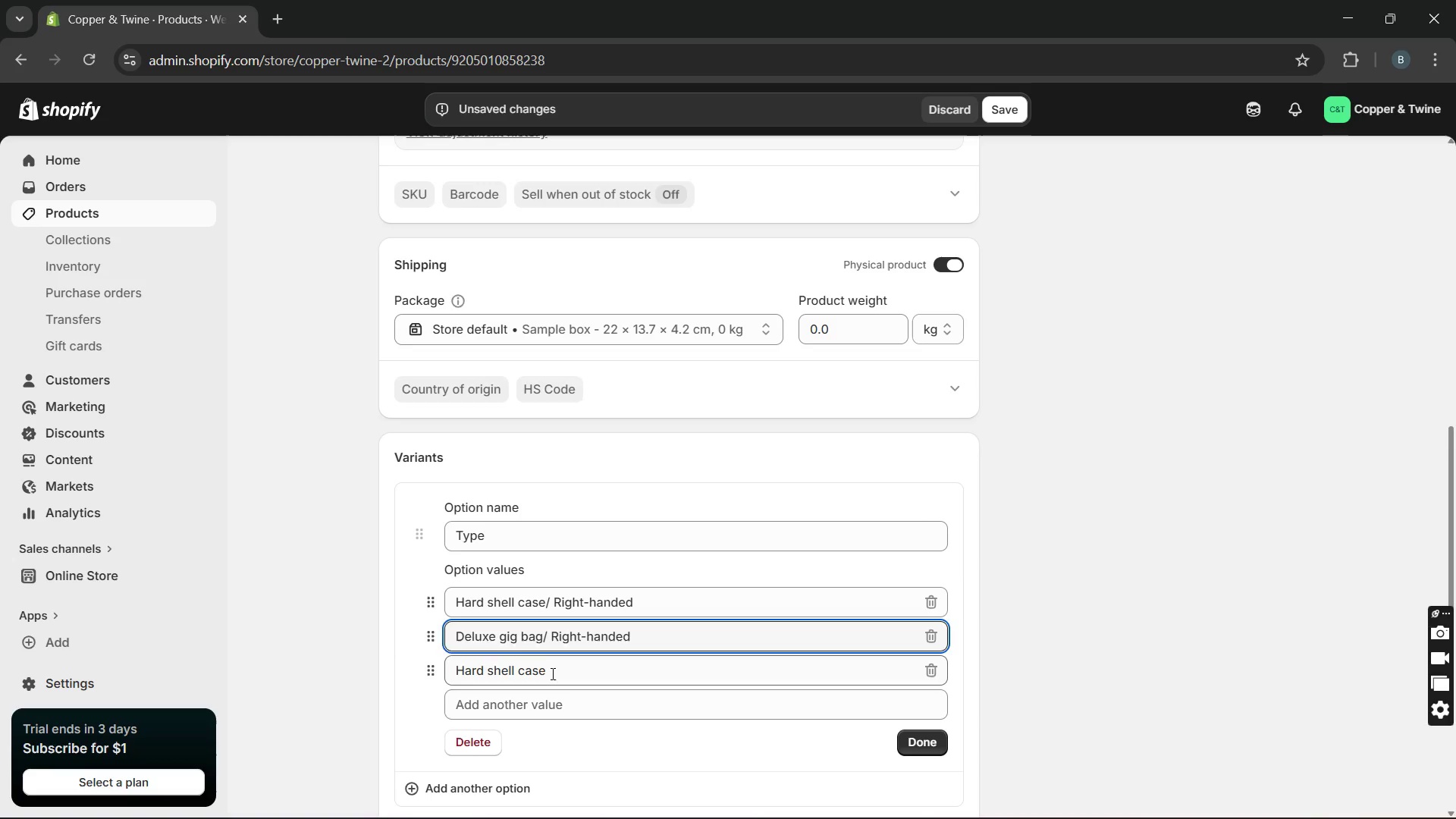 
key(Control+V)
 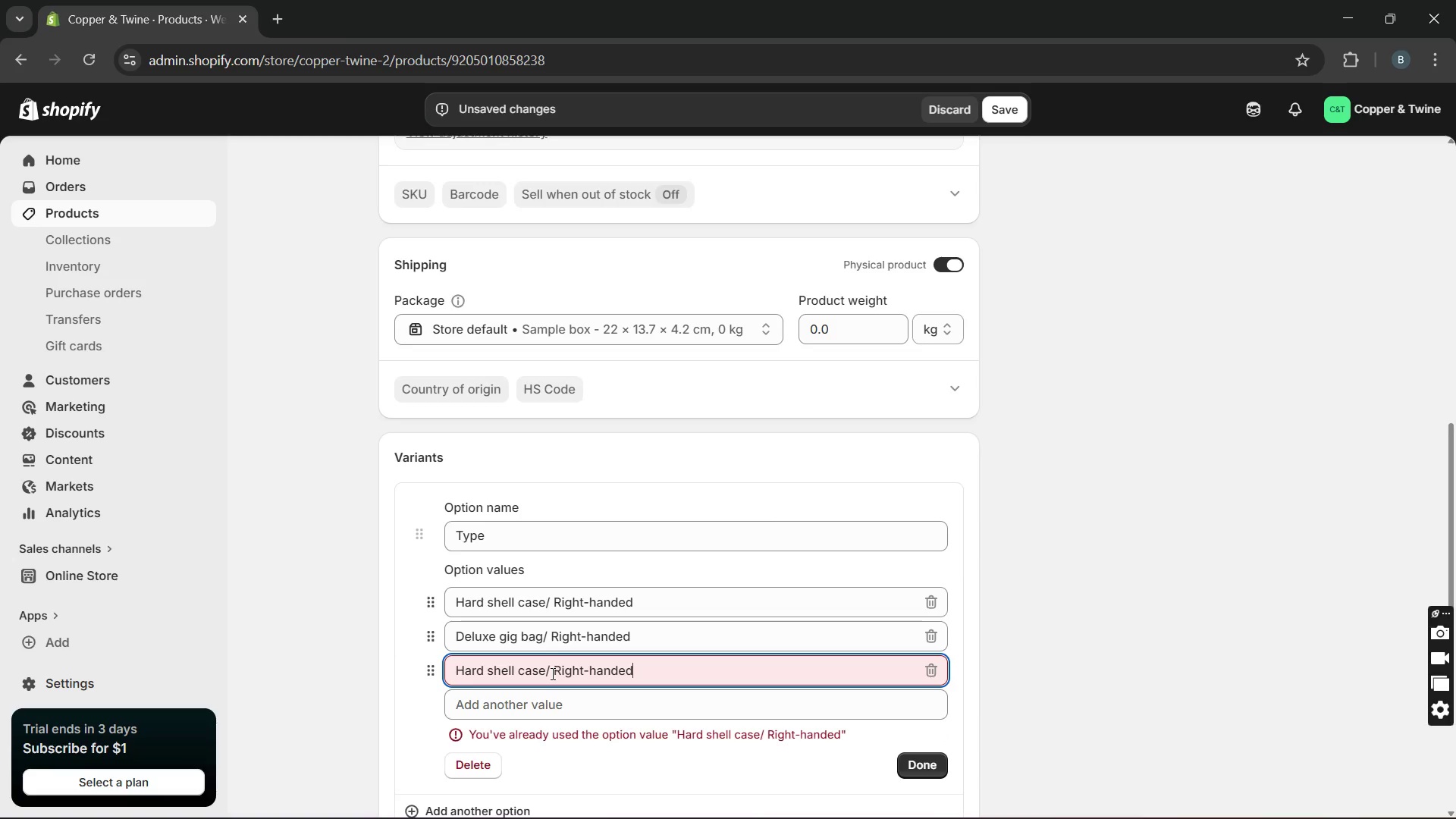 
left_click_drag(start_coordinate=[551, 673], to_coordinate=[584, 670])
 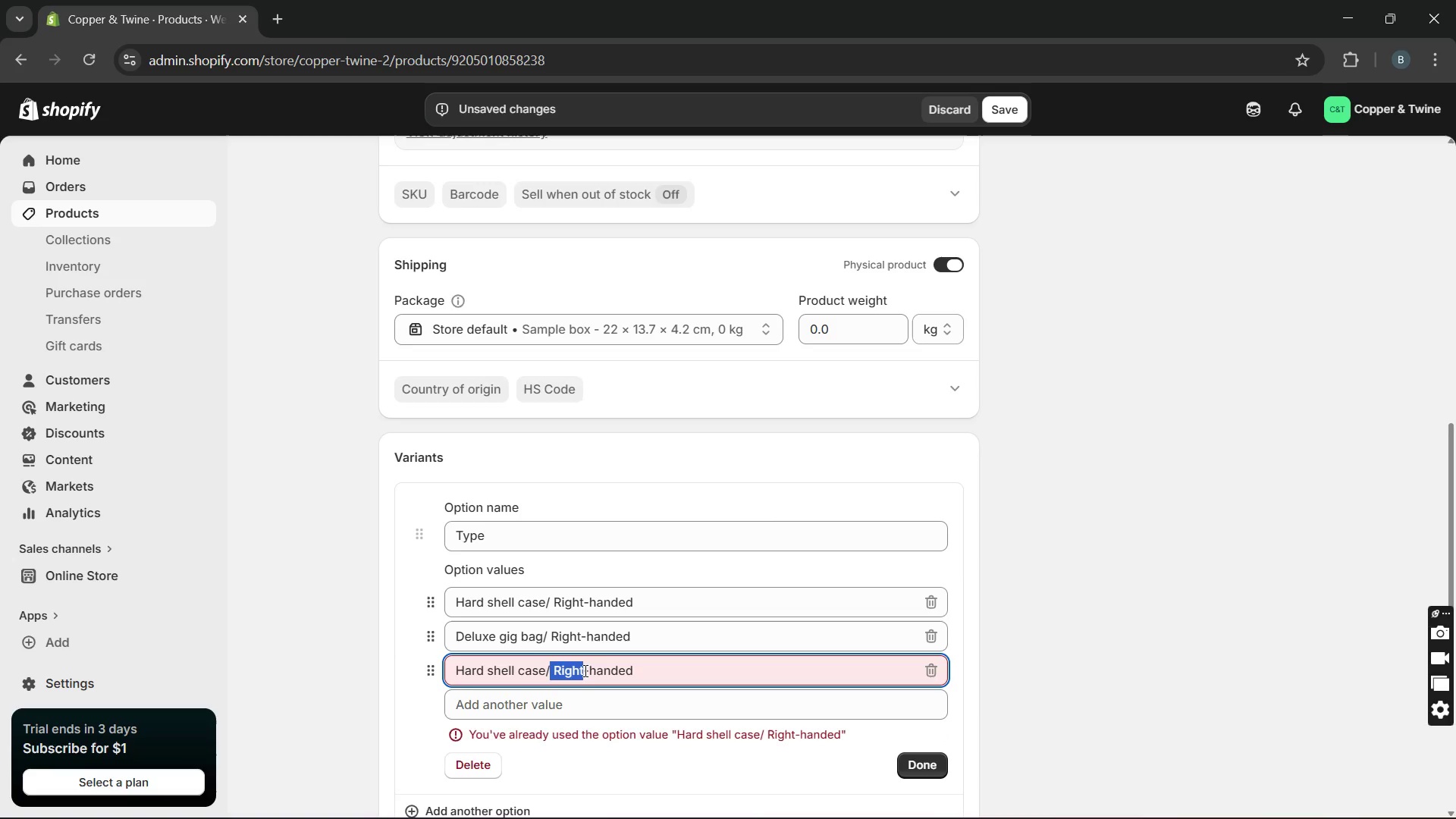 
type( Left)
 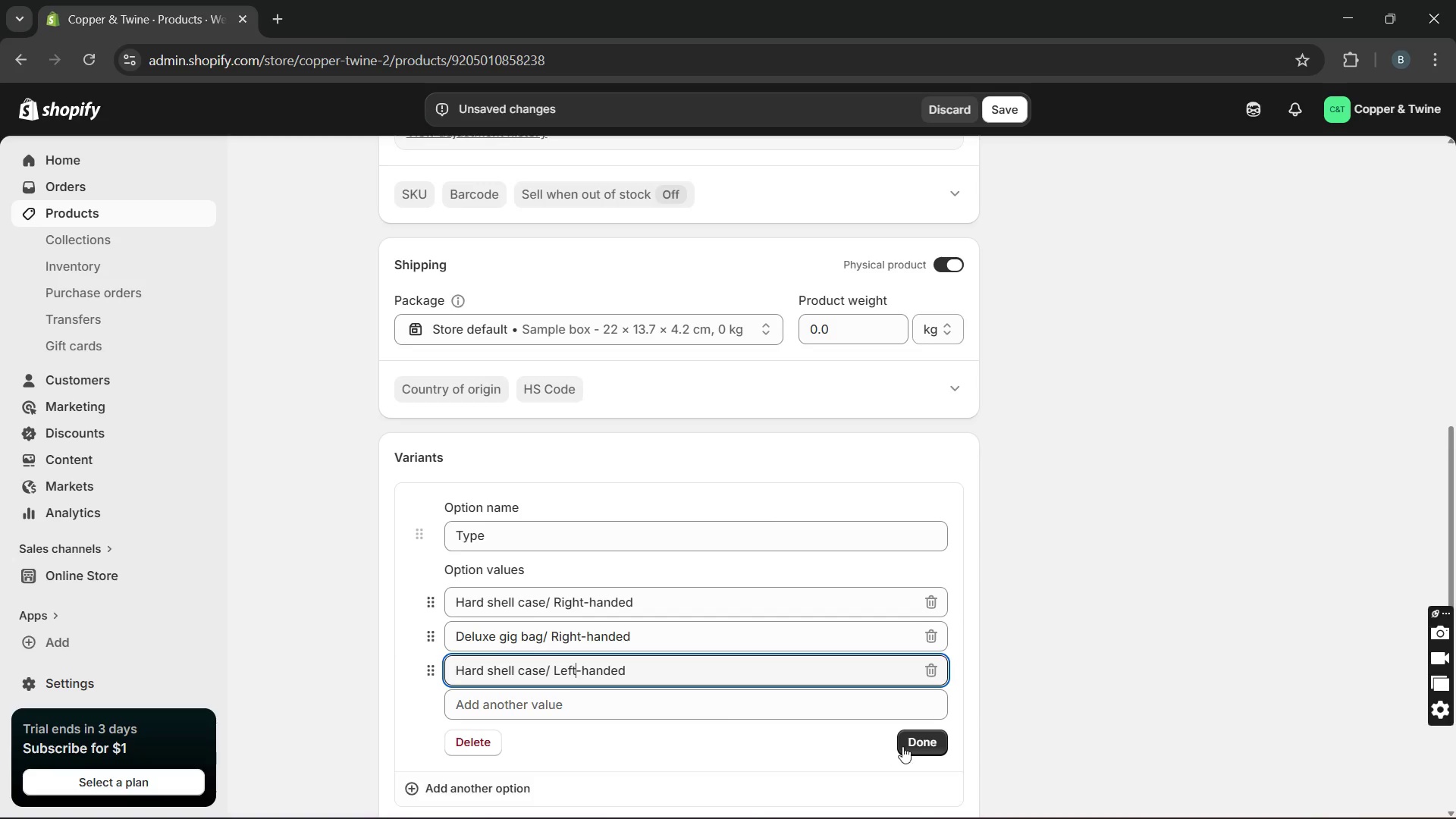 
left_click([921, 740])
 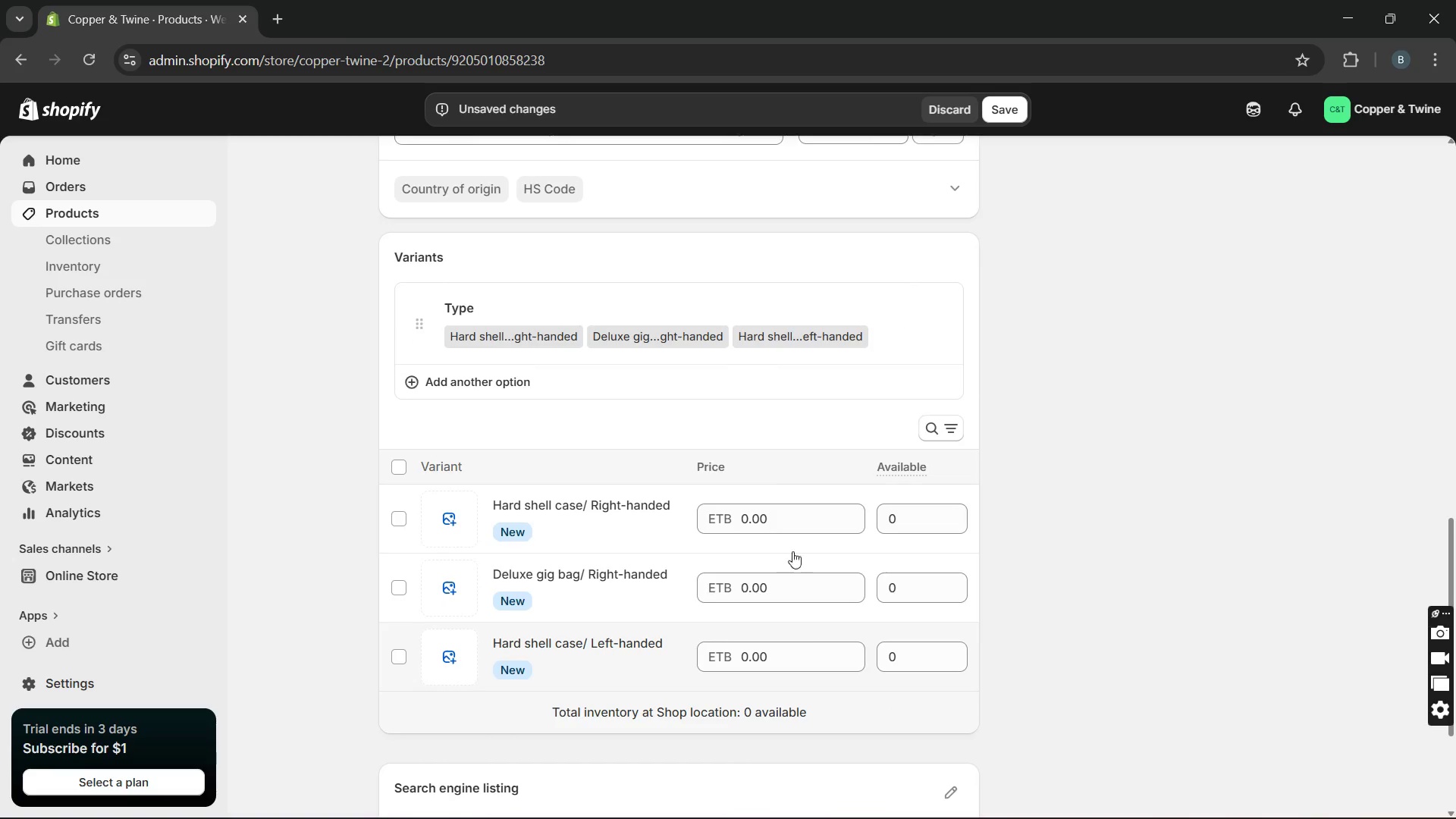 
left_click([756, 519])
 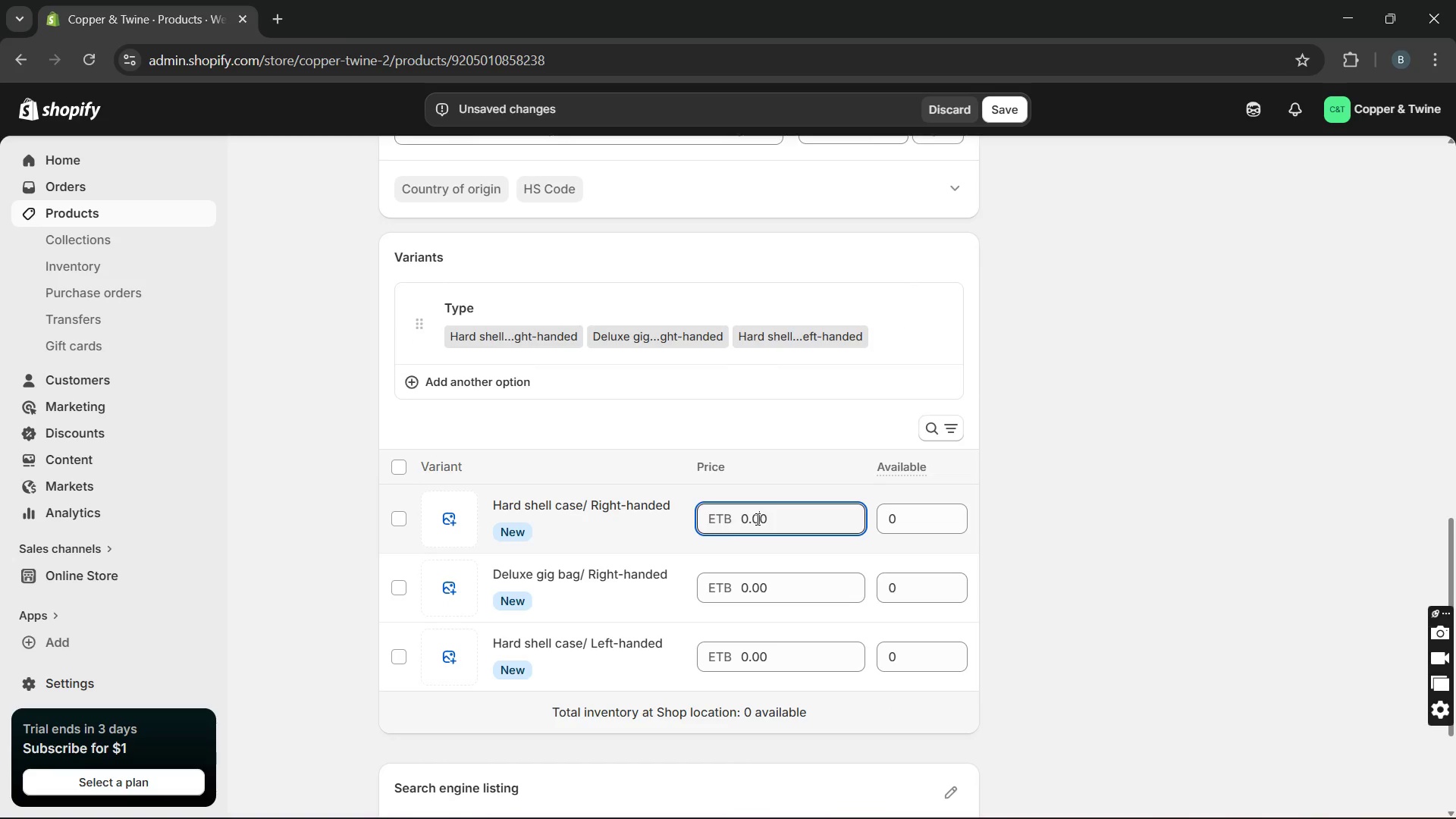 
double_click([756, 519])
 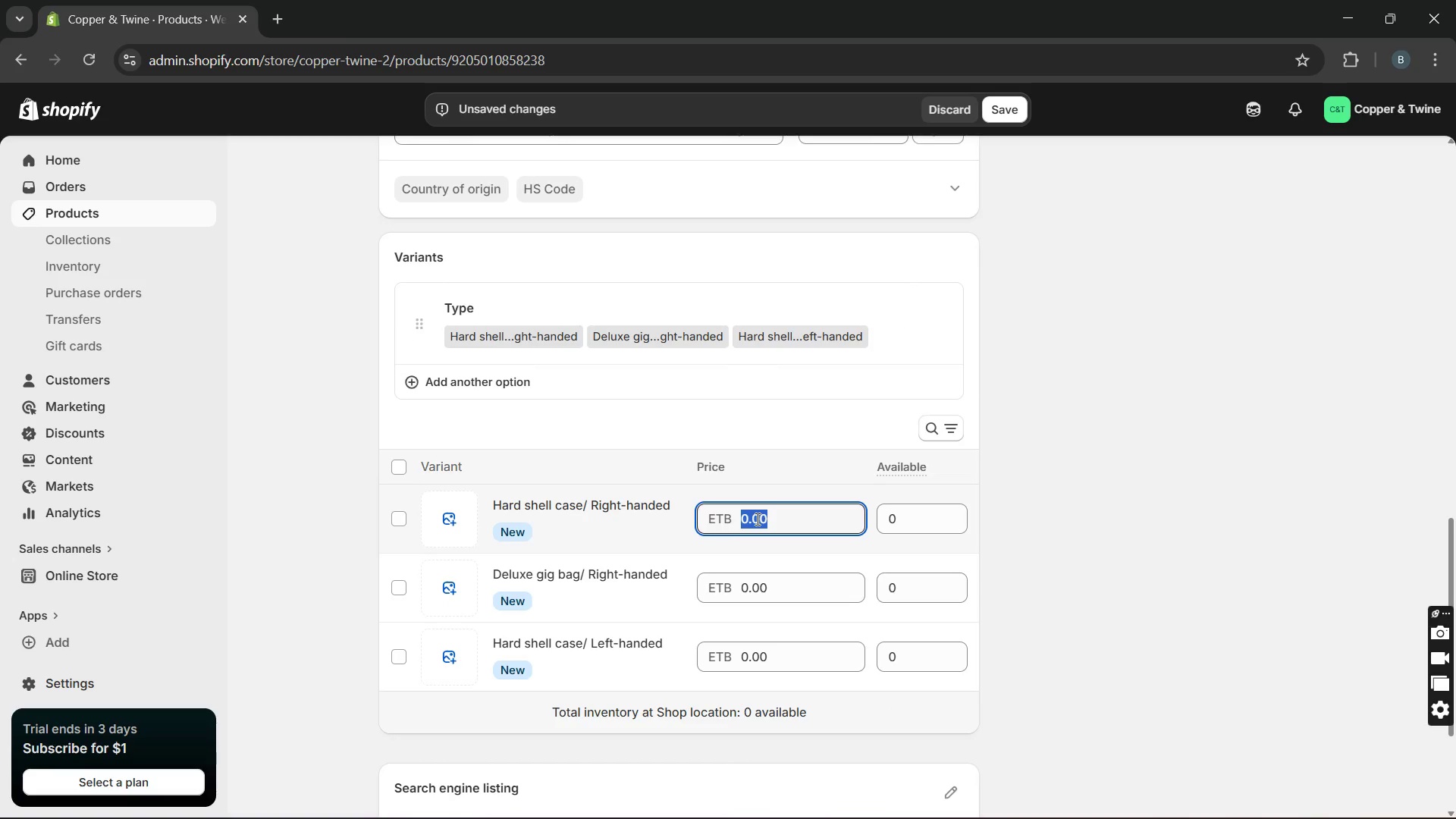 
type(2900)
 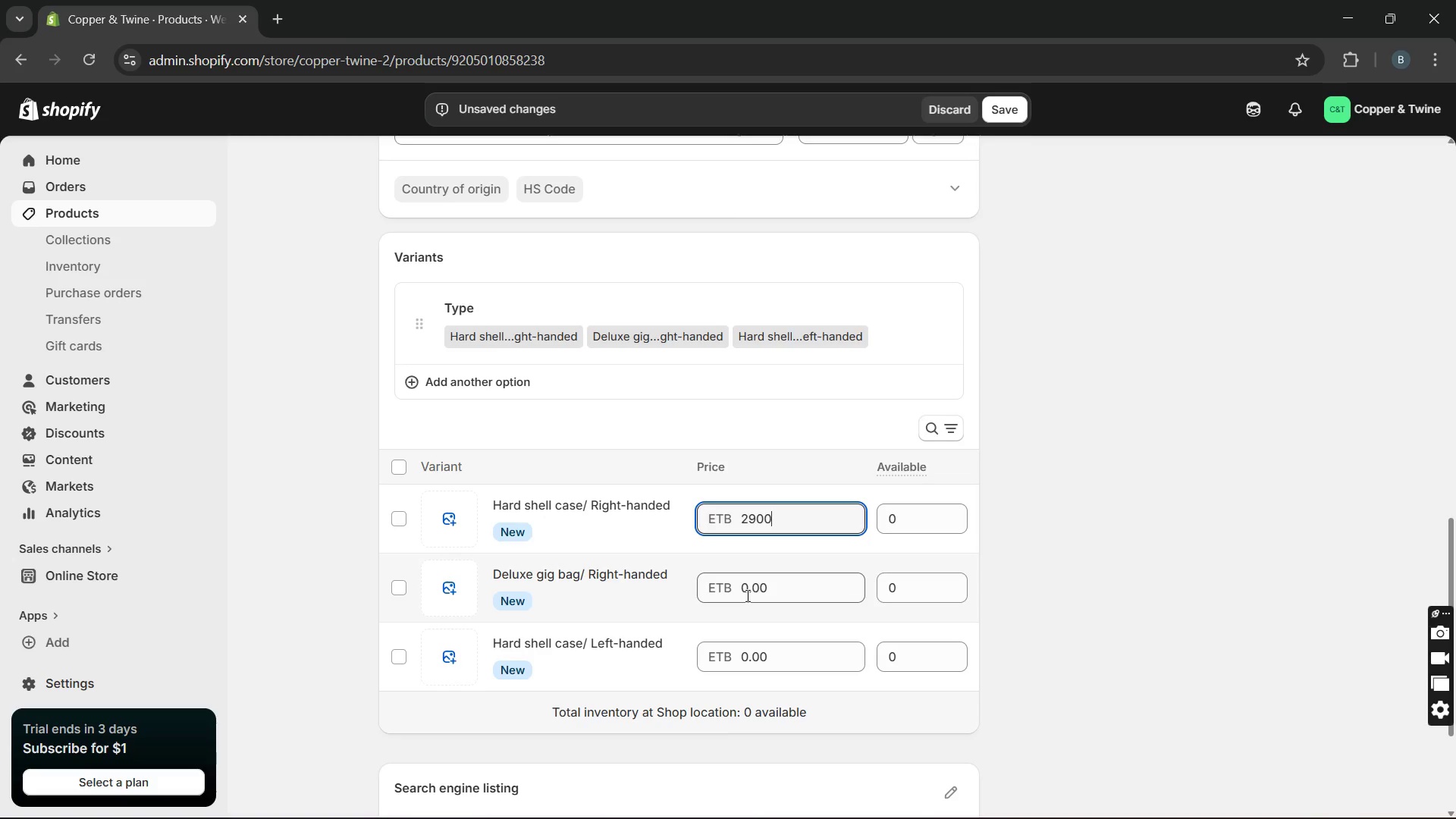 
double_click([746, 595])
 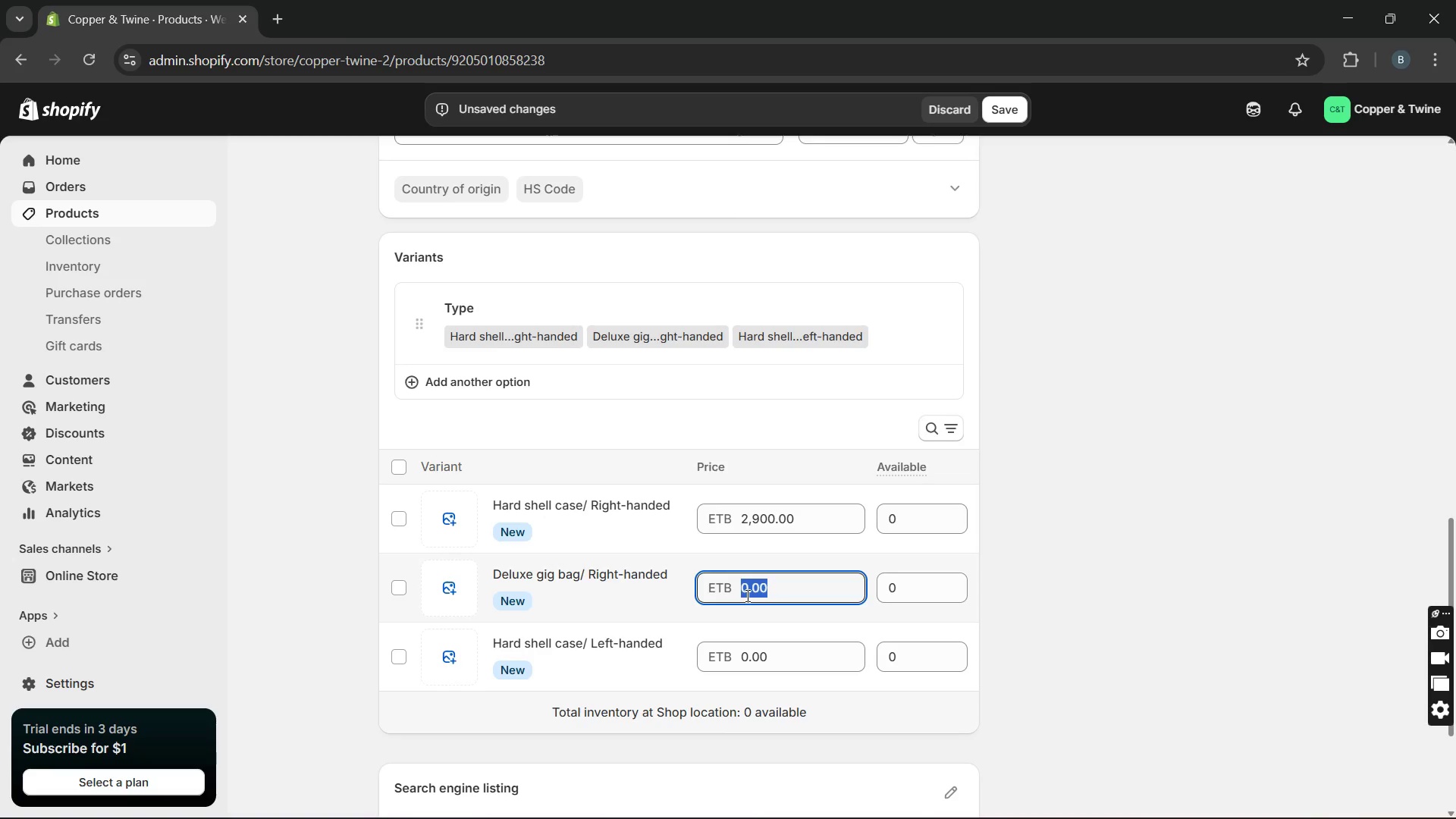 
type(2750)
 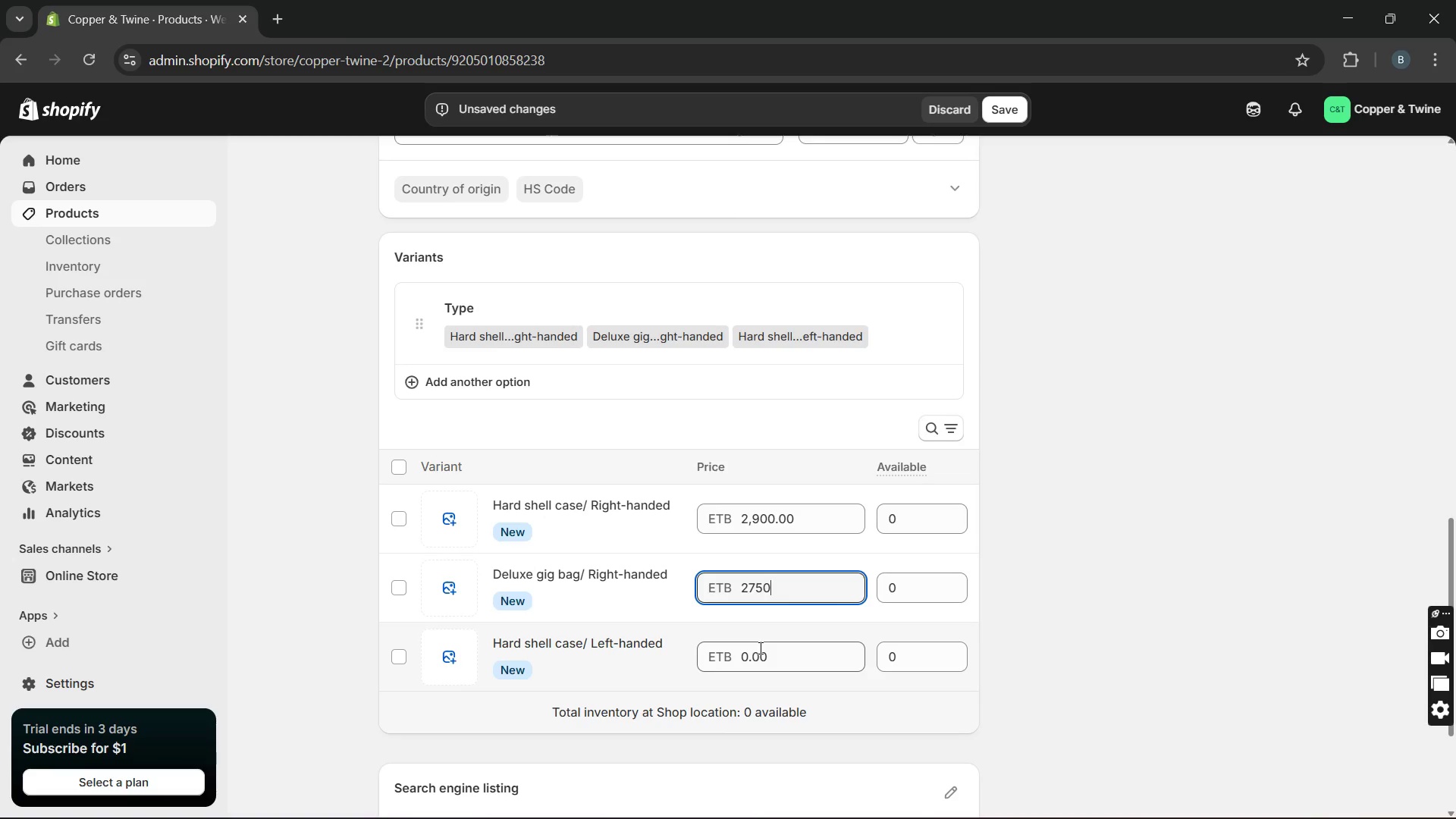 
double_click([759, 648])
 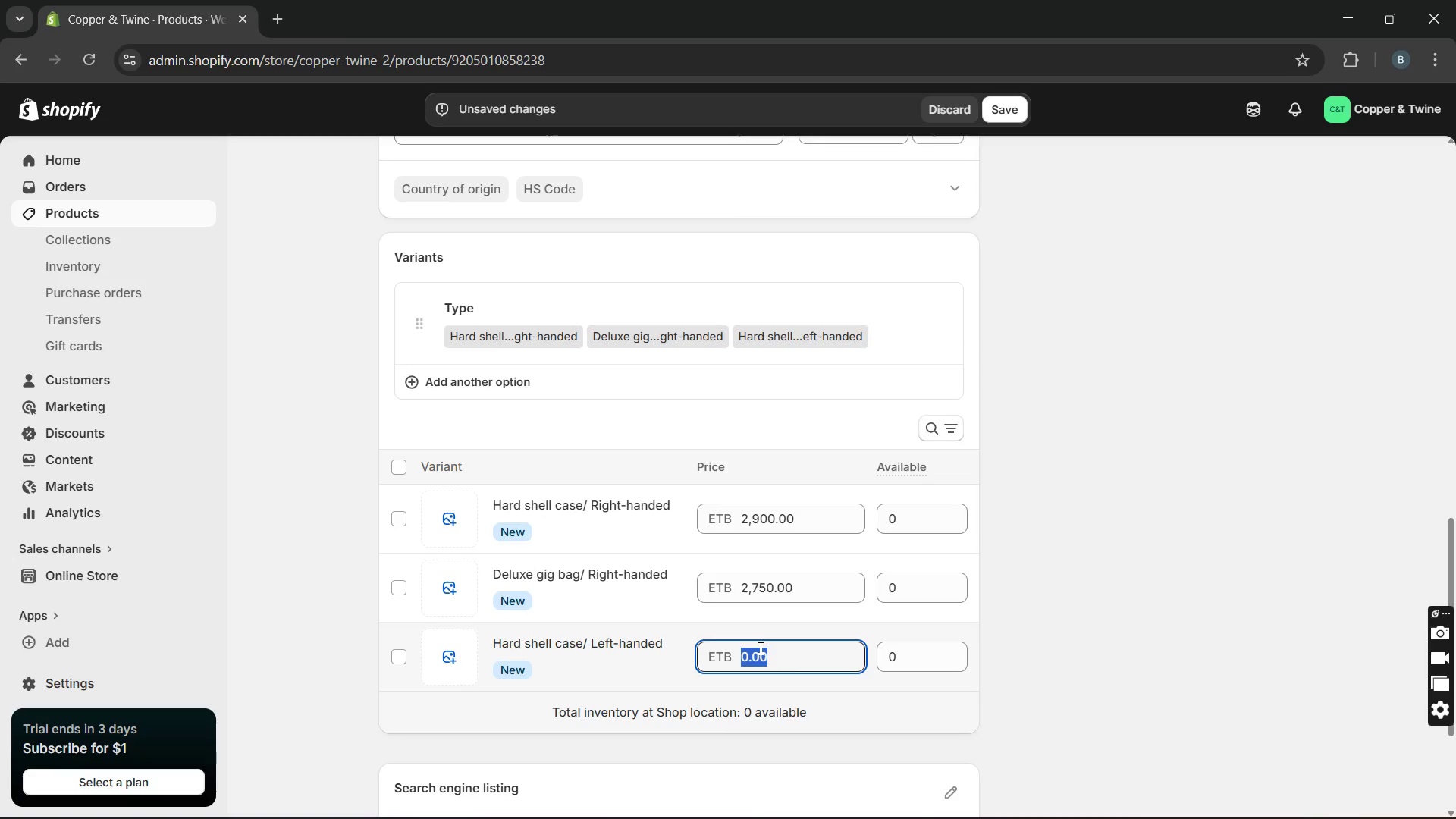 
type(3000)
 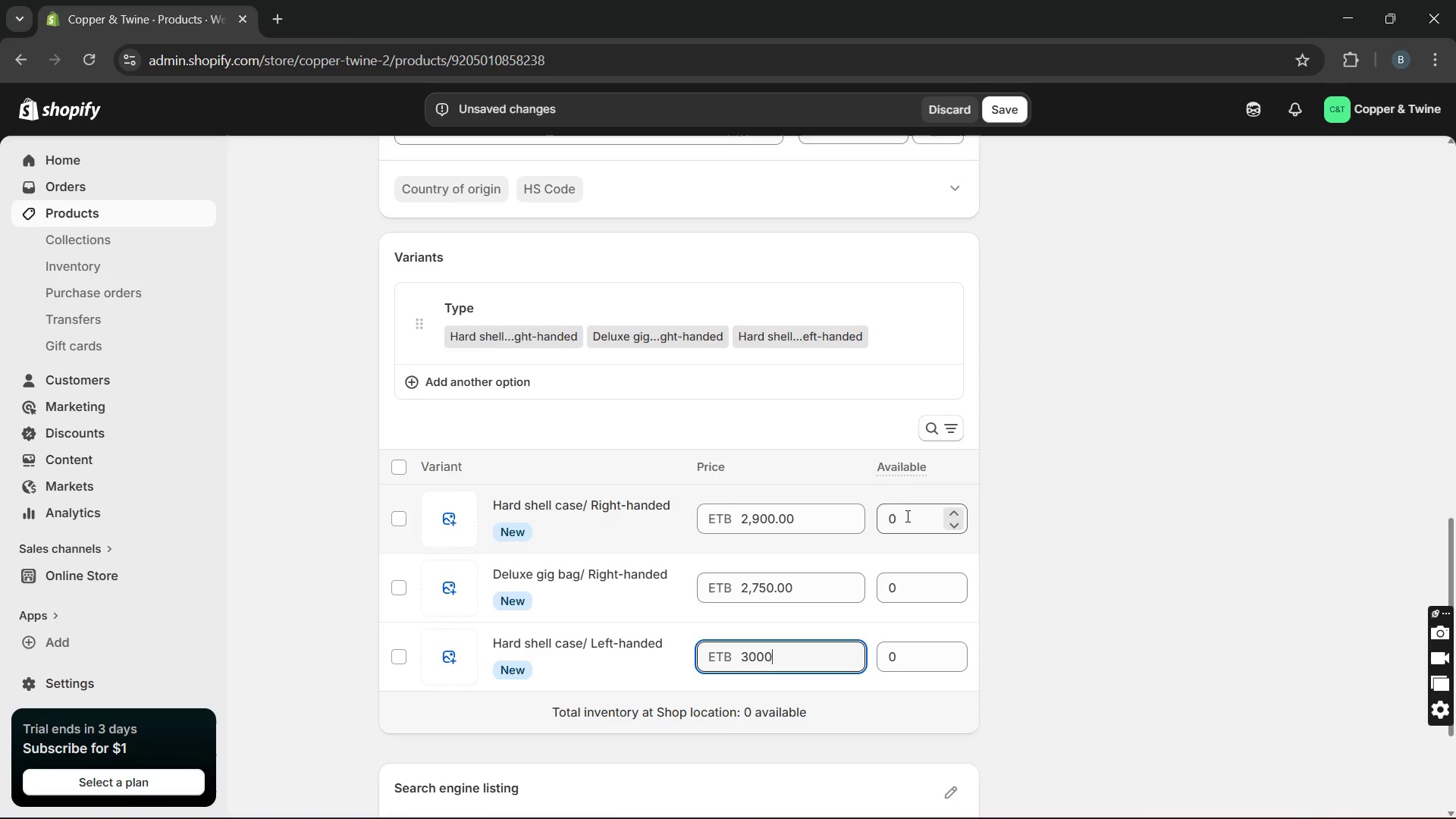 
double_click([906, 511])
 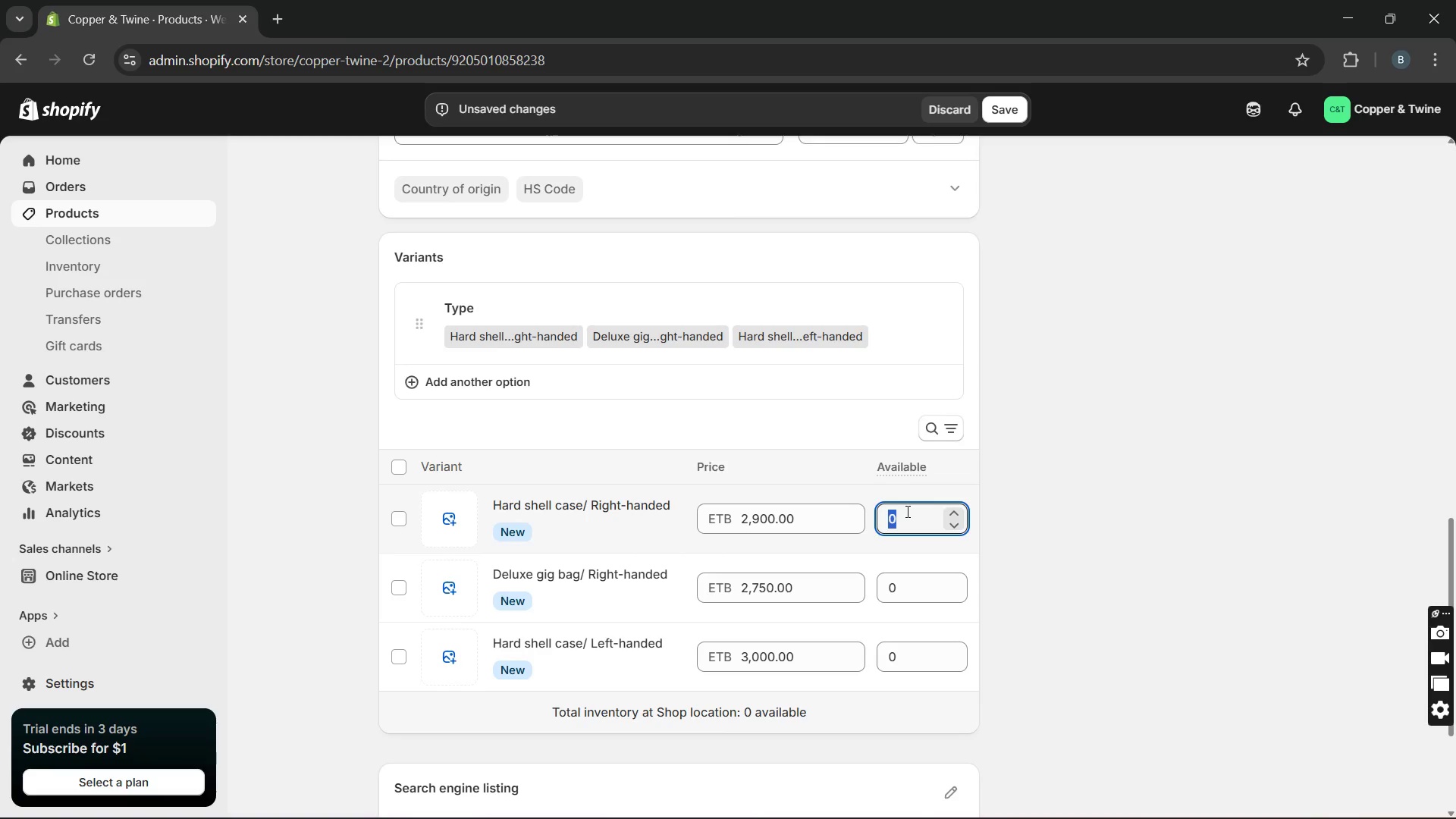 
type(12)
 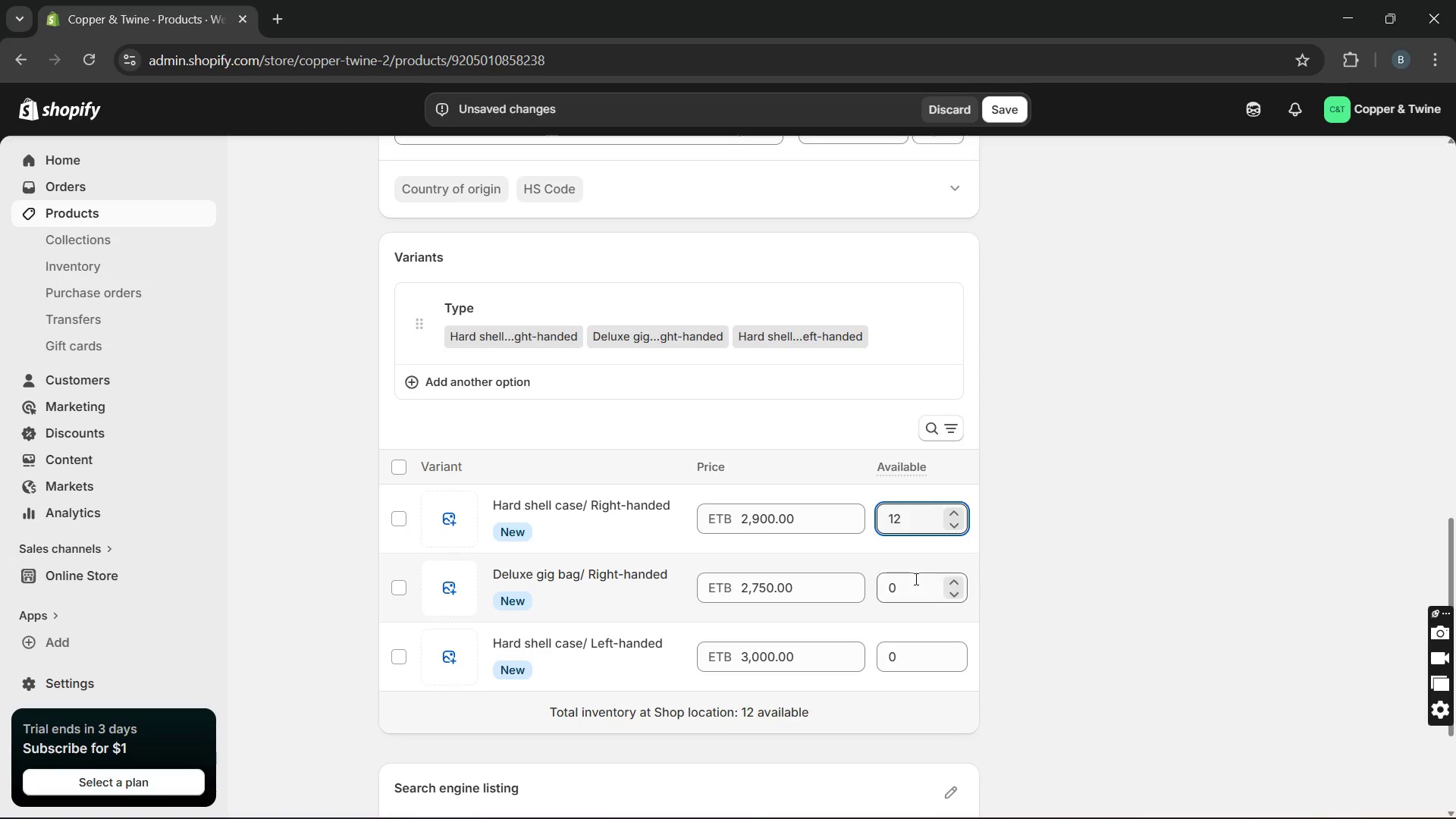 
left_click([915, 581])
 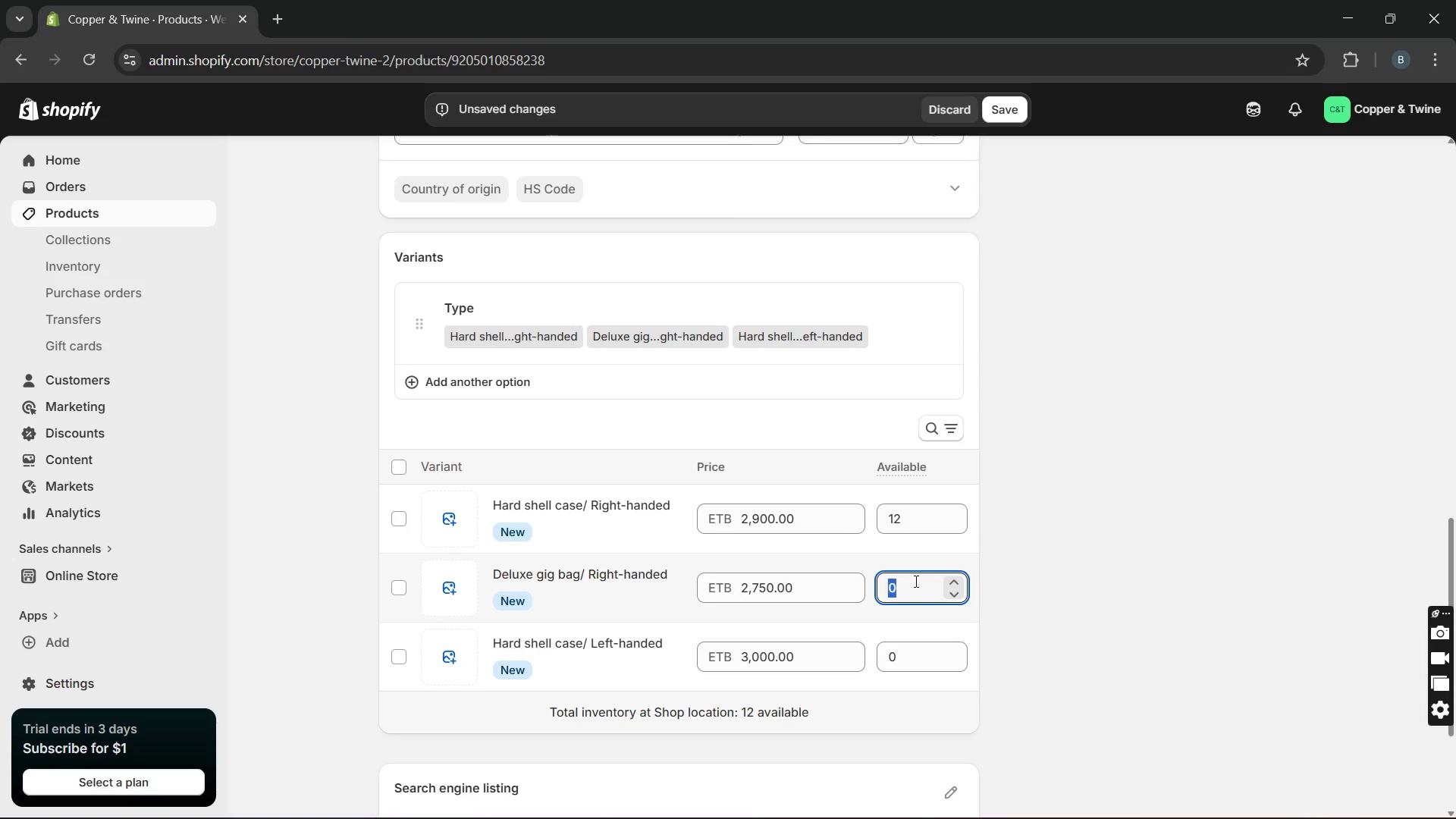 
type(13)
 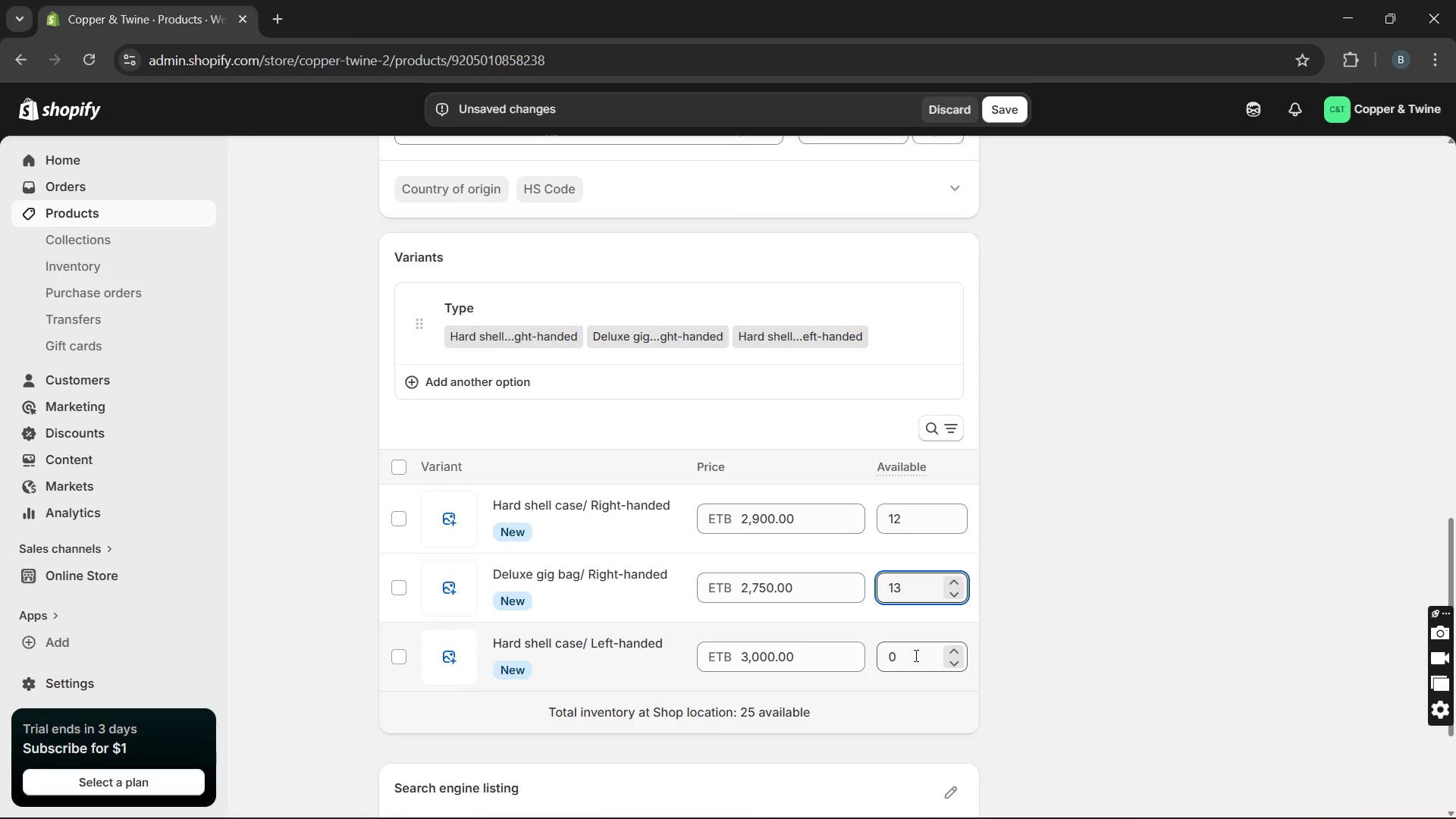 
double_click([915, 655])
 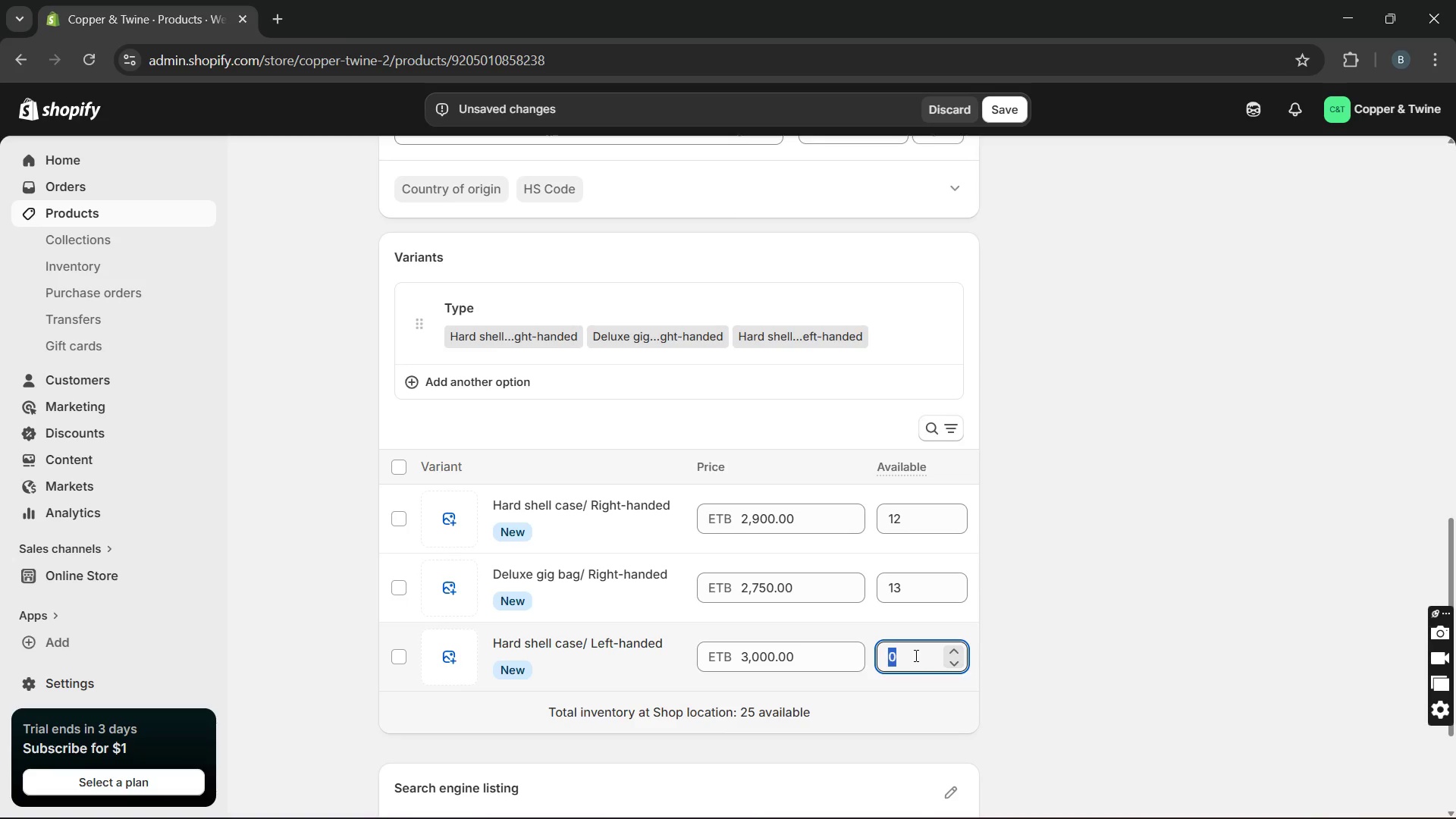 
type(12)
 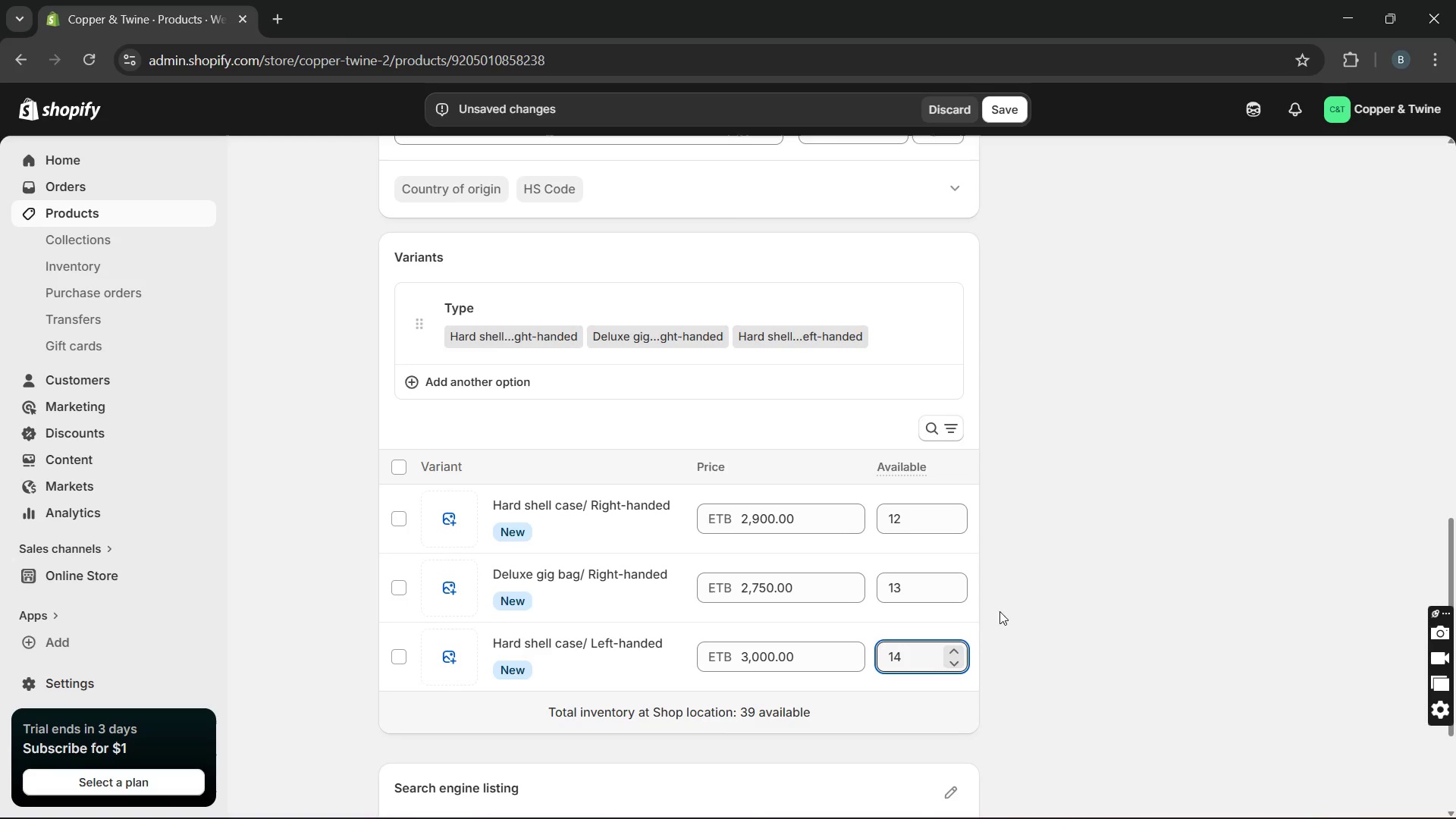 
double_click([956, 659])
 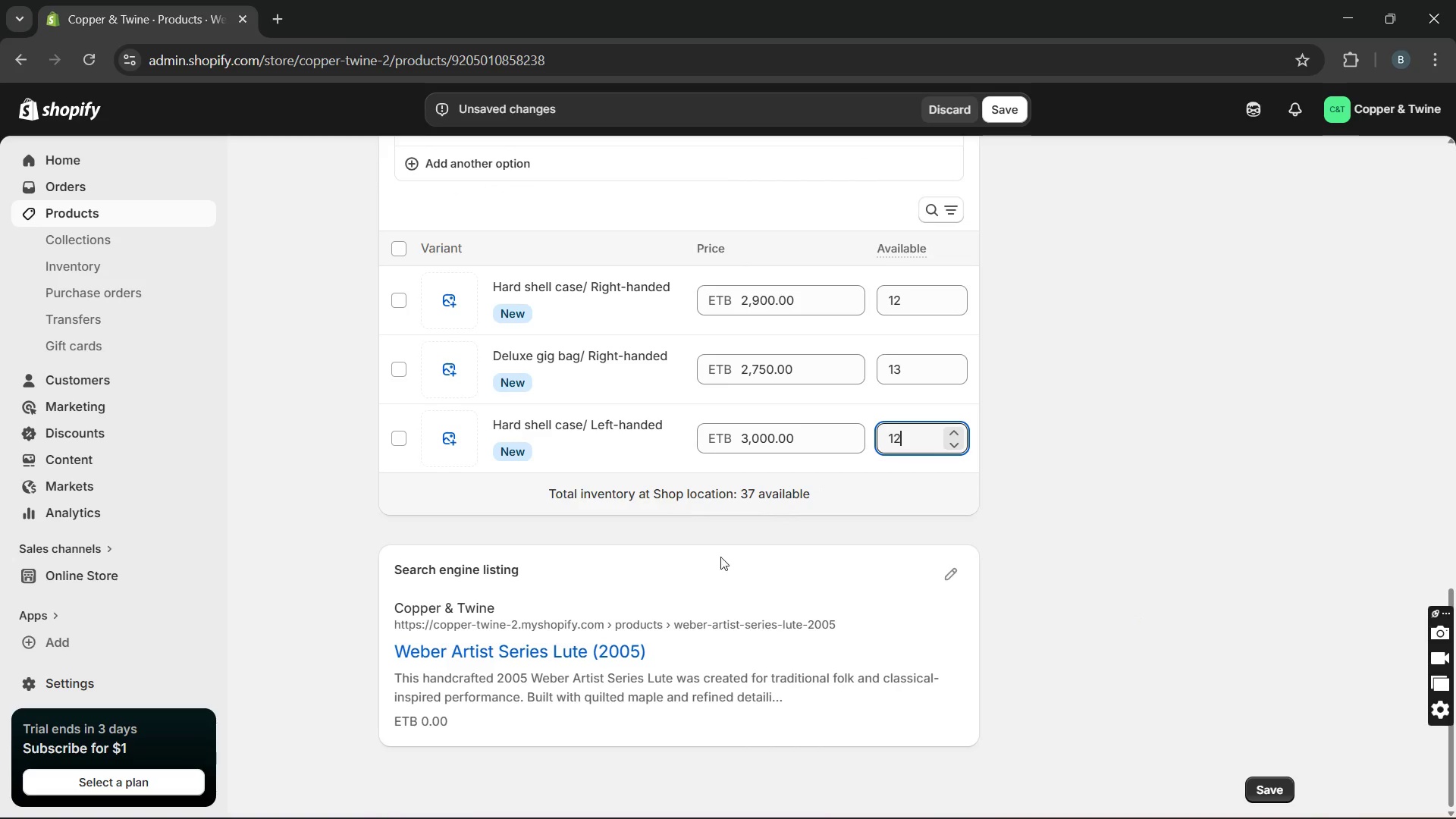 
wait(6.22)
 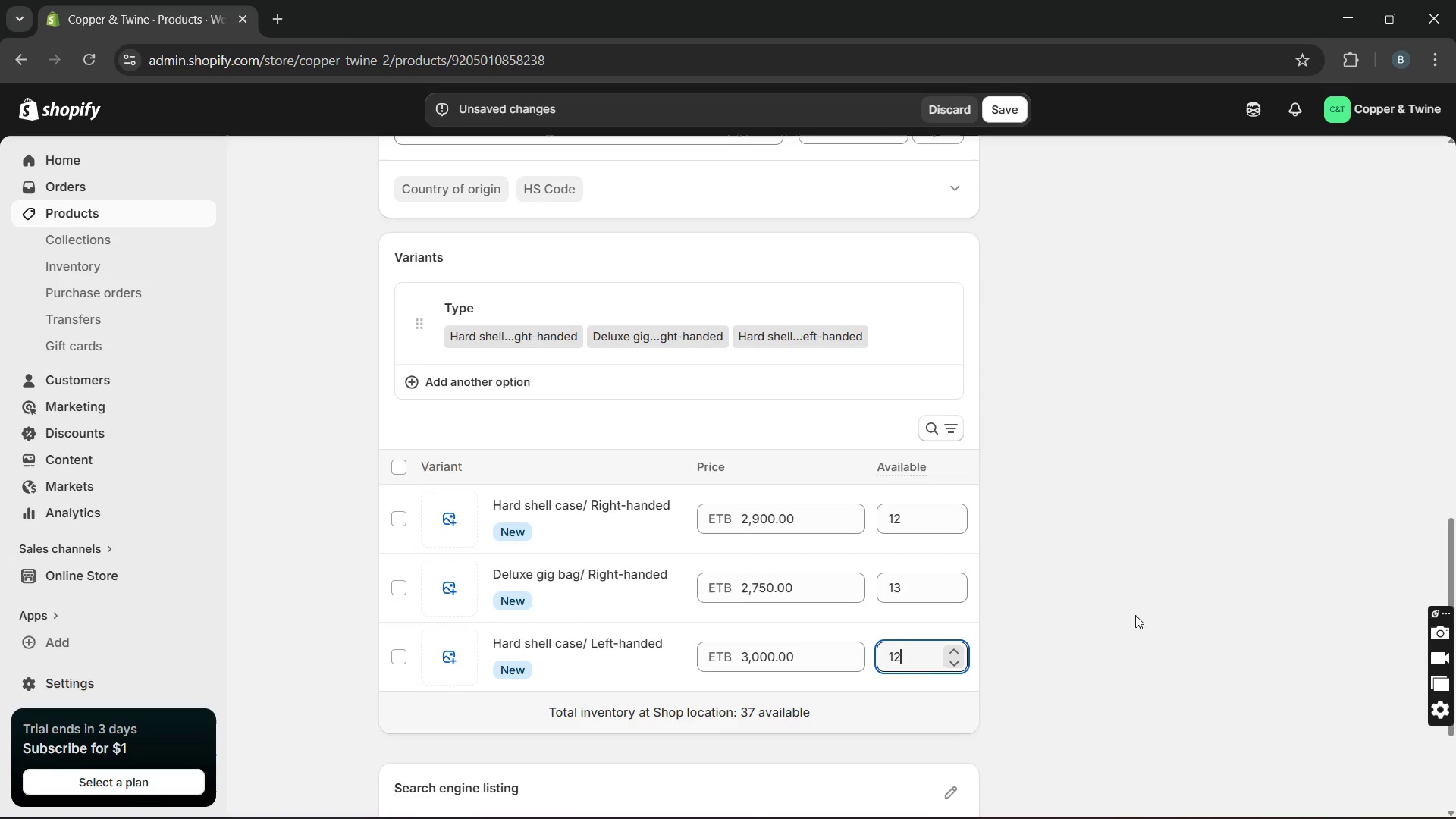 
left_click([963, 570])
 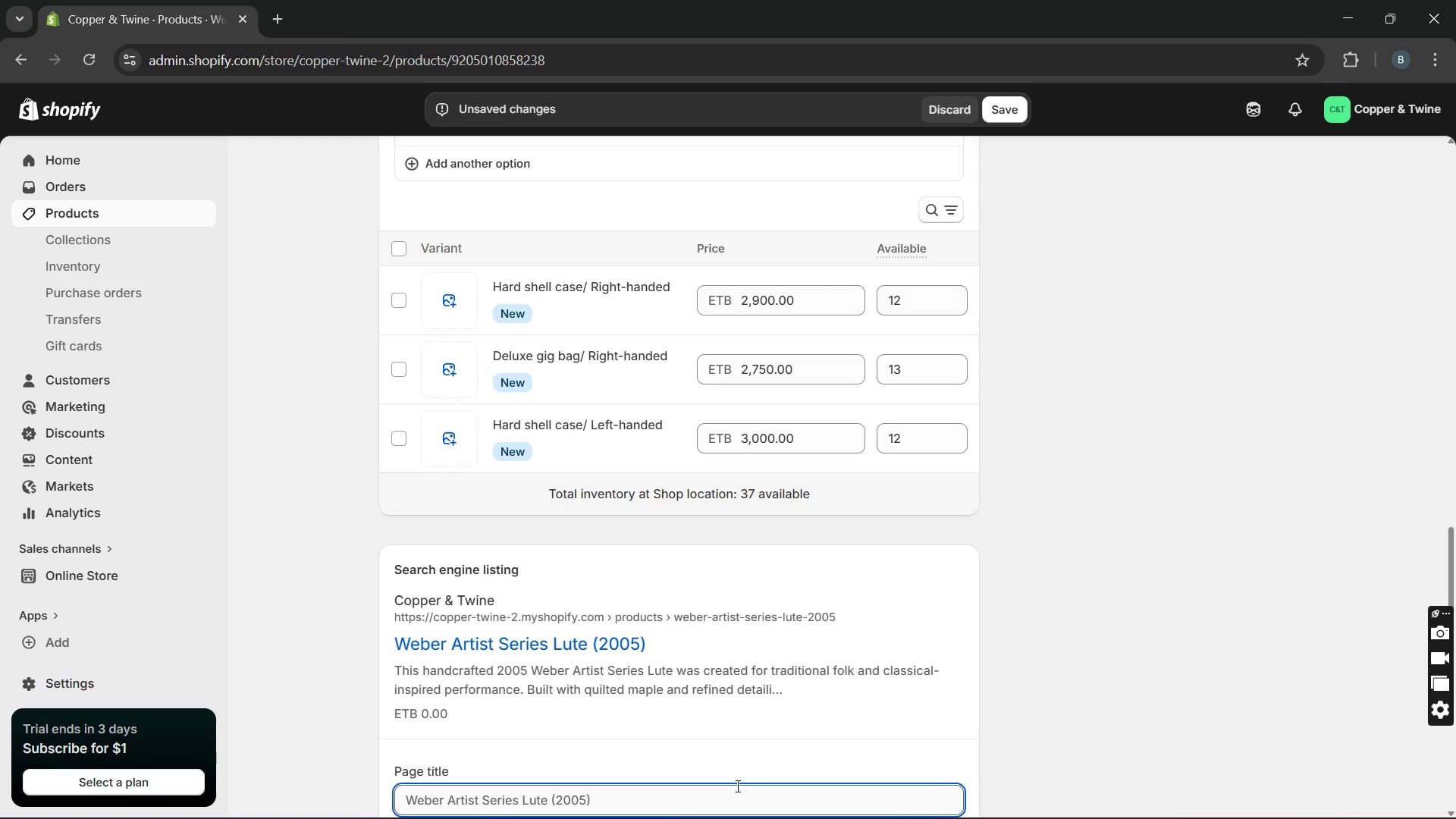 
wait(6.7)
 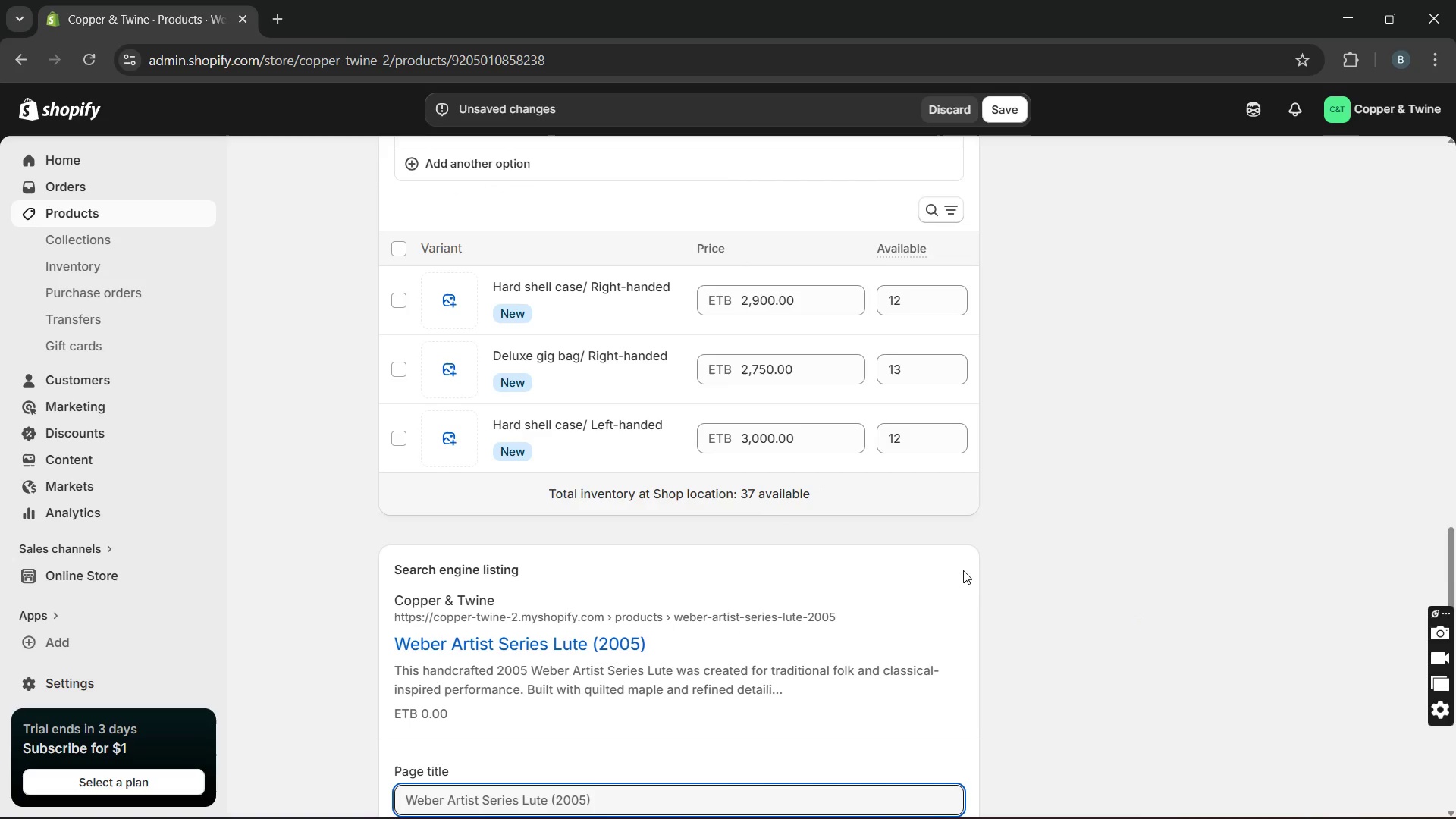 
left_click([557, 801])
 